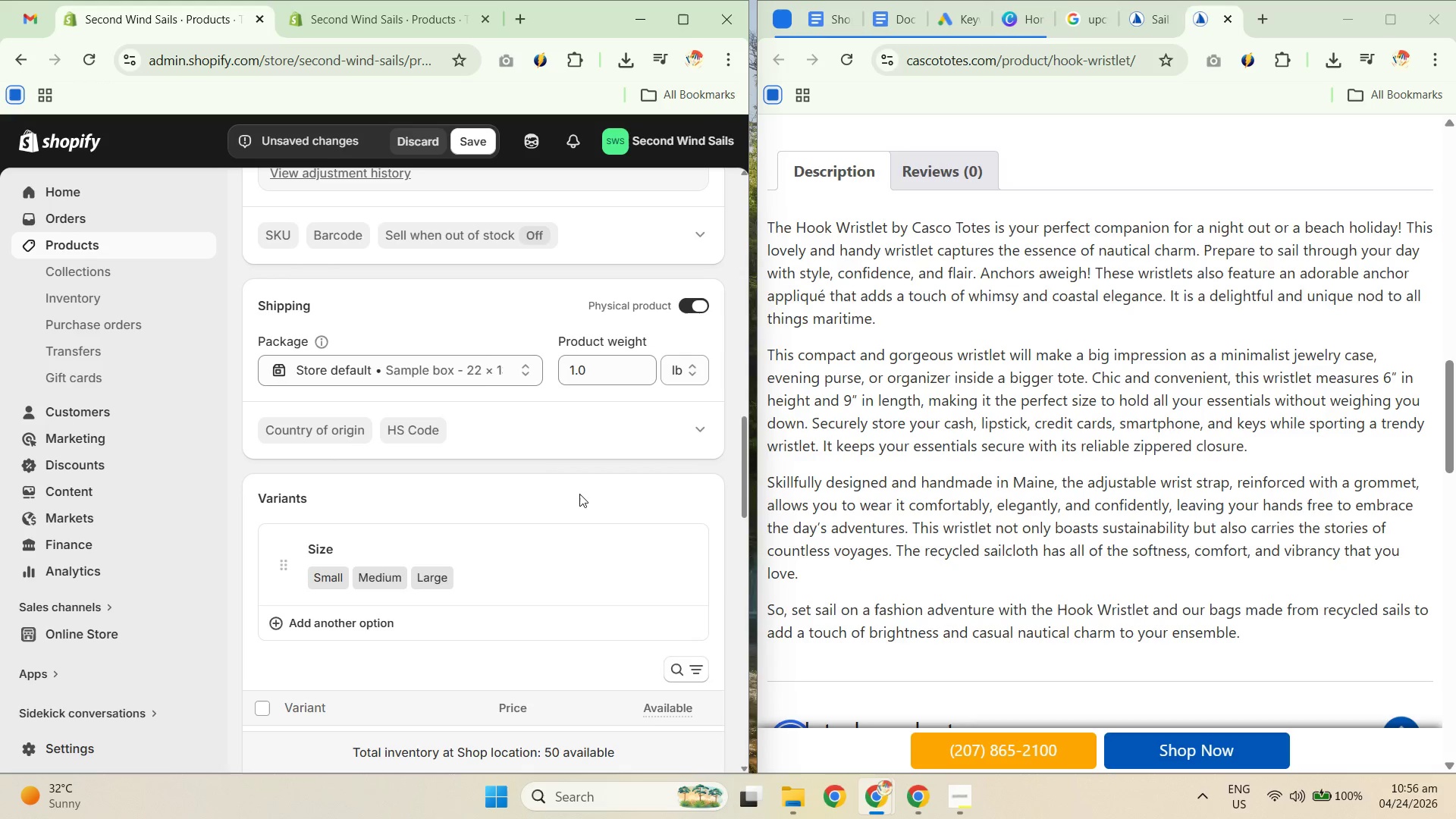 
scroll: coordinate [571, 494], scroll_direction: down, amount: 7.0
 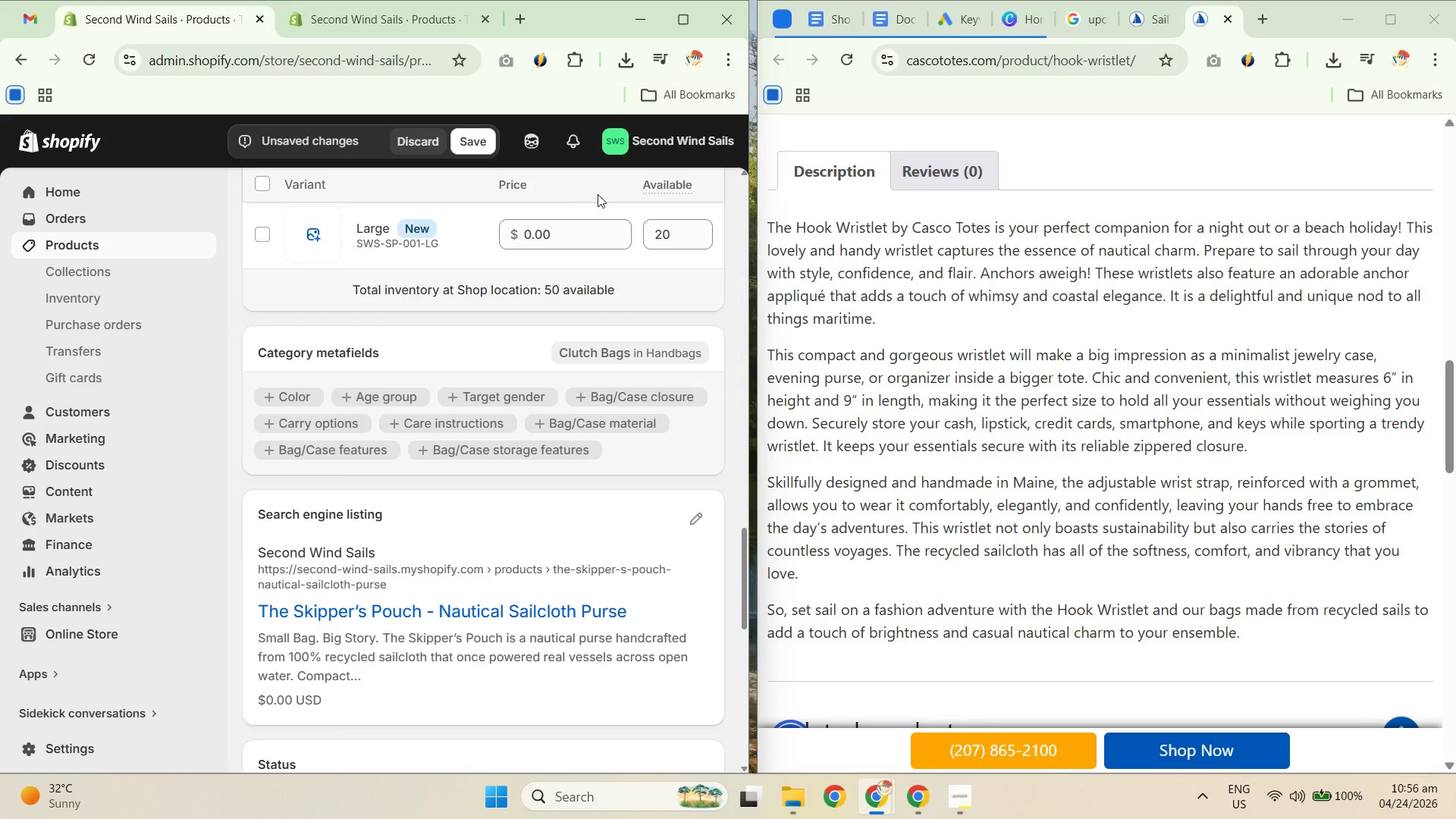 
left_click([473, 137])
 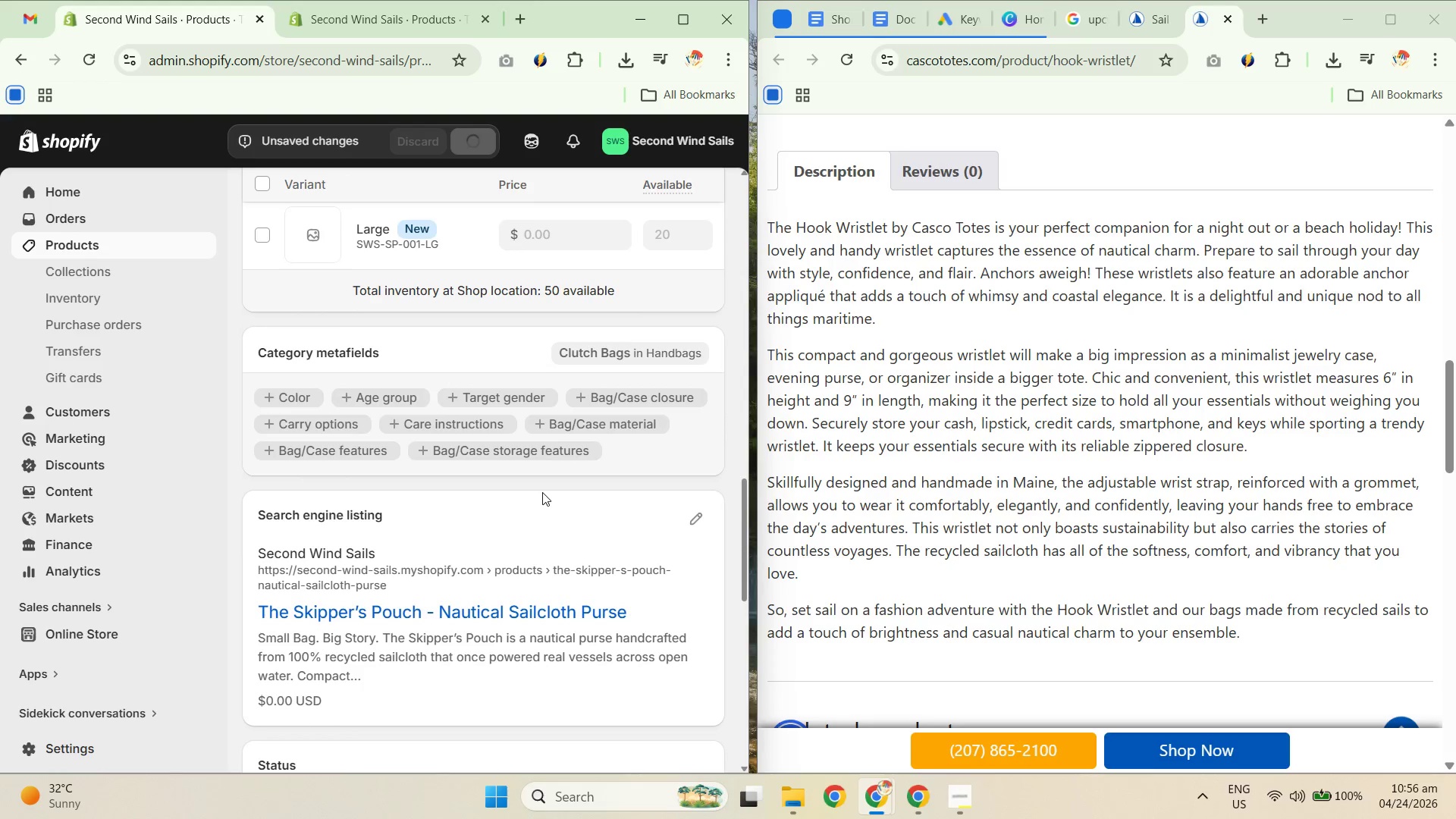 
wait(5.98)
 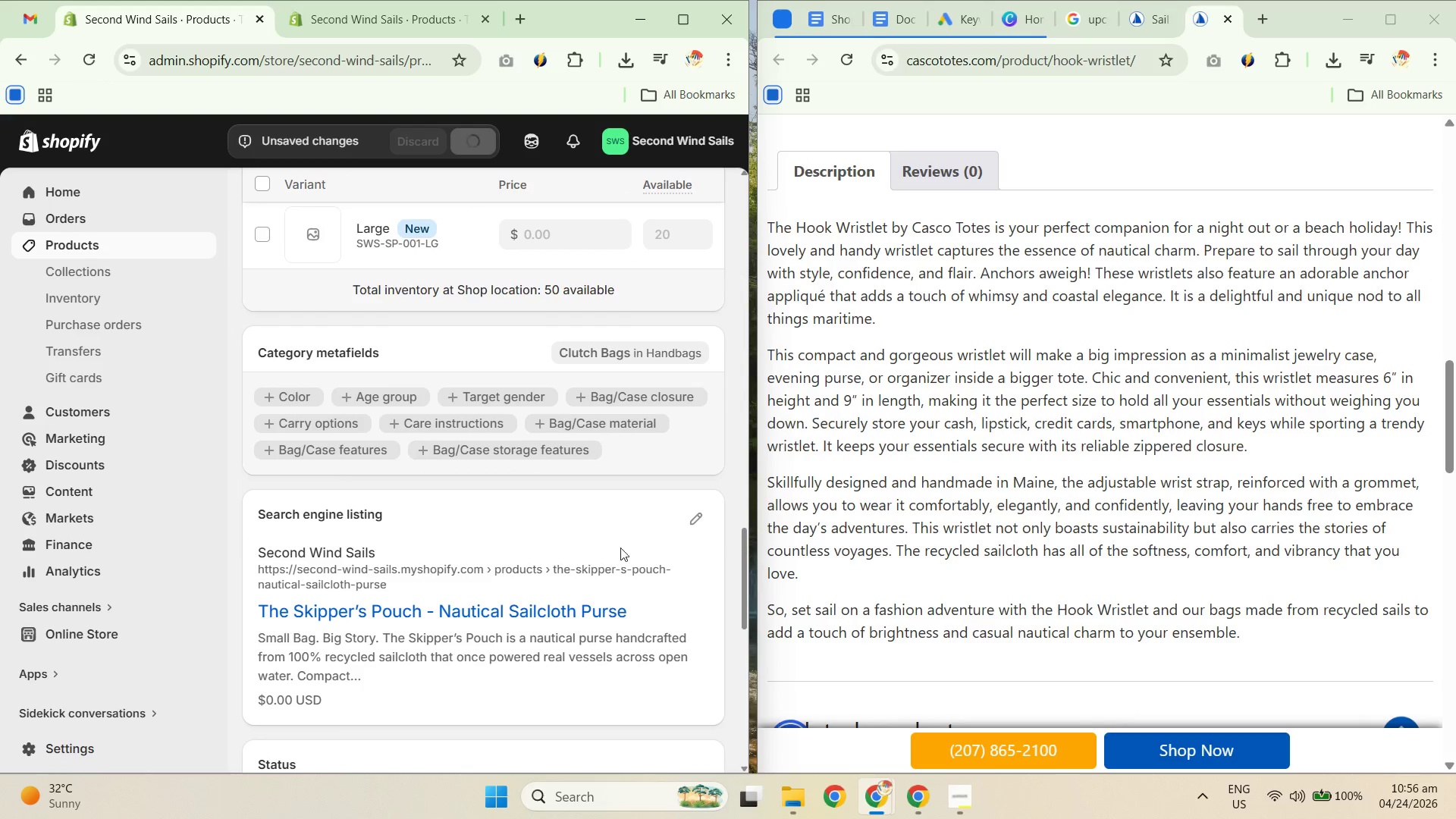 
scroll: coordinate [425, 489], scroll_direction: down, amount: 3.0
 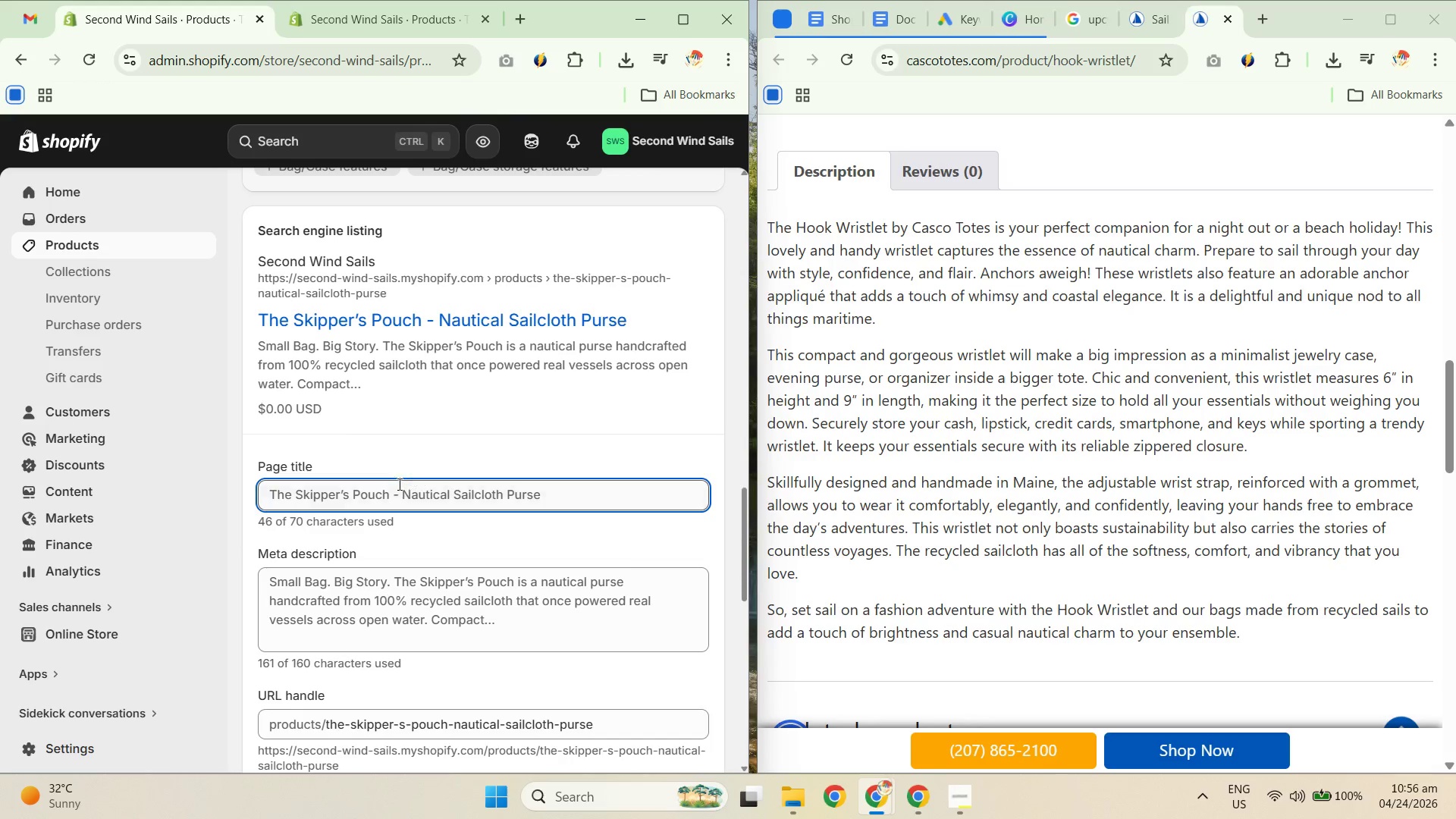 
left_click_drag(start_coordinate=[404, 489], to_coordinate=[631, 499])
 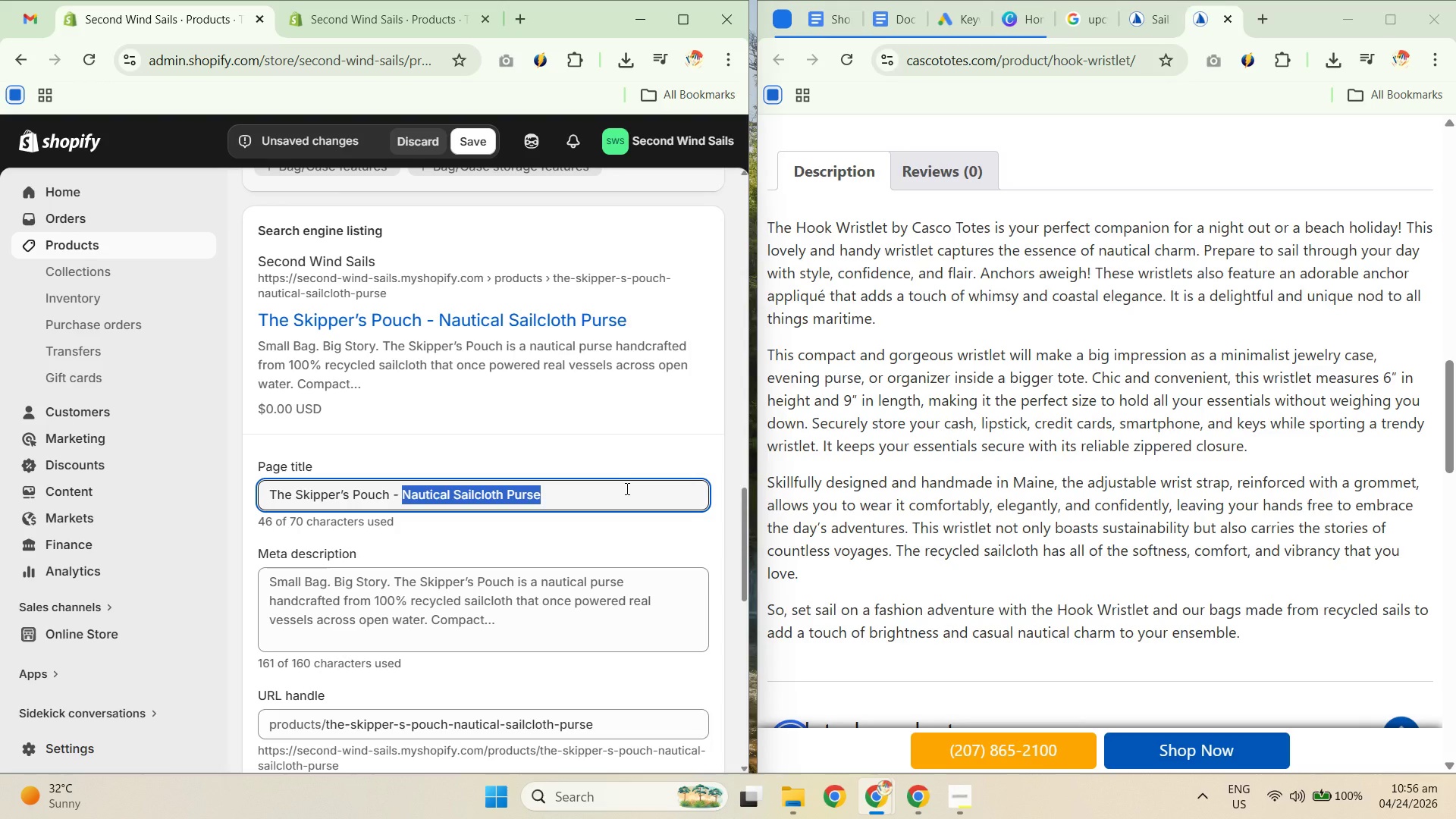 
type(?R)
key(Backspace)
key(Backspace)
type(Recycled)
 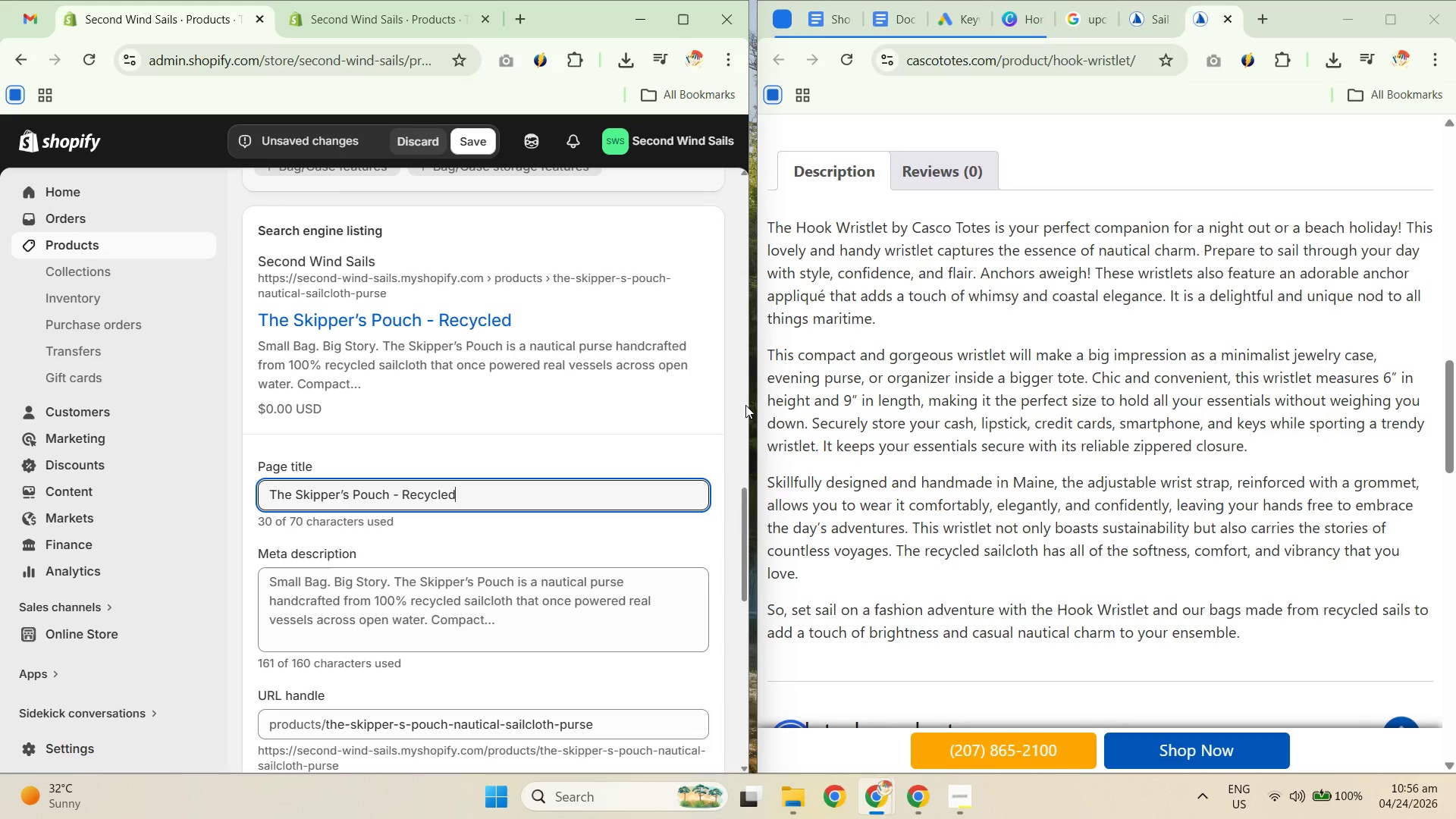 
left_click_drag(start_coordinate=[753, 402], to_coordinate=[928, 397])
 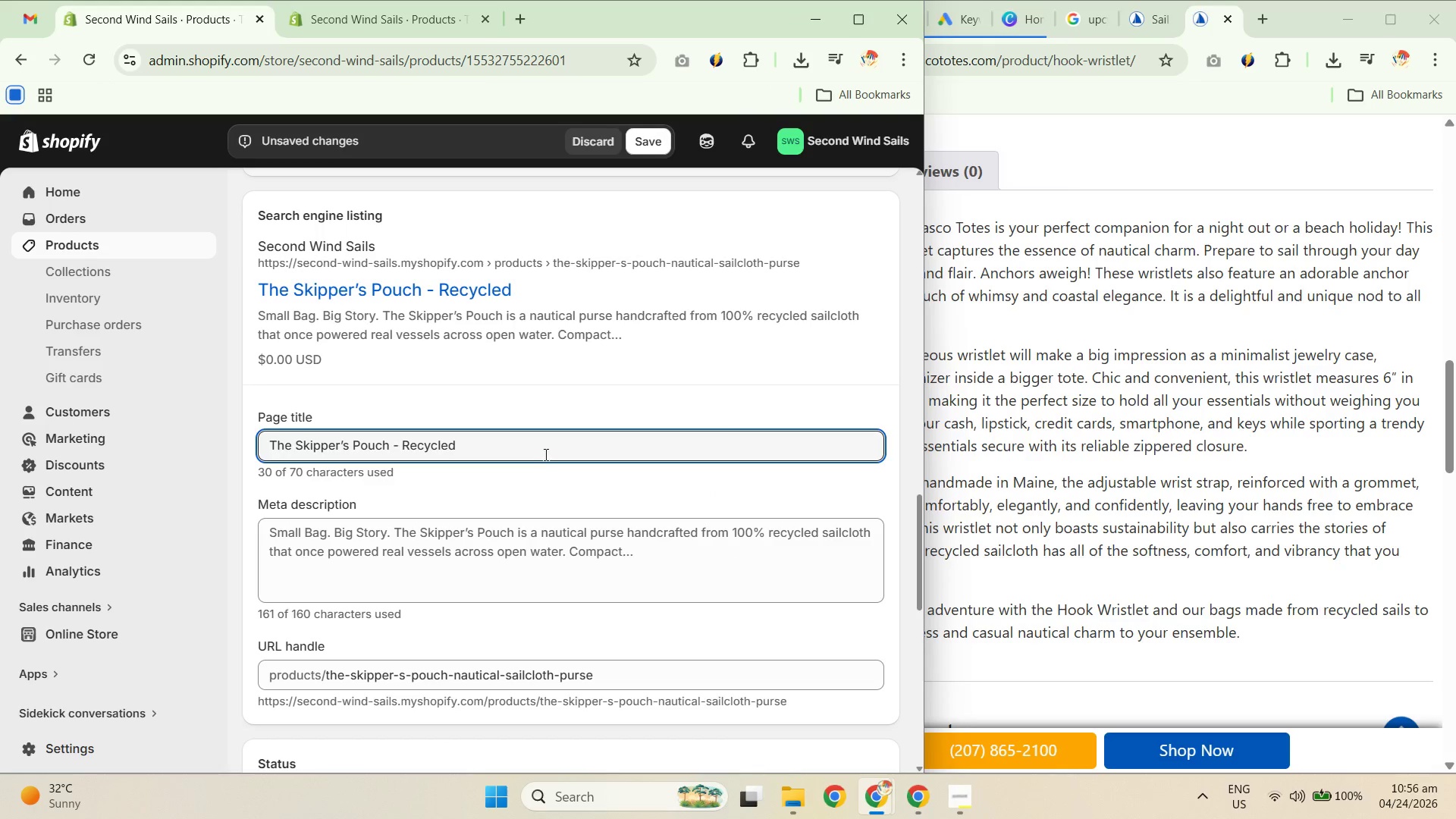 
scroll: coordinate [565, 543], scroll_direction: up, amount: 19.0
 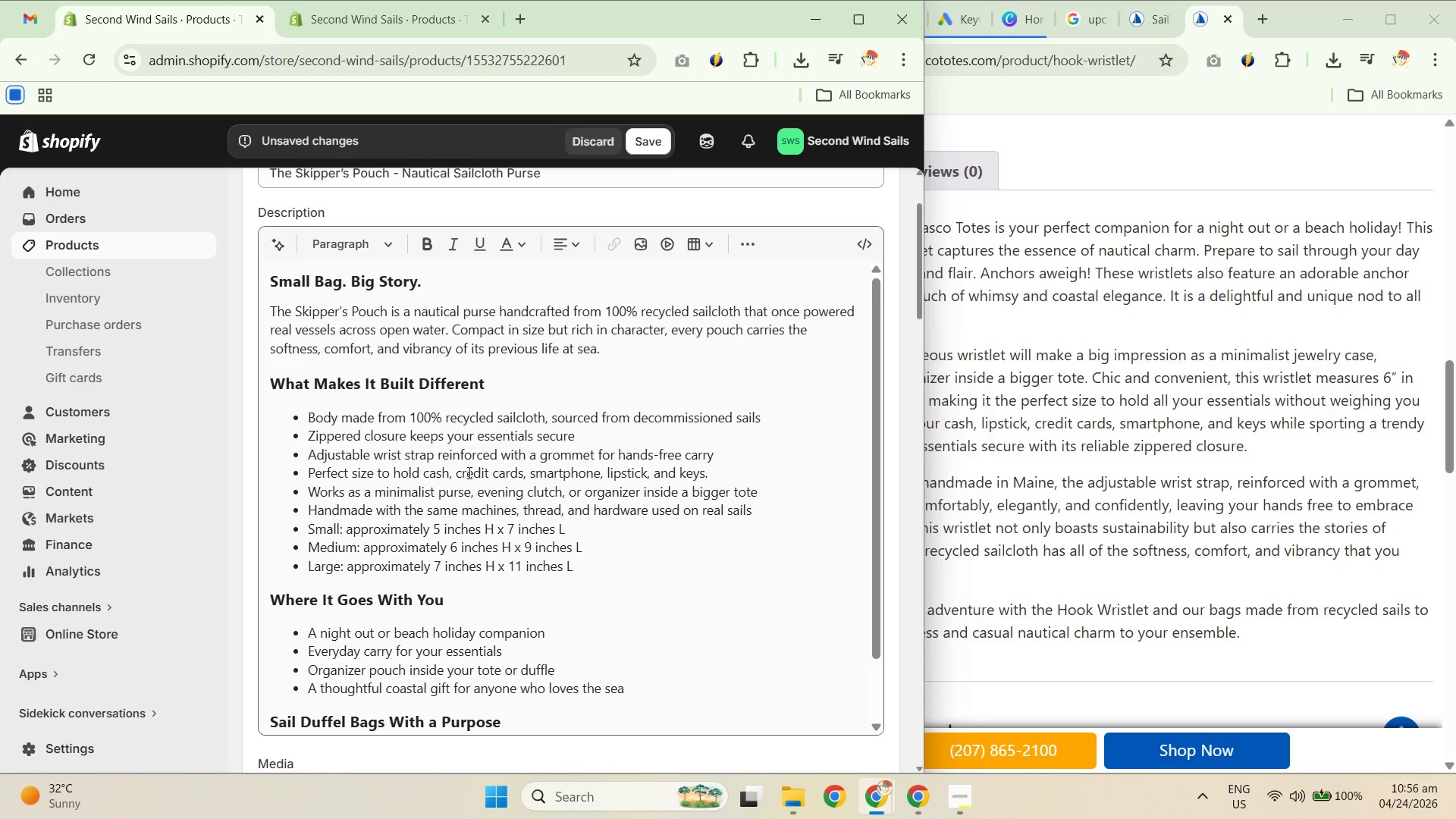 
scroll: coordinate [426, 578], scroll_direction: down, amount: 19.0
 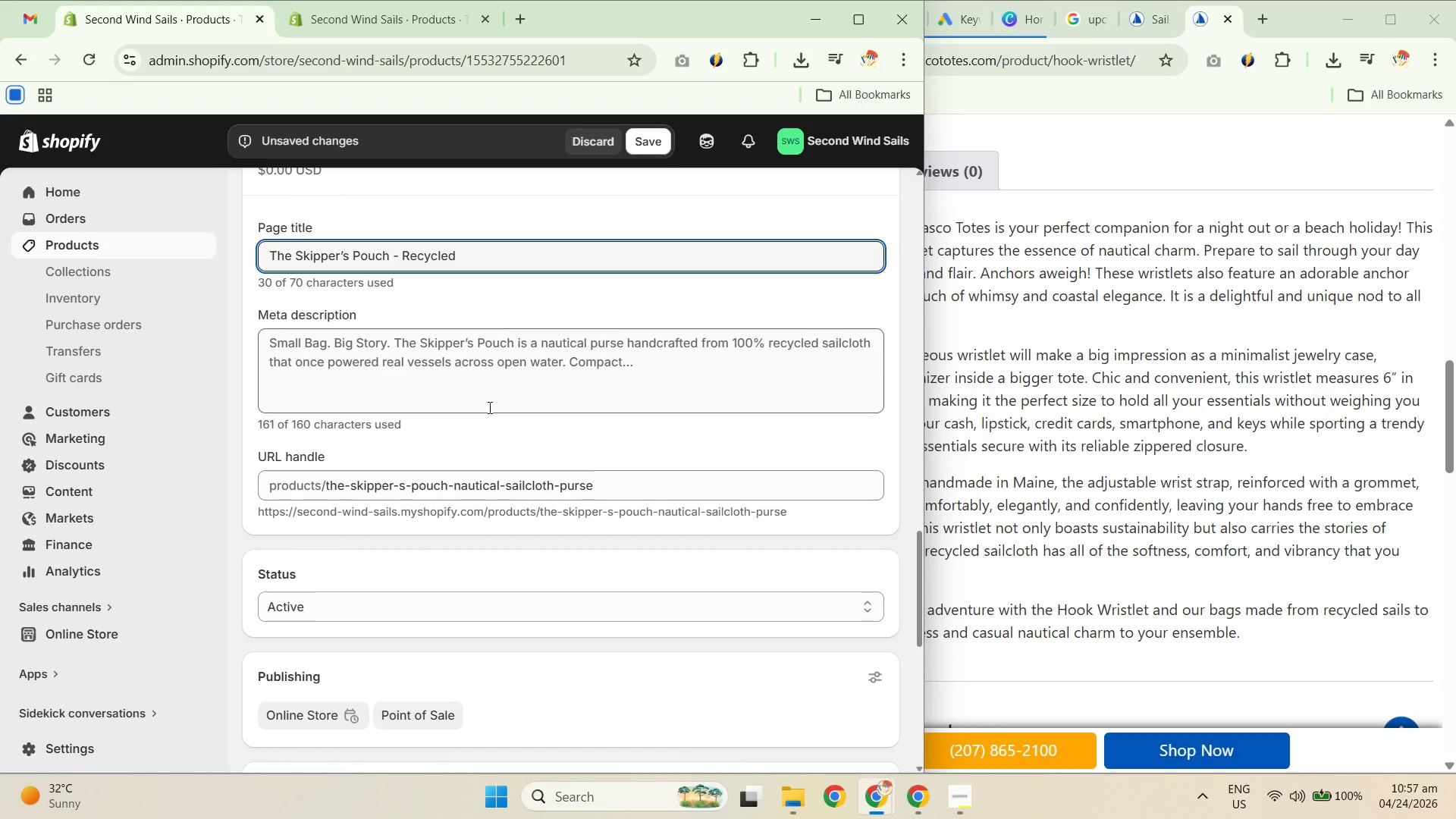 
scroll: coordinate [491, 418], scroll_direction: up, amount: 2.0
 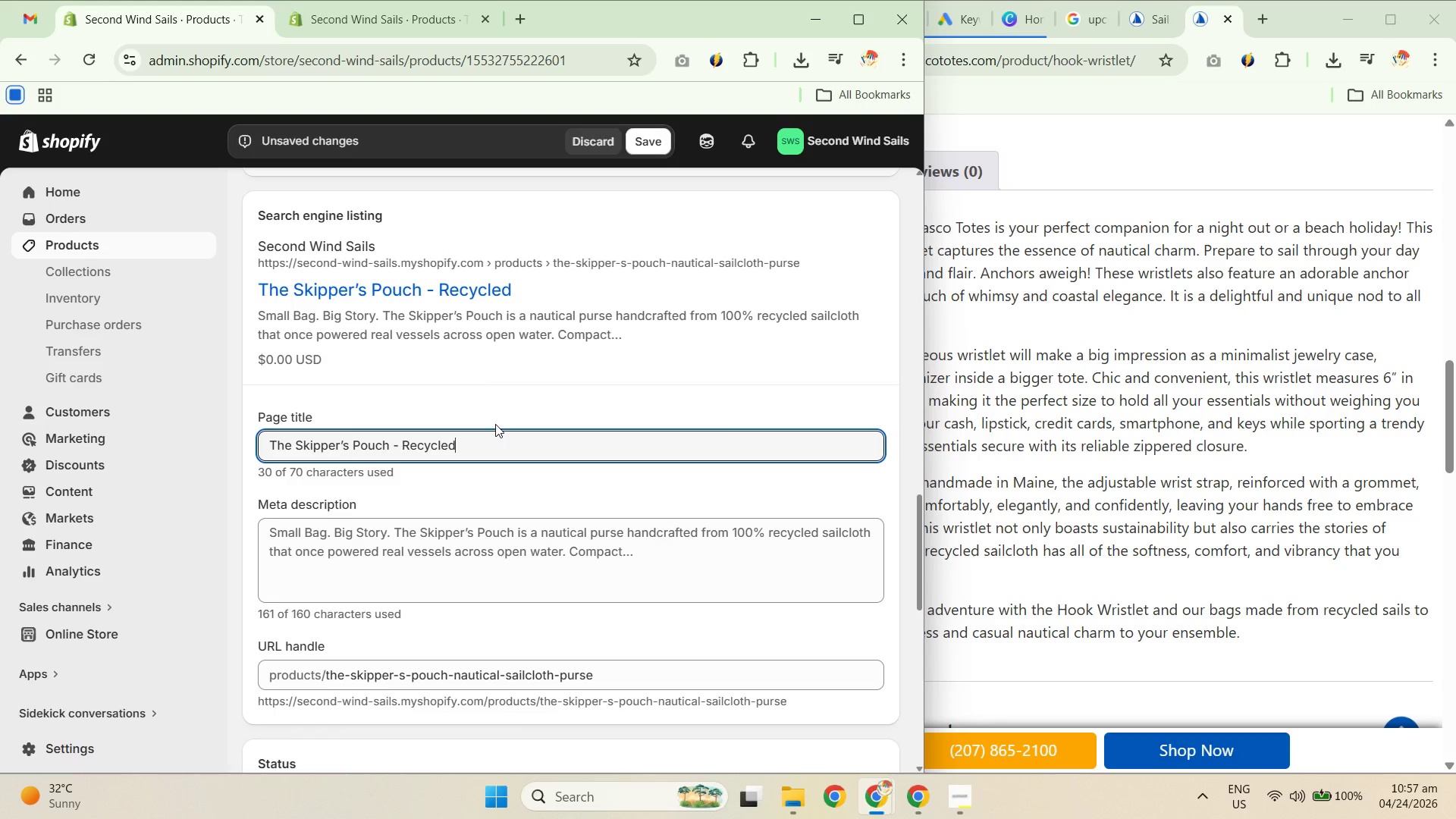 
type( Sailcloth Mat)
key(Backspace)
key(Backspace)
key(Backspace)
type(Nautical Purse)
 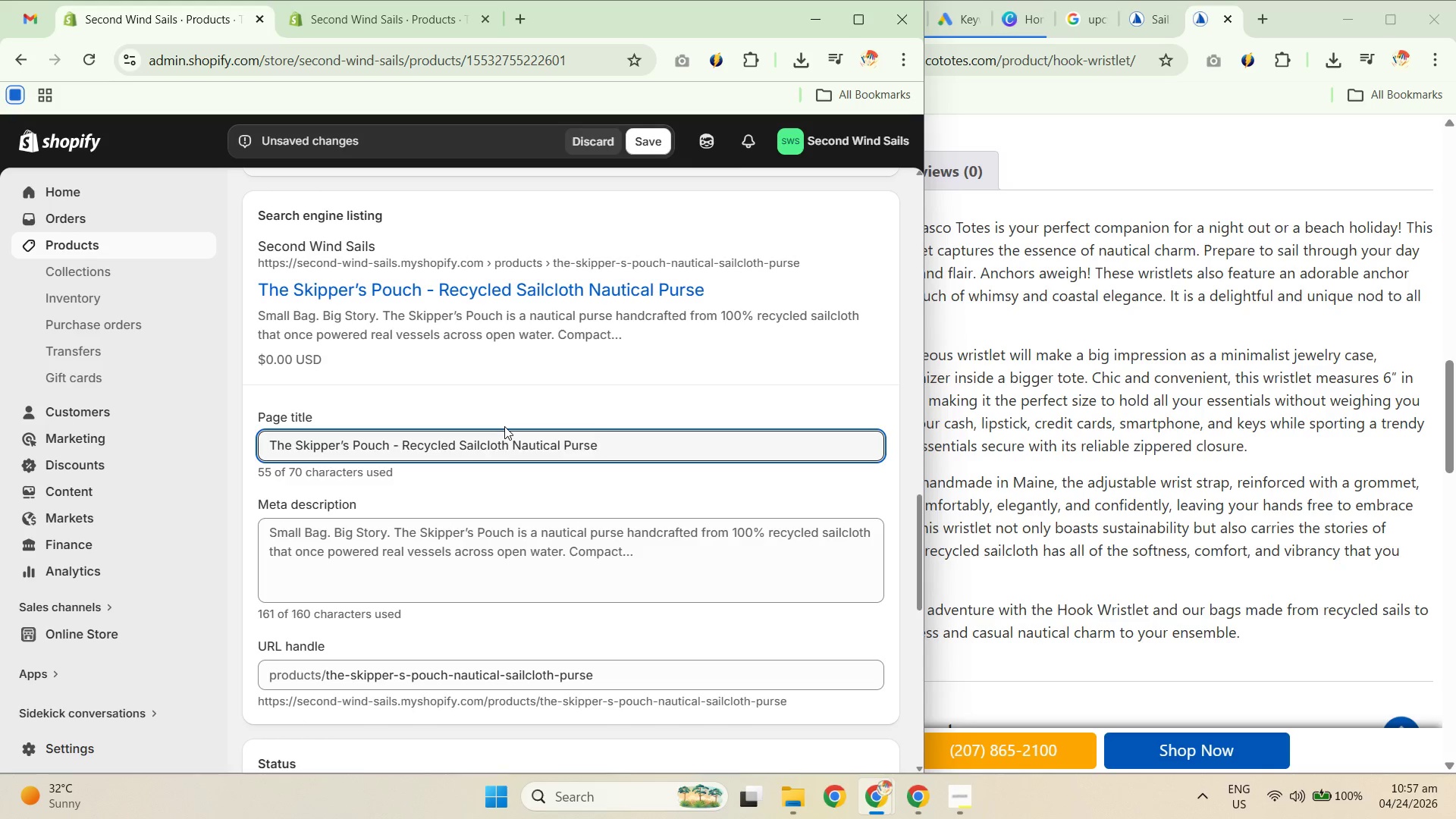 
left_click([476, 554])
 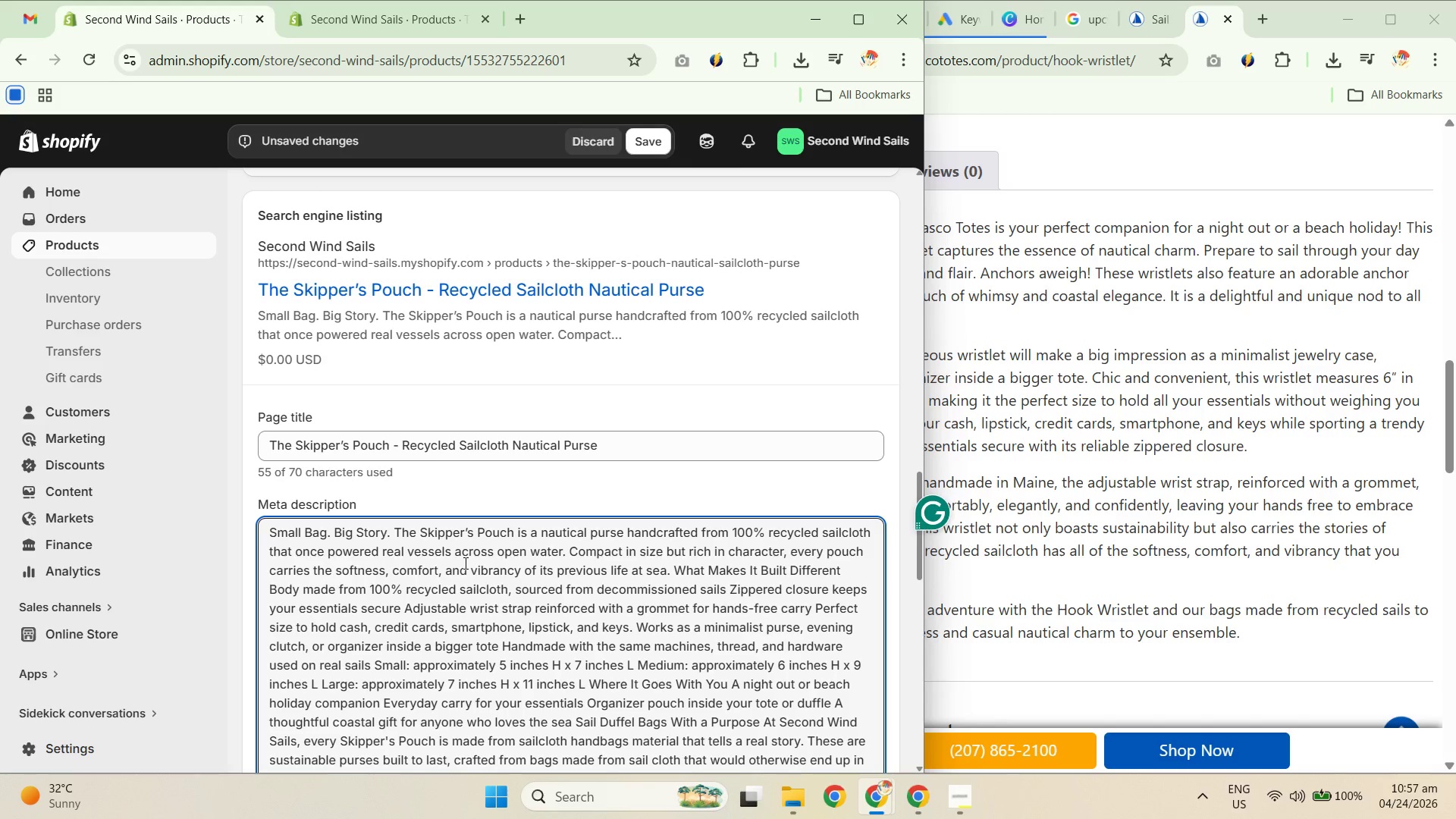 
key(Control+A)
 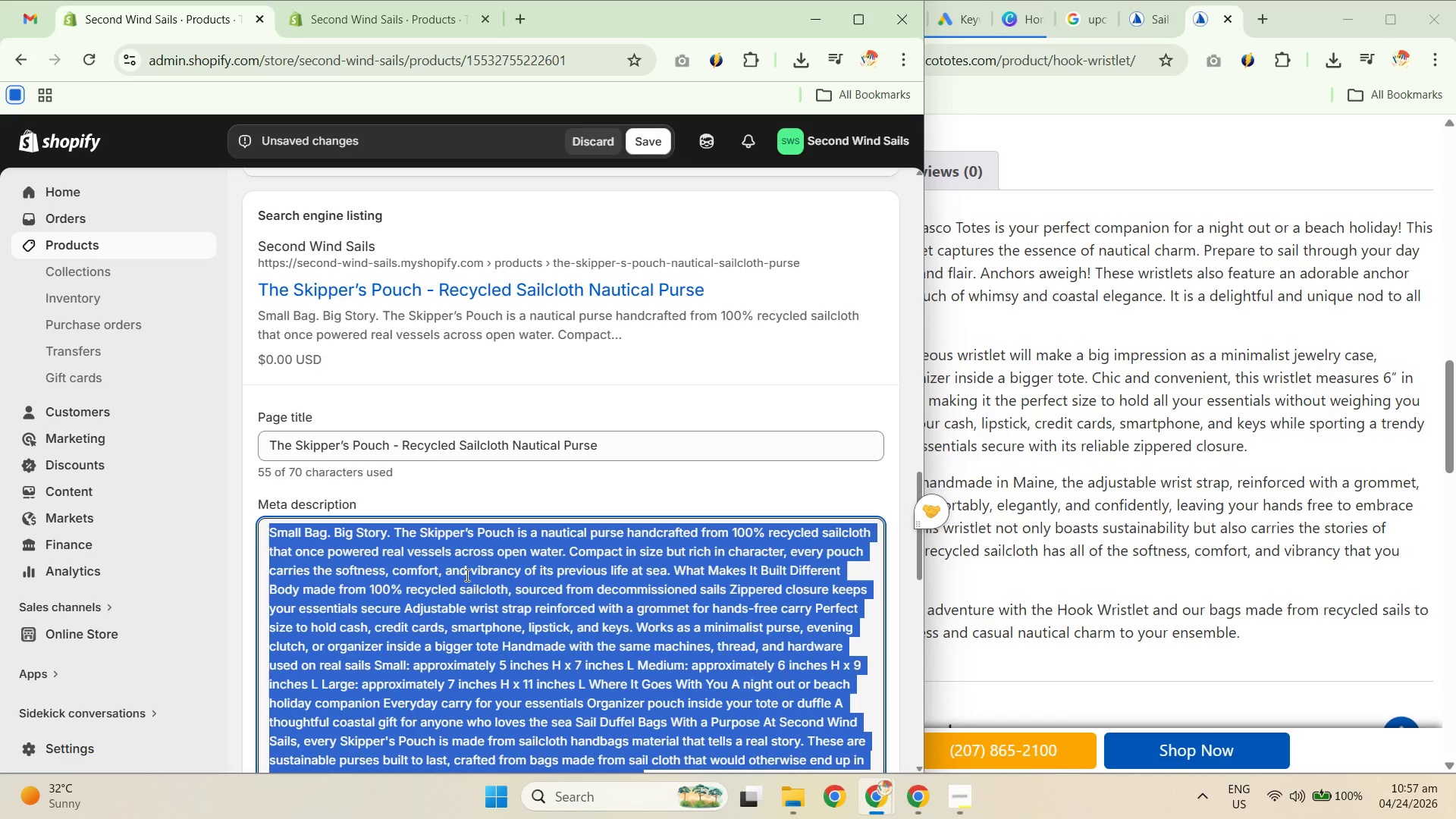 
key(Backspace)
type(The Skipper's Pouch is a recycled saillo)
key(Backspace)
key(Backspace)
type(cloth nautical purse handcrafyed)
key(Backspace)
key(Backspace)
key(Backspace)
type(ted from 100% sail material, available in Small, Medium, and L:ar)
key(Backspace)
key(Backspace)
key(Backspace)
type(arge for every adventure)
 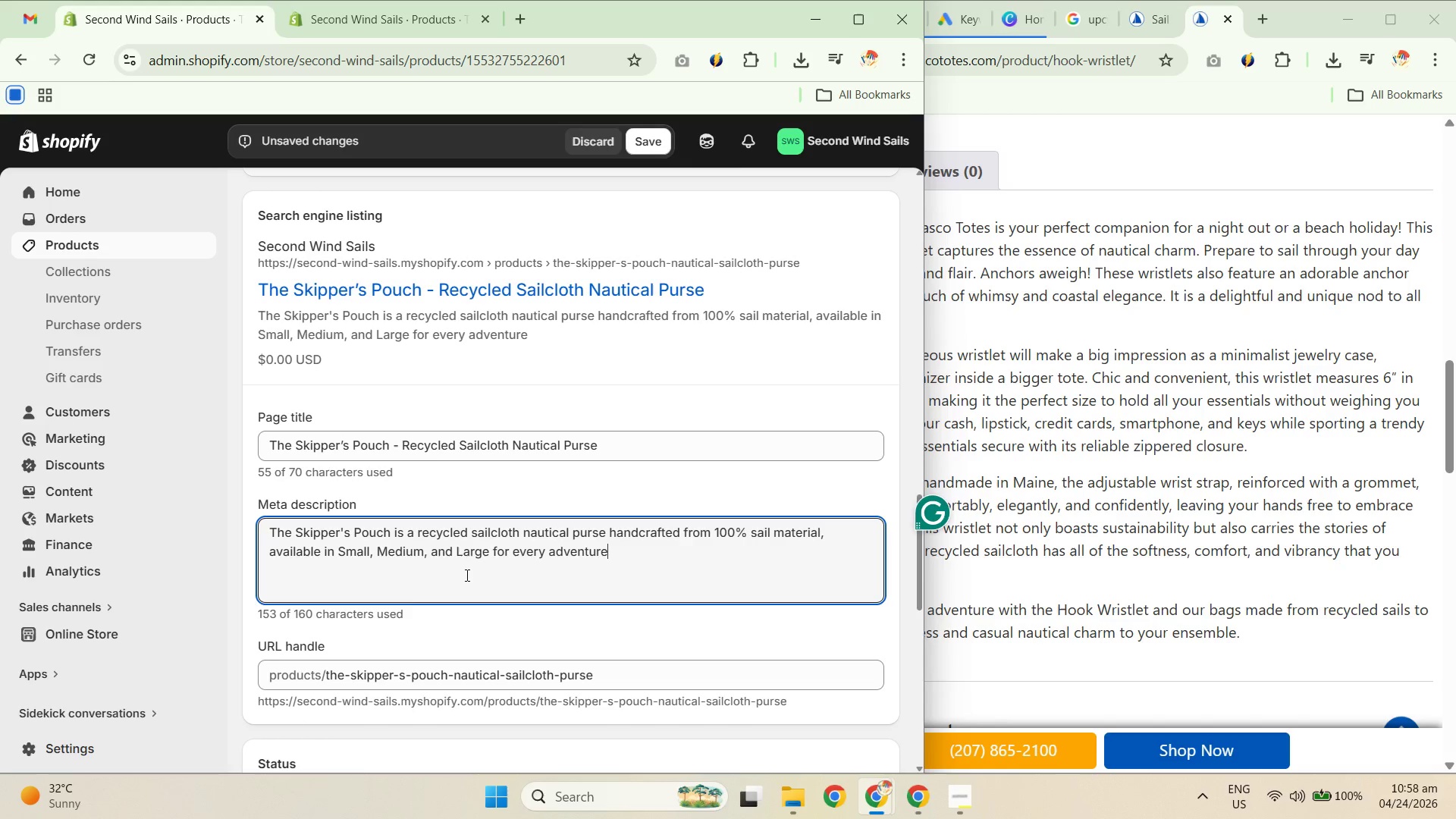 
key(Period)
 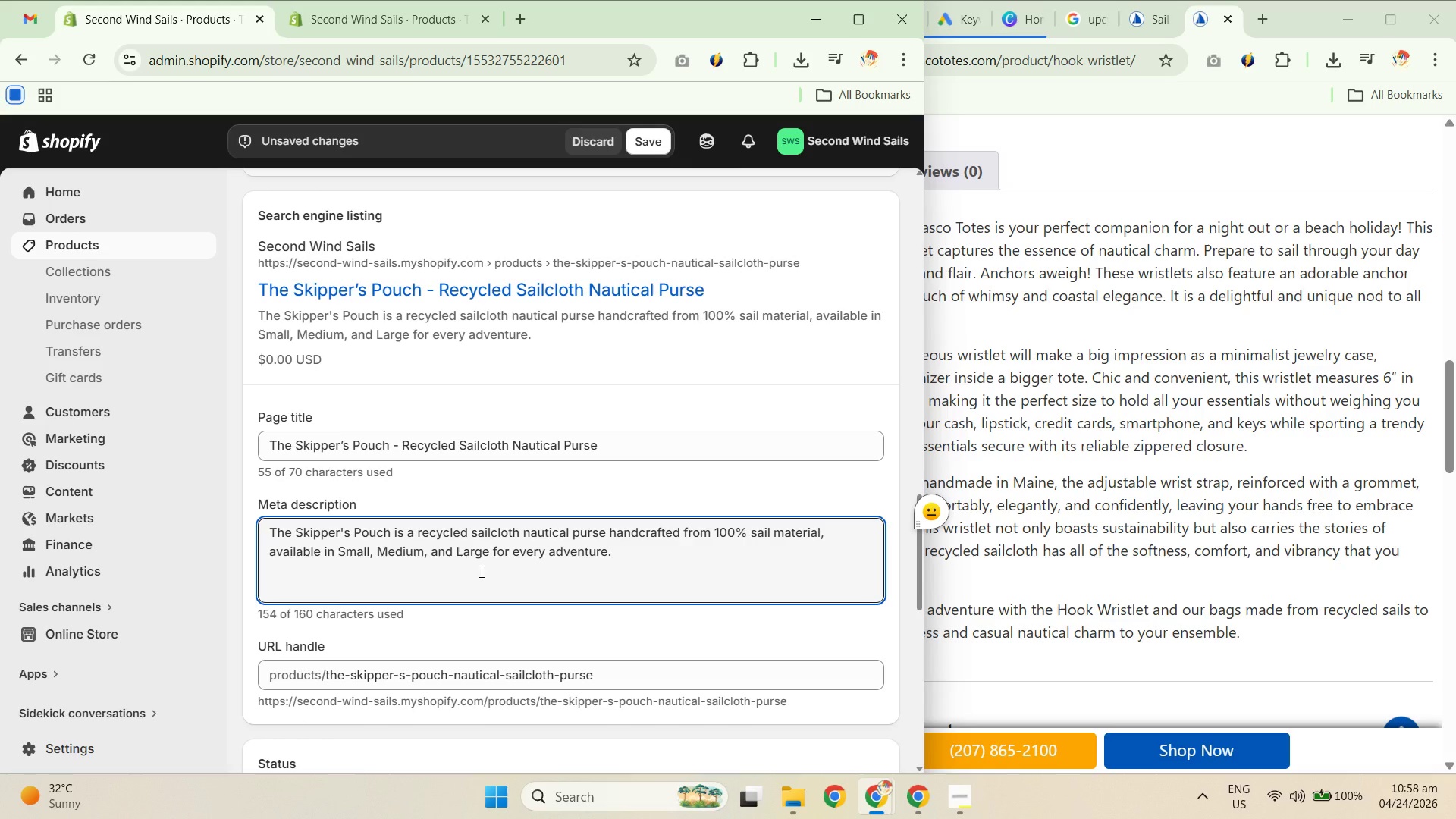 
wait(6.72)
 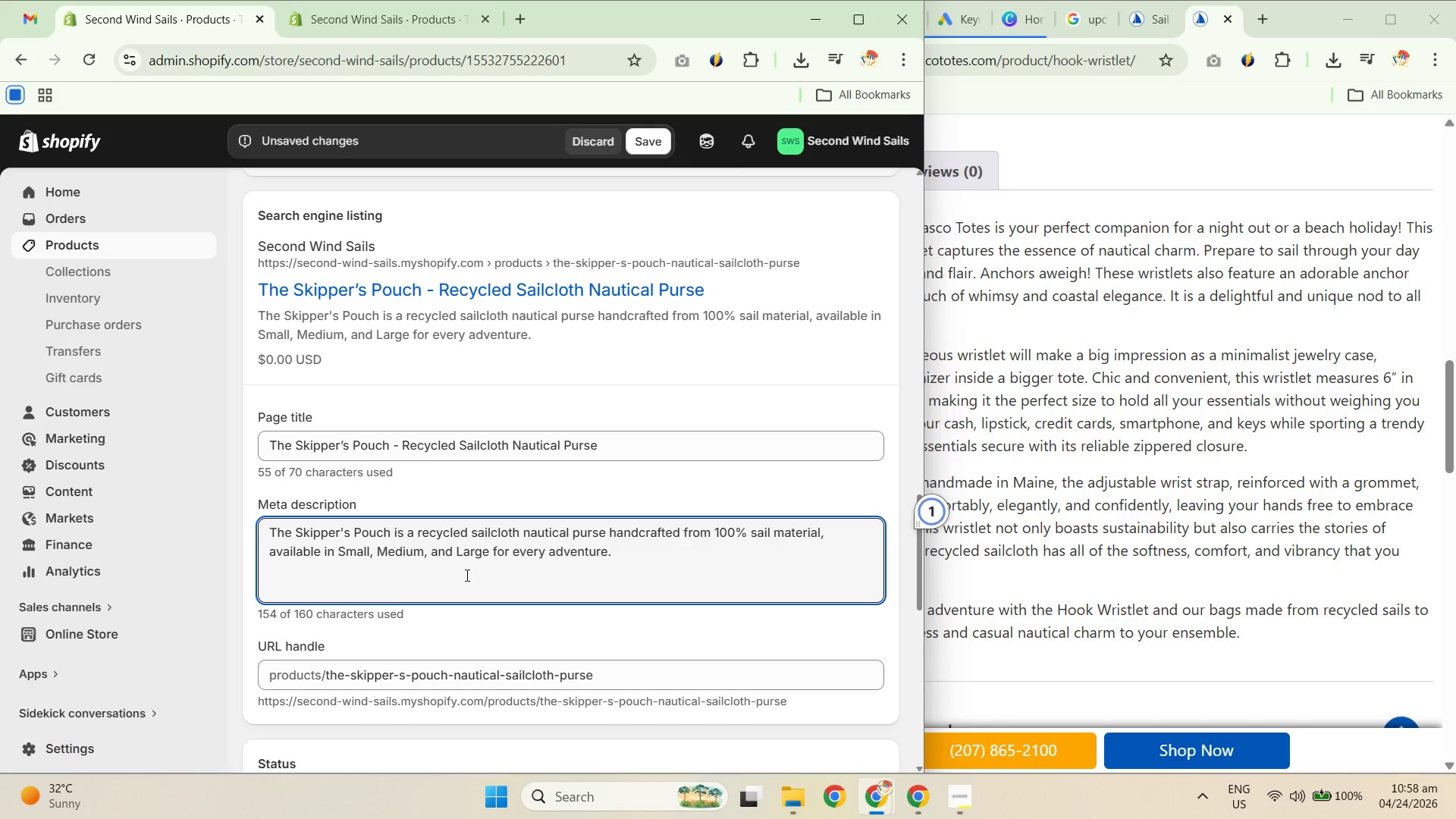 
left_click_drag(start_coordinate=[351, 532], to_coordinate=[579, 542])
 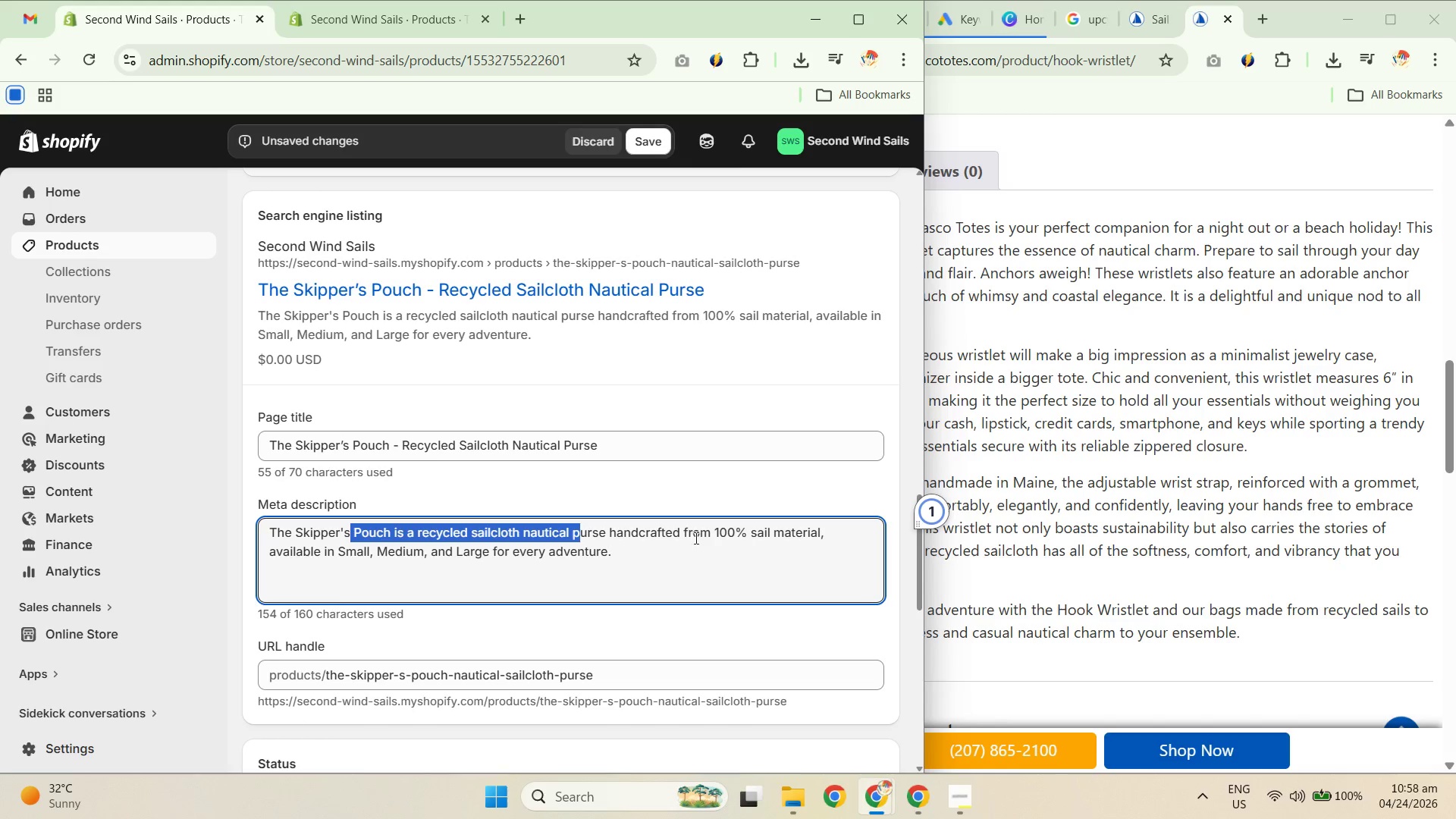 
wait(15.61)
 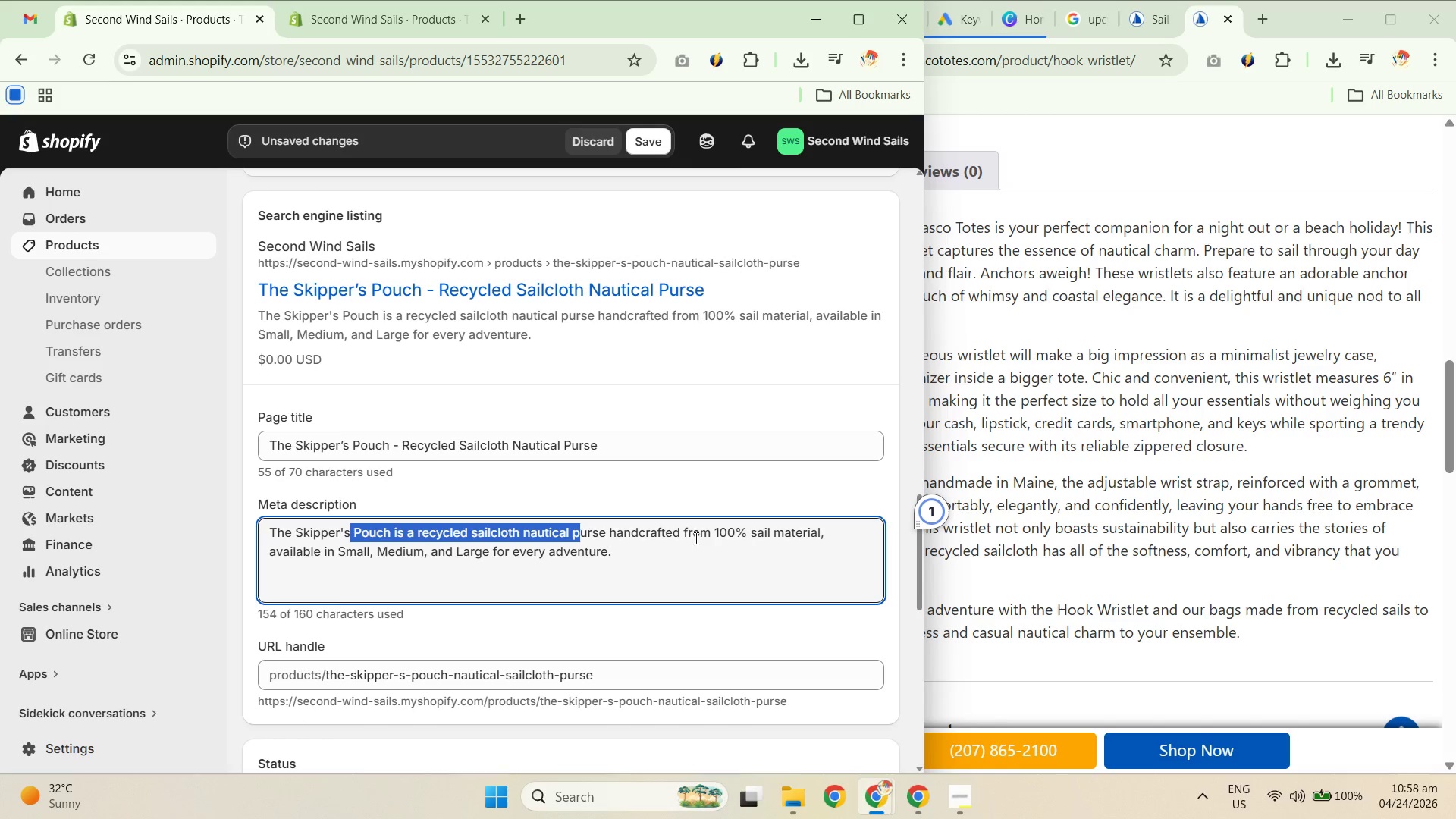 
left_click([466, 669])
 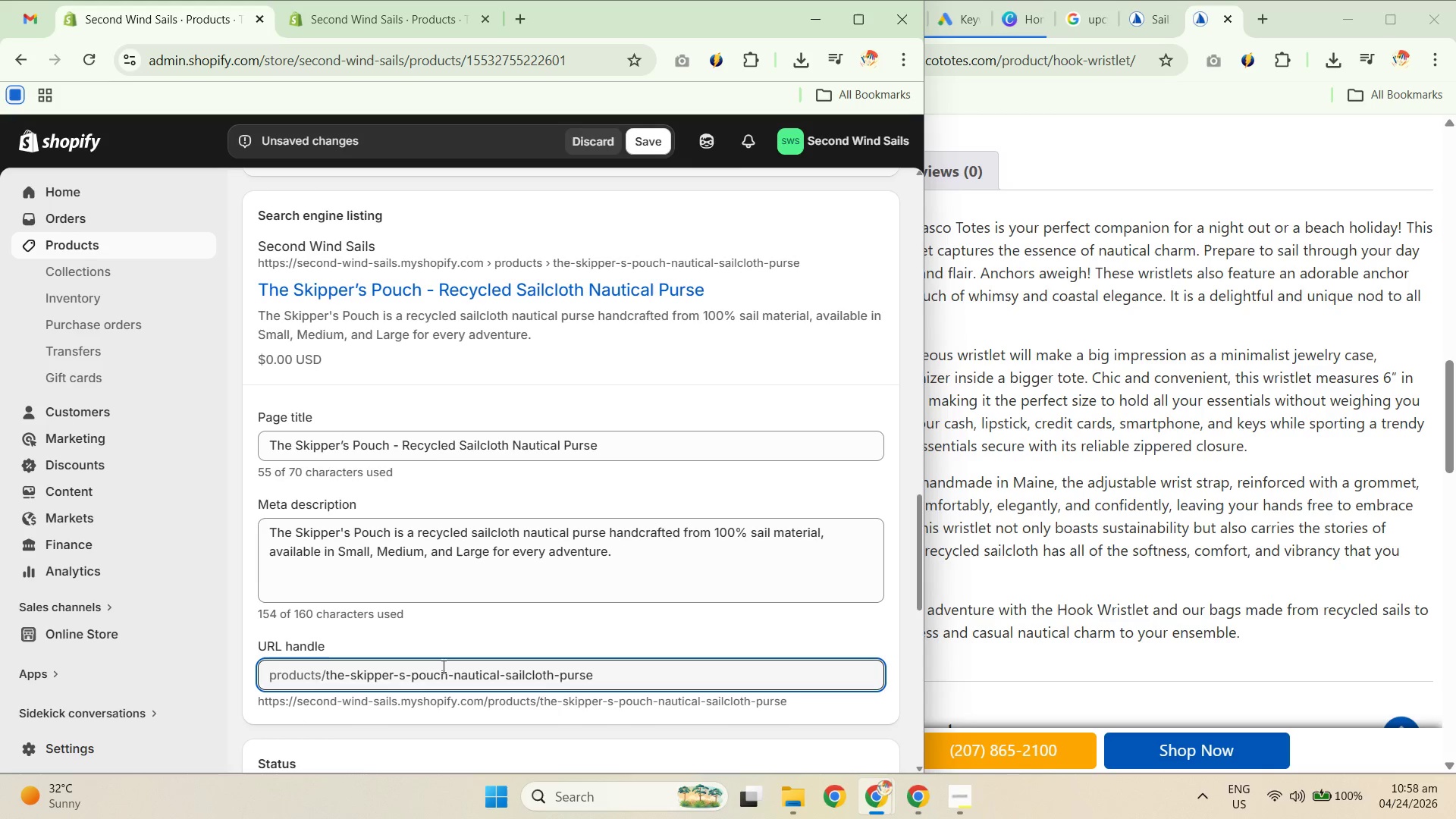 
wait(16.55)
 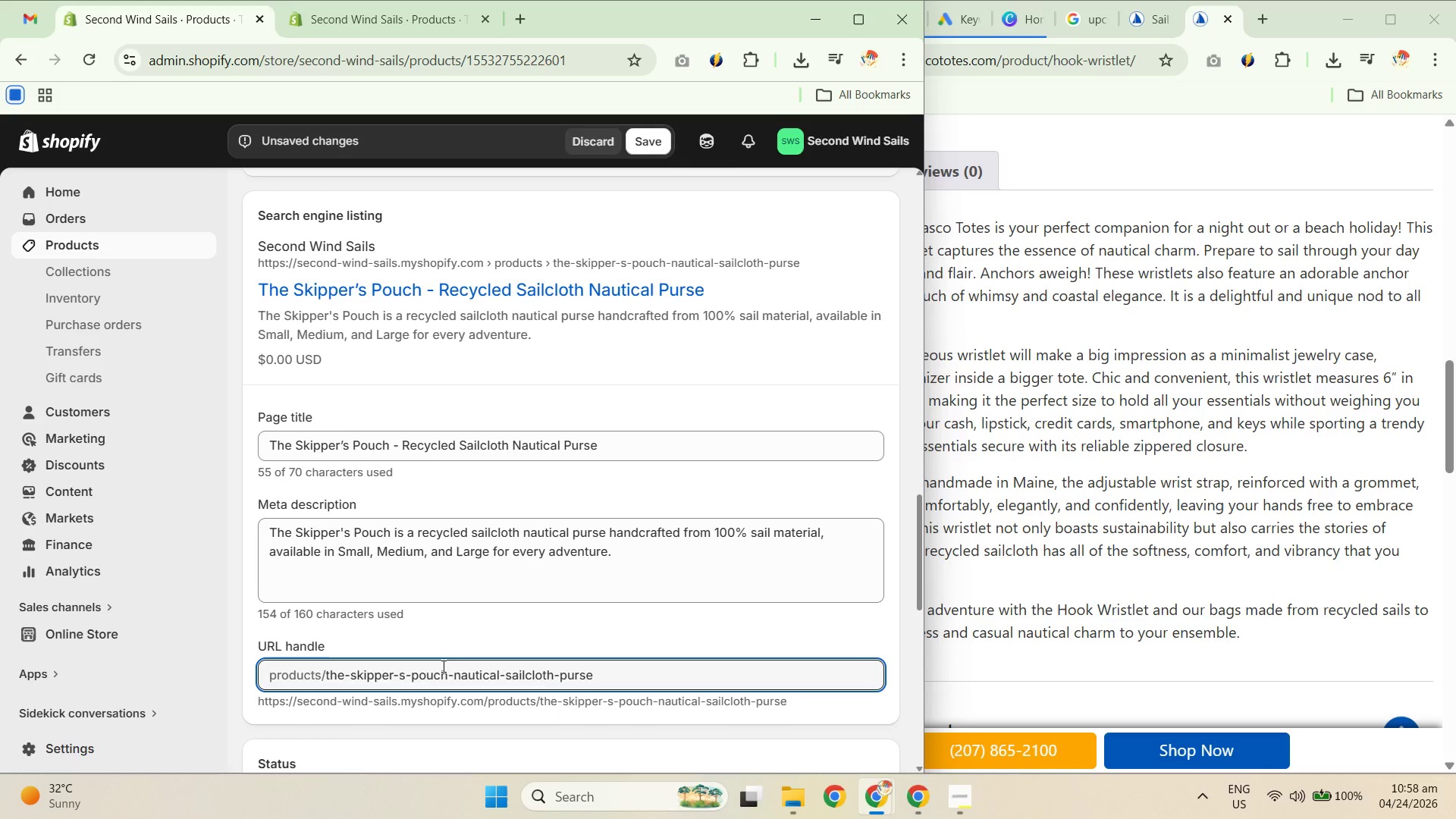 
key(Backspace)
 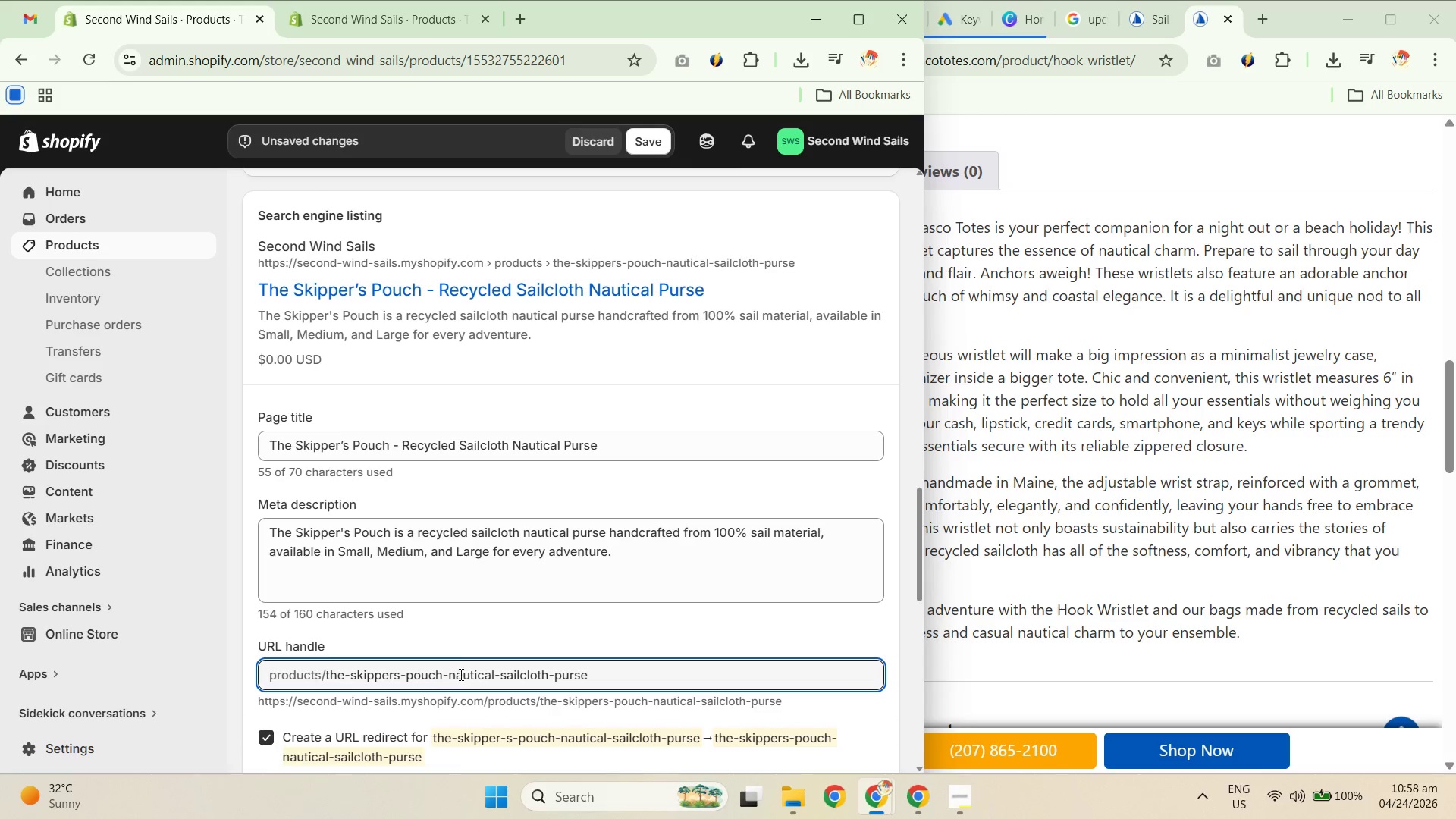 
left_click_drag(start_coordinate=[441, 677], to_coordinate=[839, 683])
 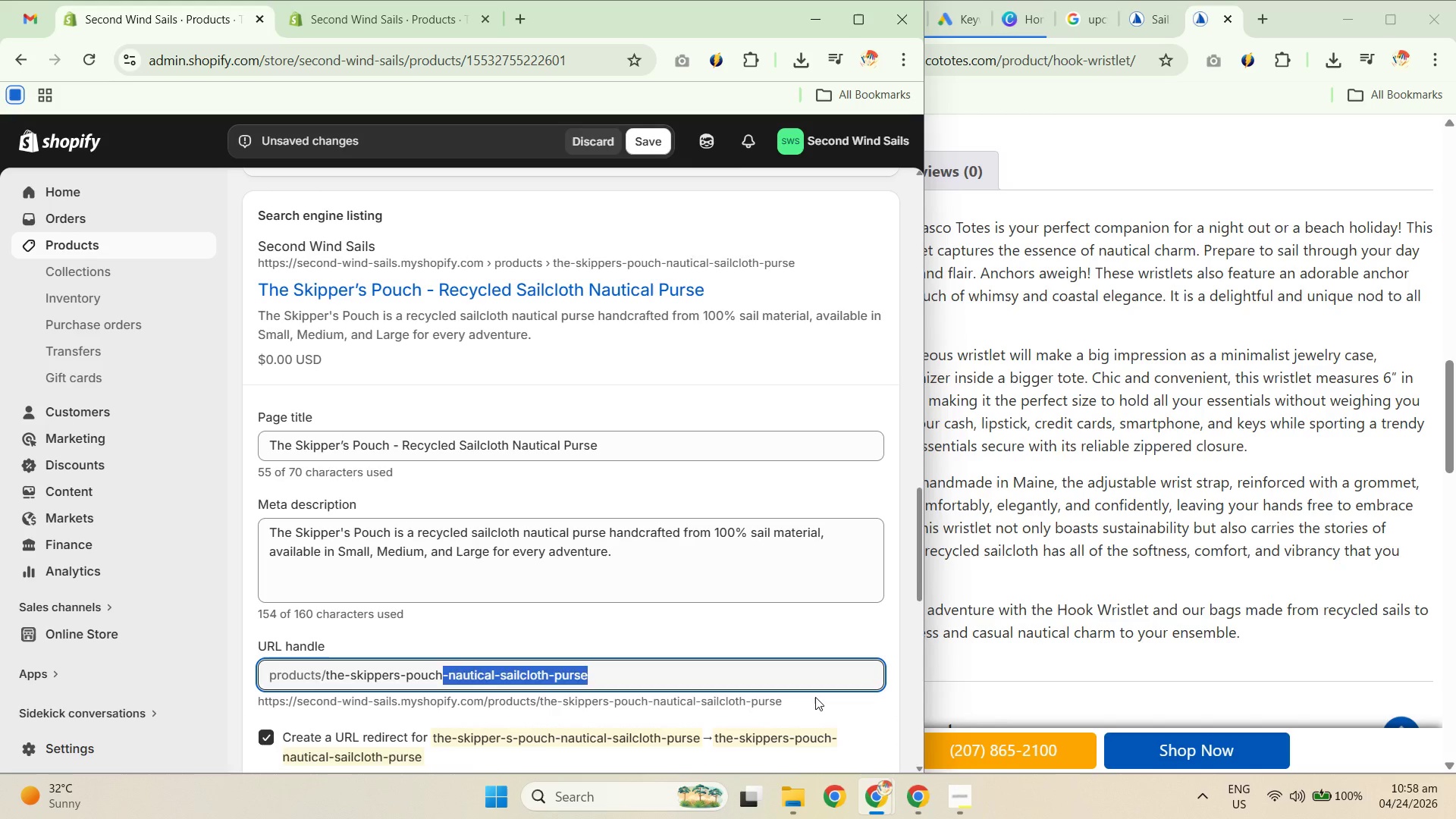 
key(Backspace)
 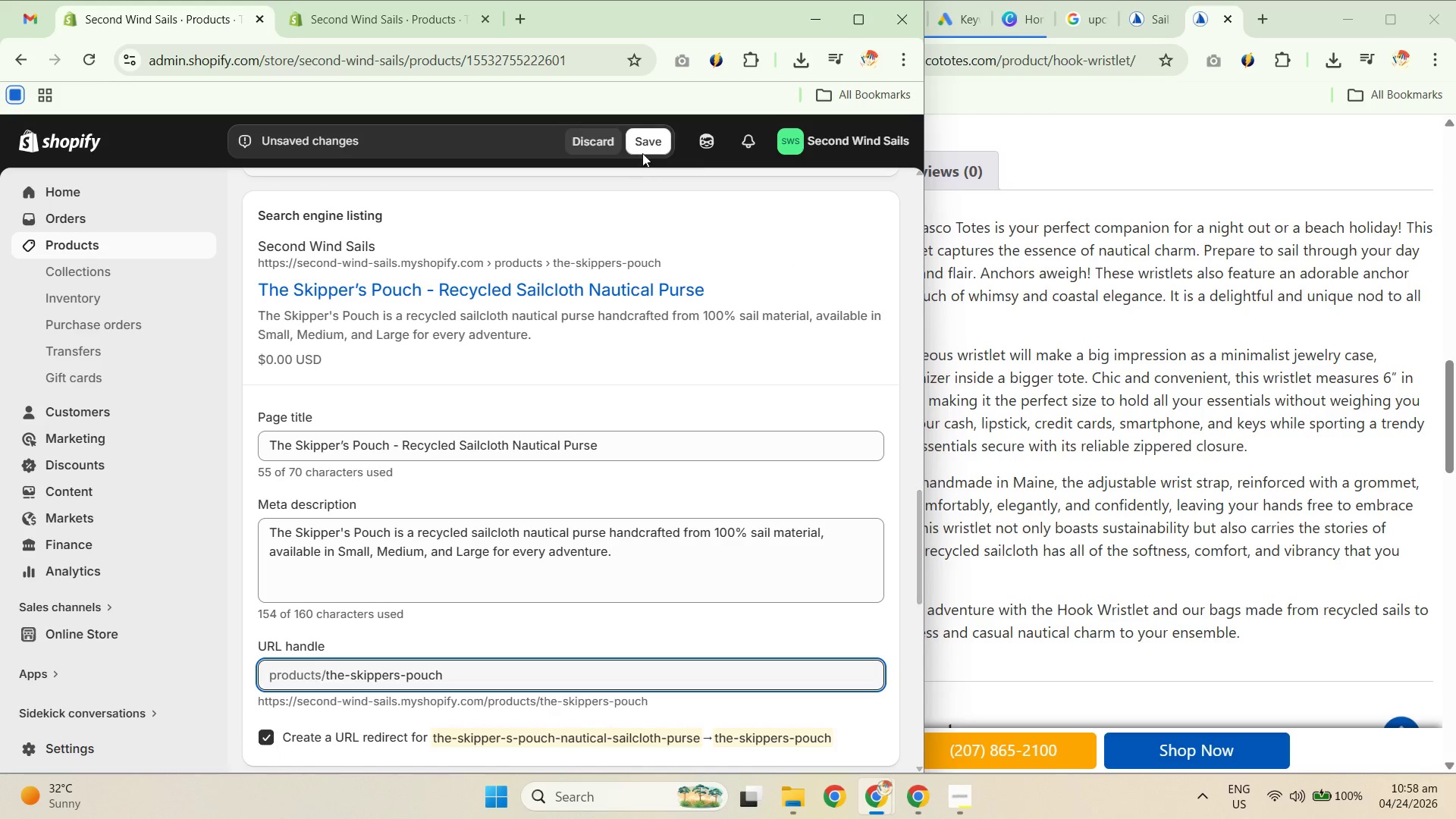 
left_click([645, 146])
 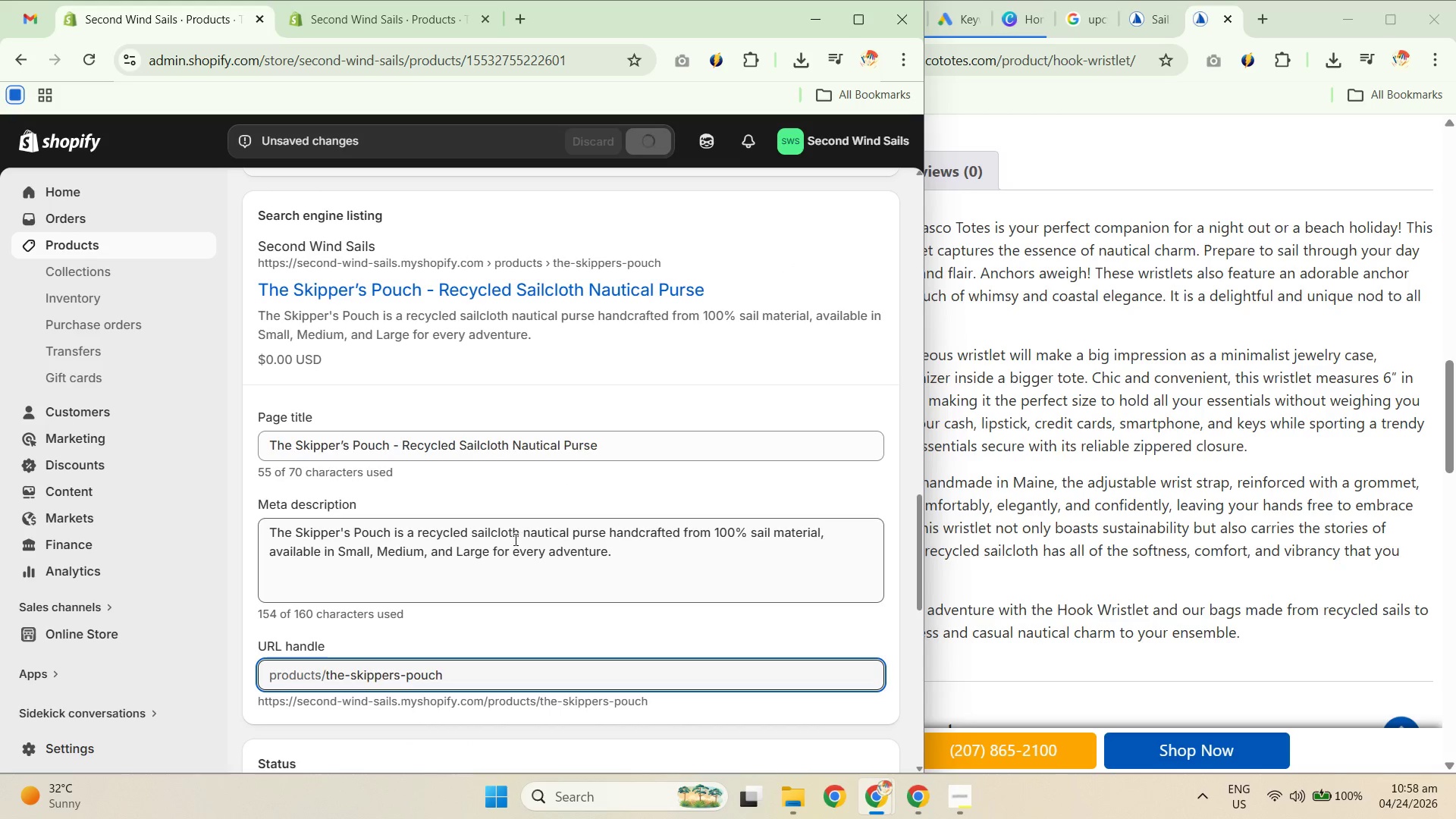 
scroll: coordinate [520, 601], scroll_direction: down, amount: 9.0
 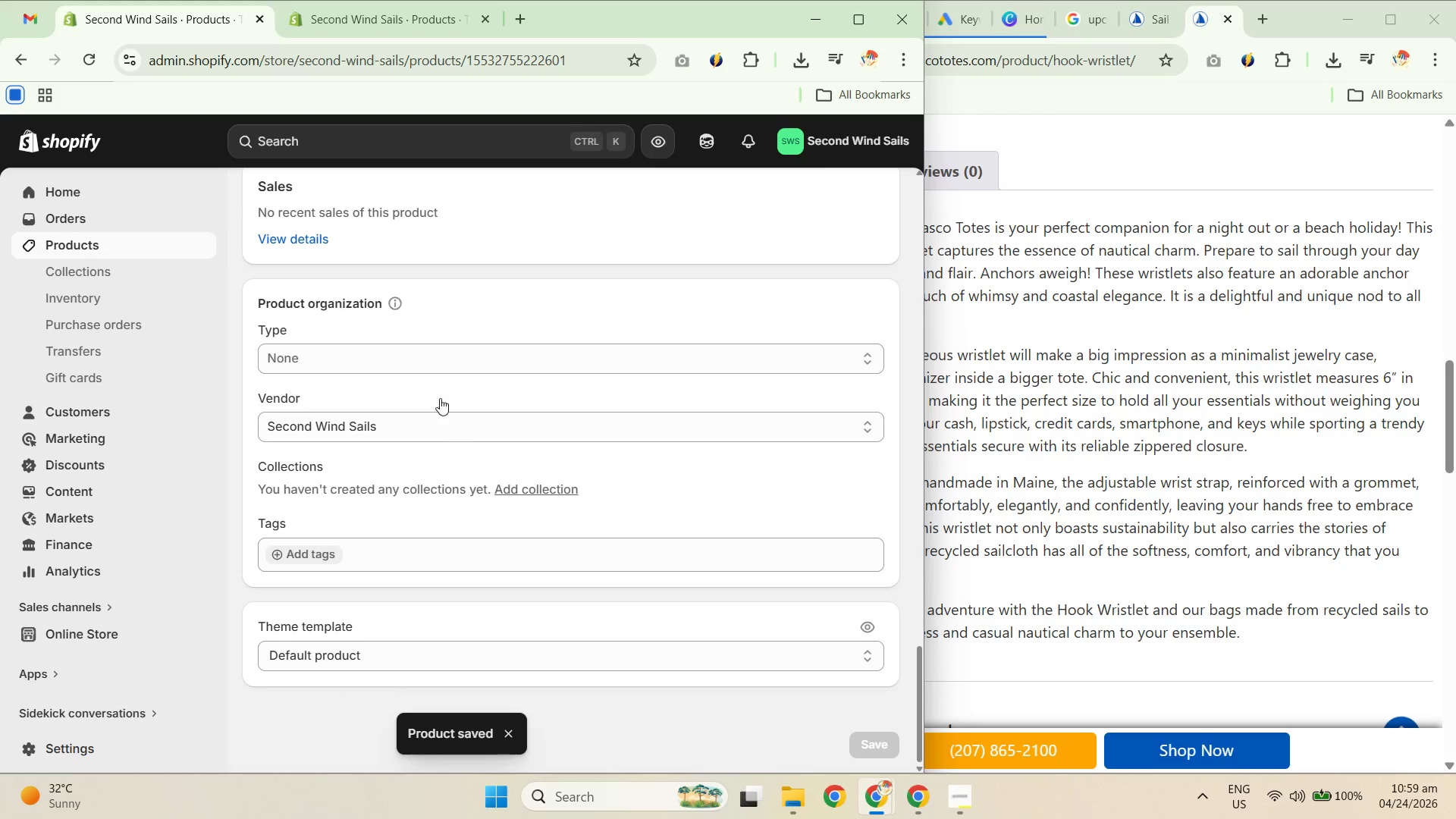 
left_click([424, 369])
 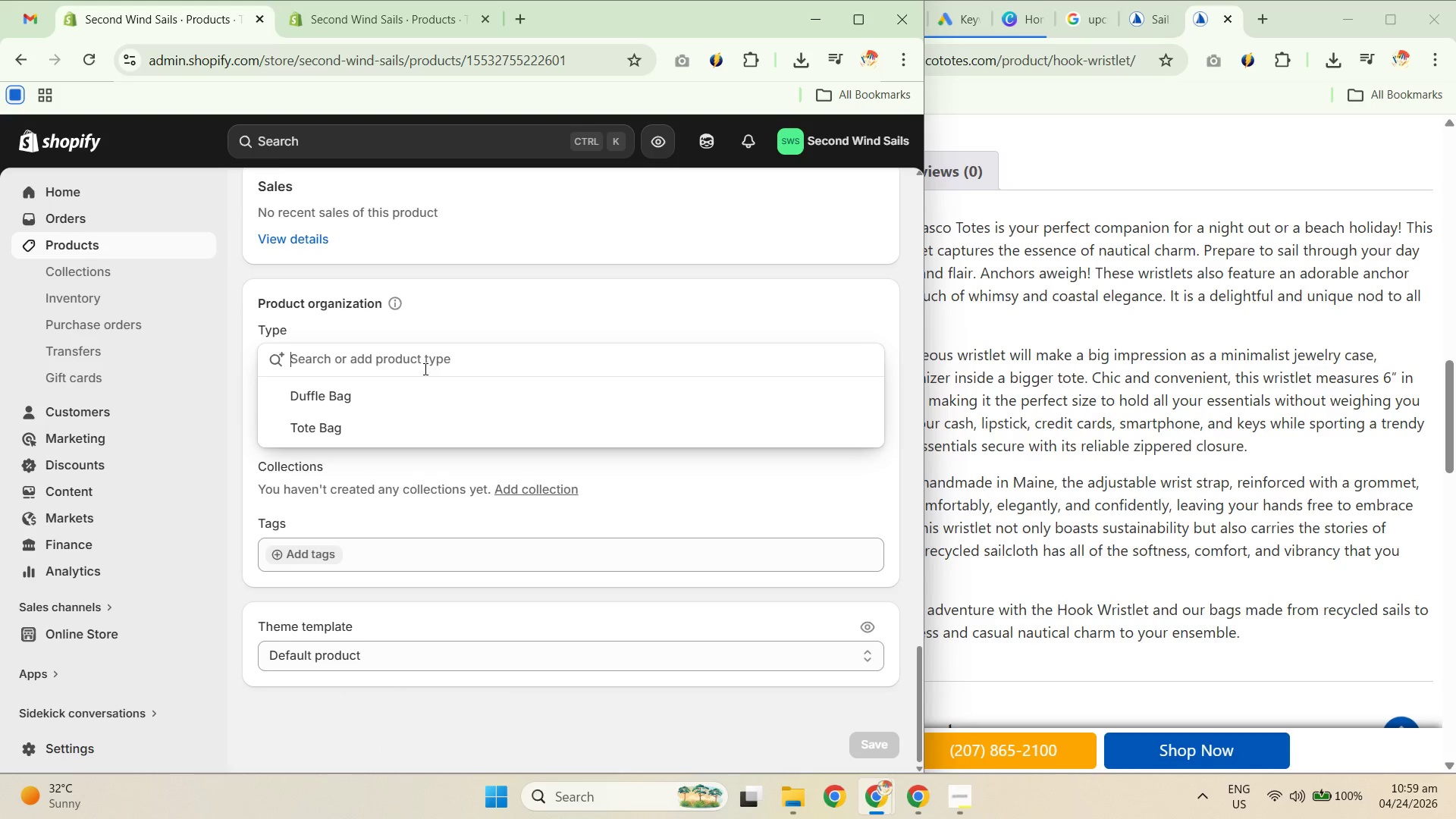 
type(Pouch)
 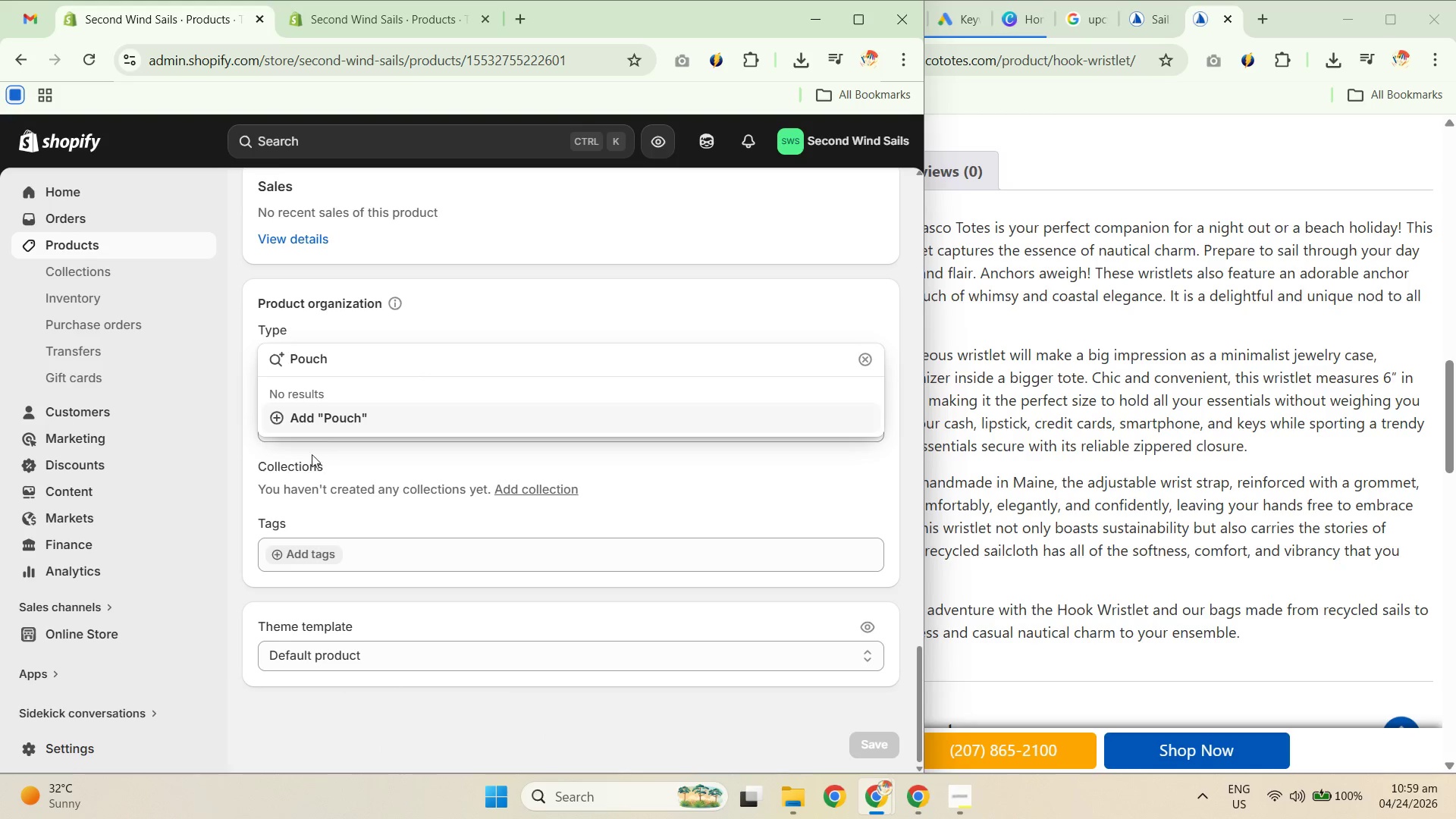 
left_click([293, 416])
 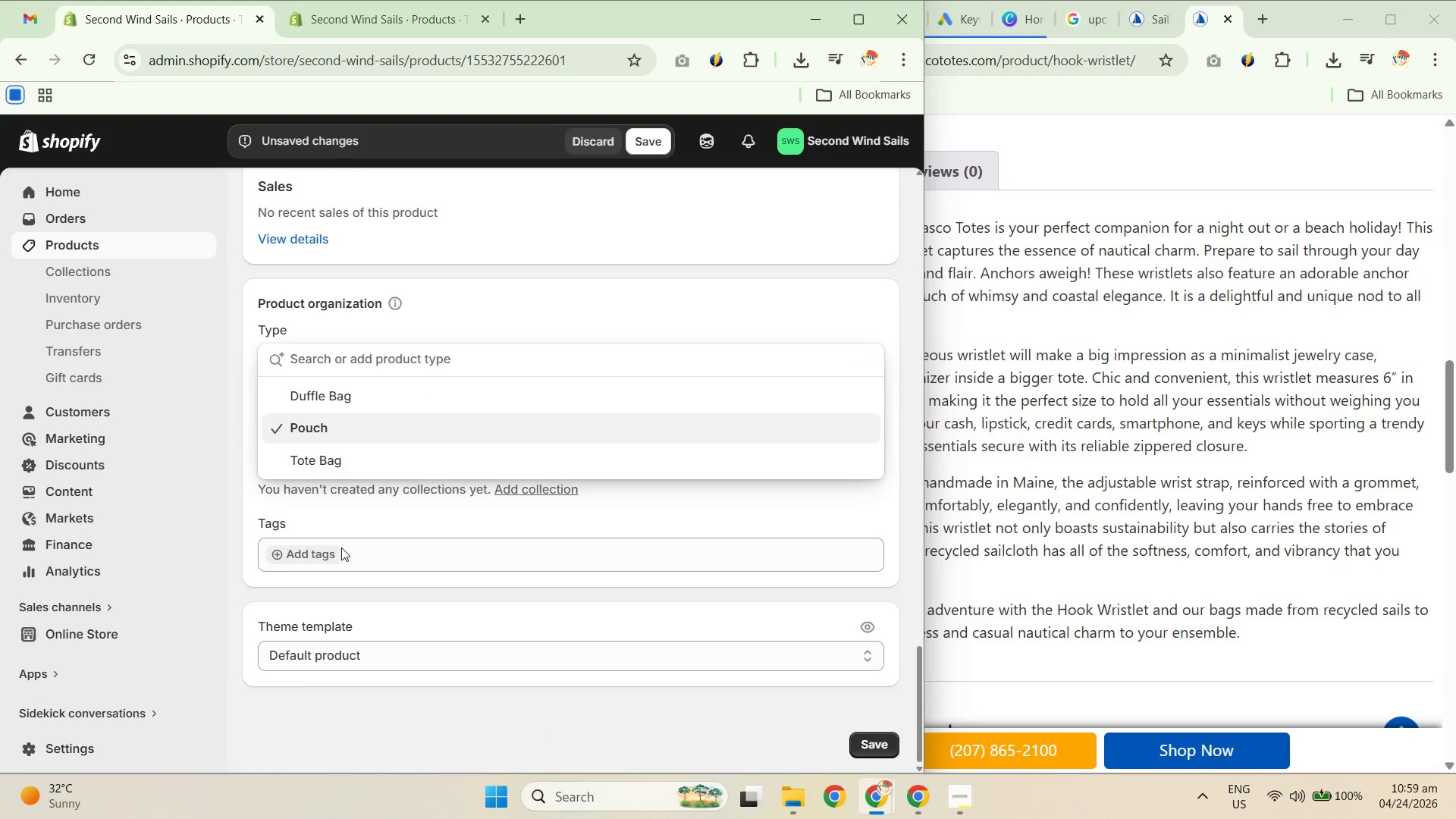 
left_click([338, 737])
 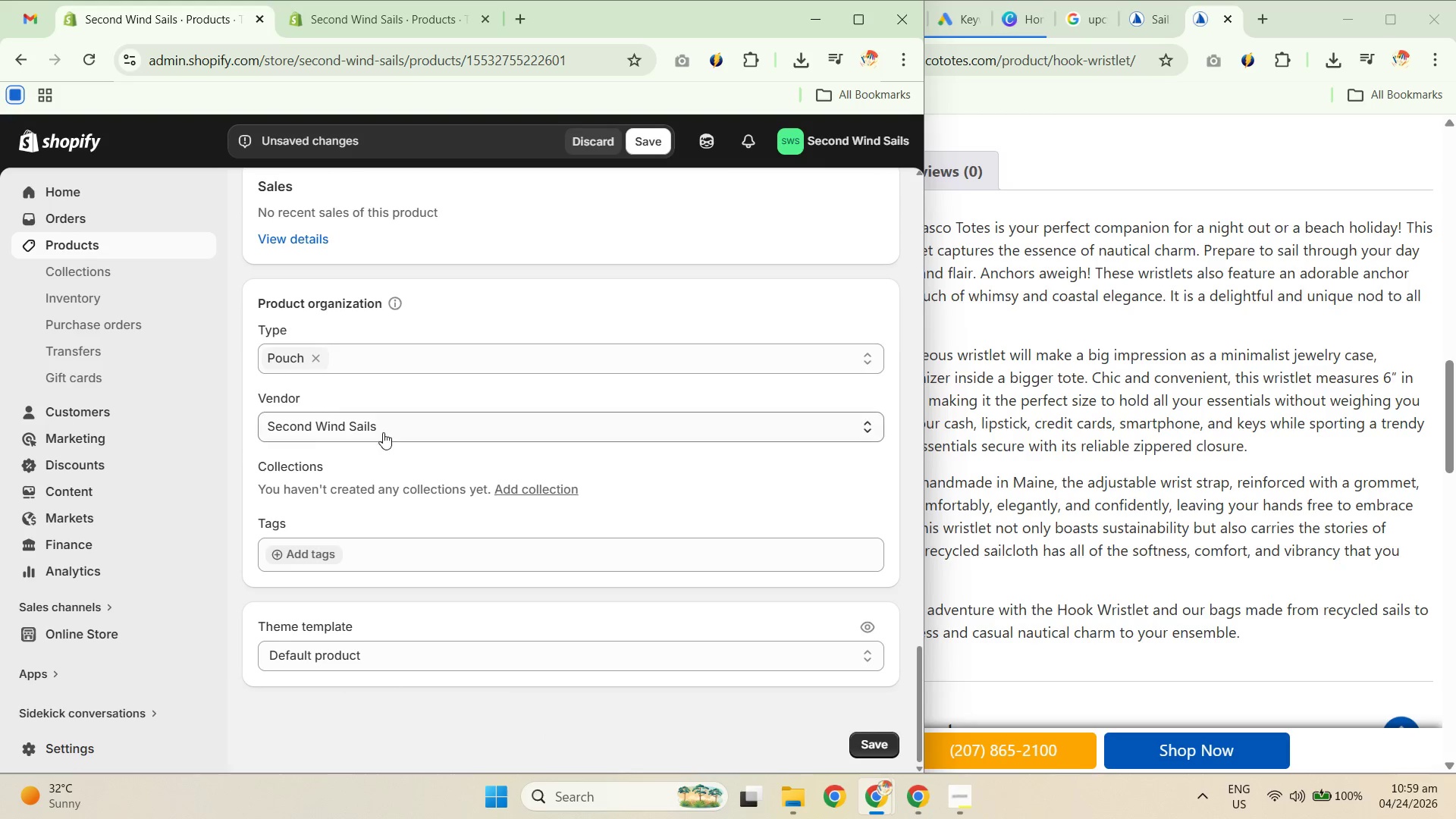 
scroll: coordinate [399, 501], scroll_direction: down, amount: 1.0
 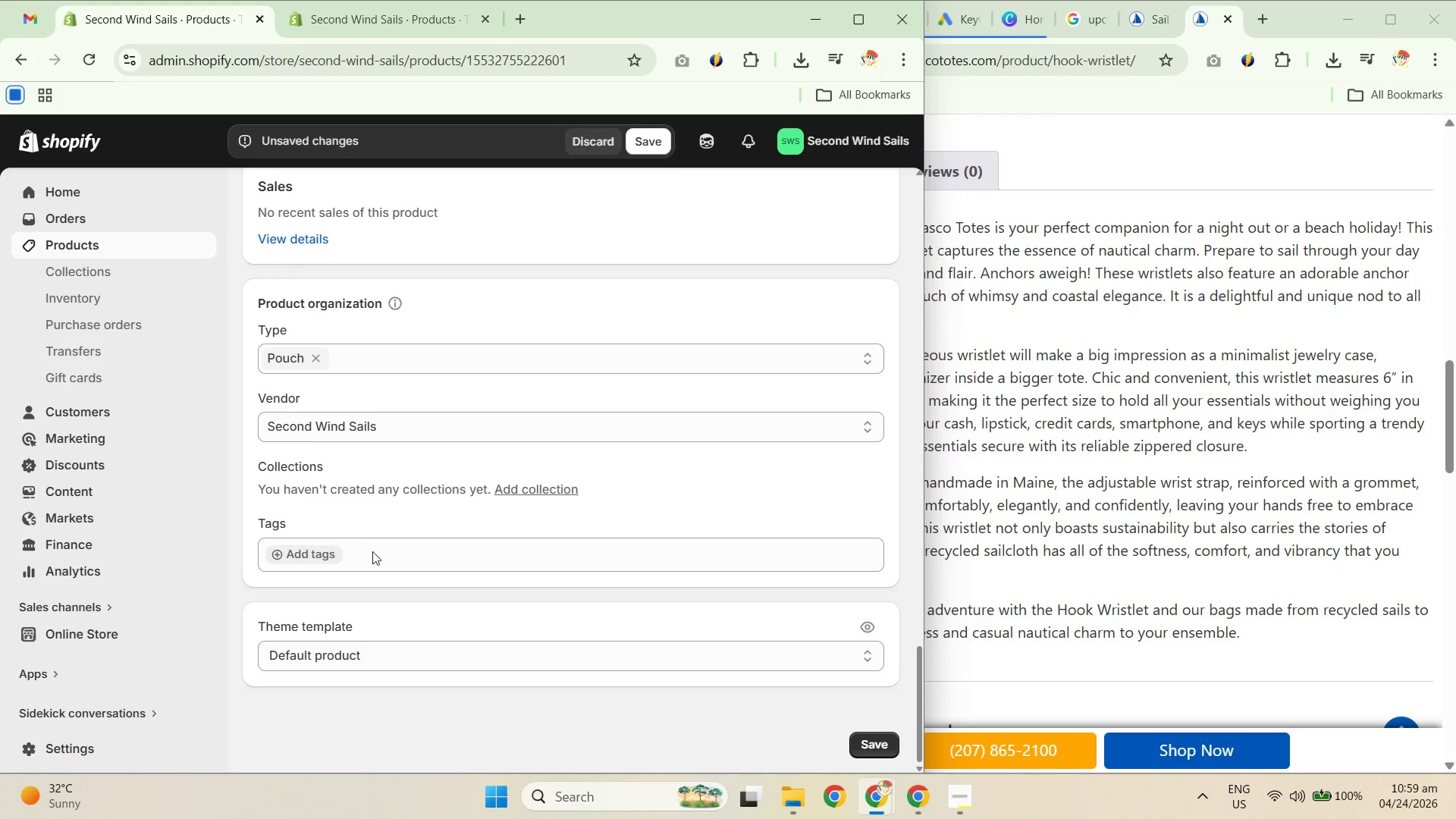 
left_click([381, 557])
 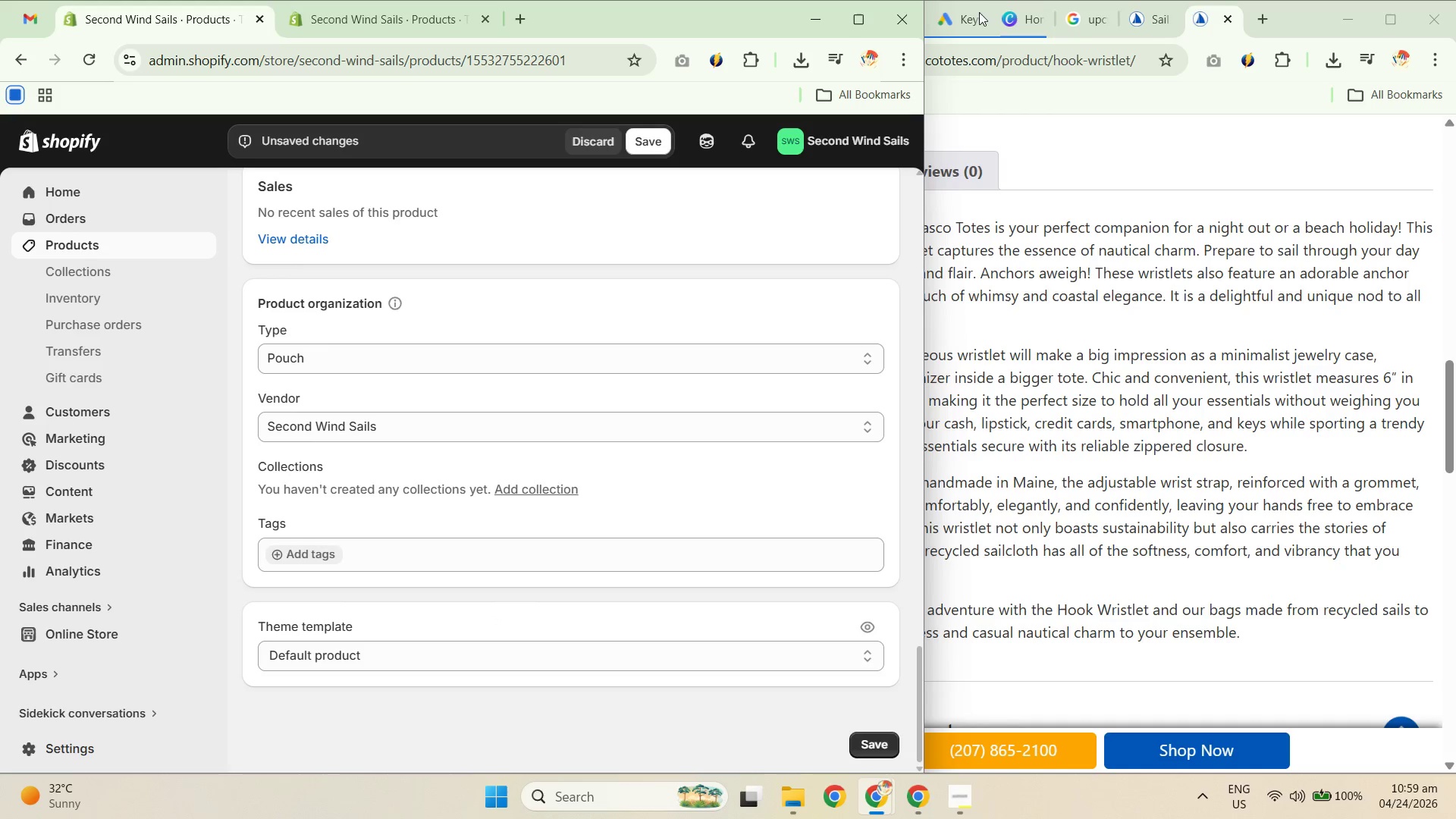 
left_click([1185, 181])
 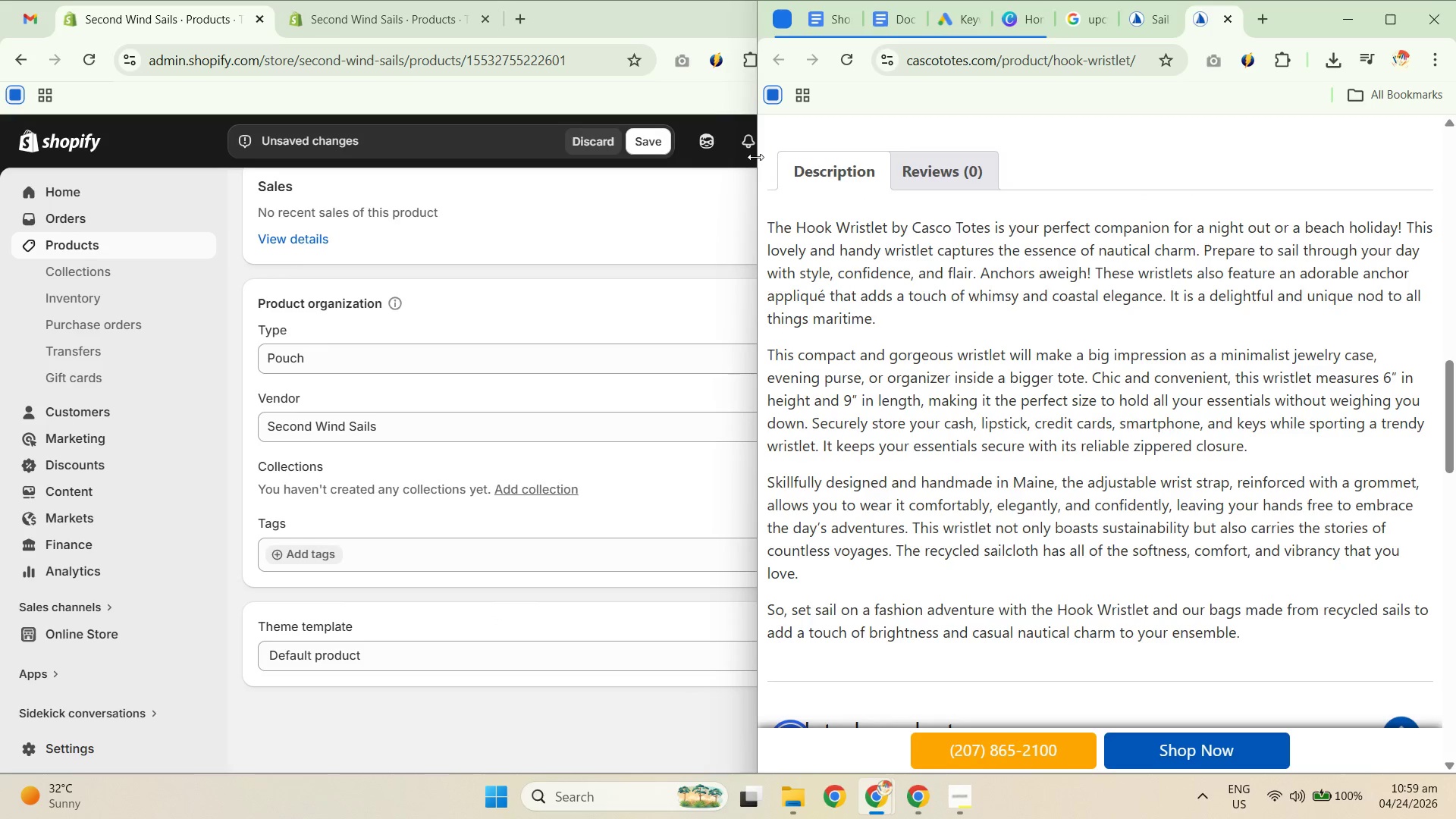 
left_click_drag(start_coordinate=[755, 155], to_coordinate=[940, 212])
 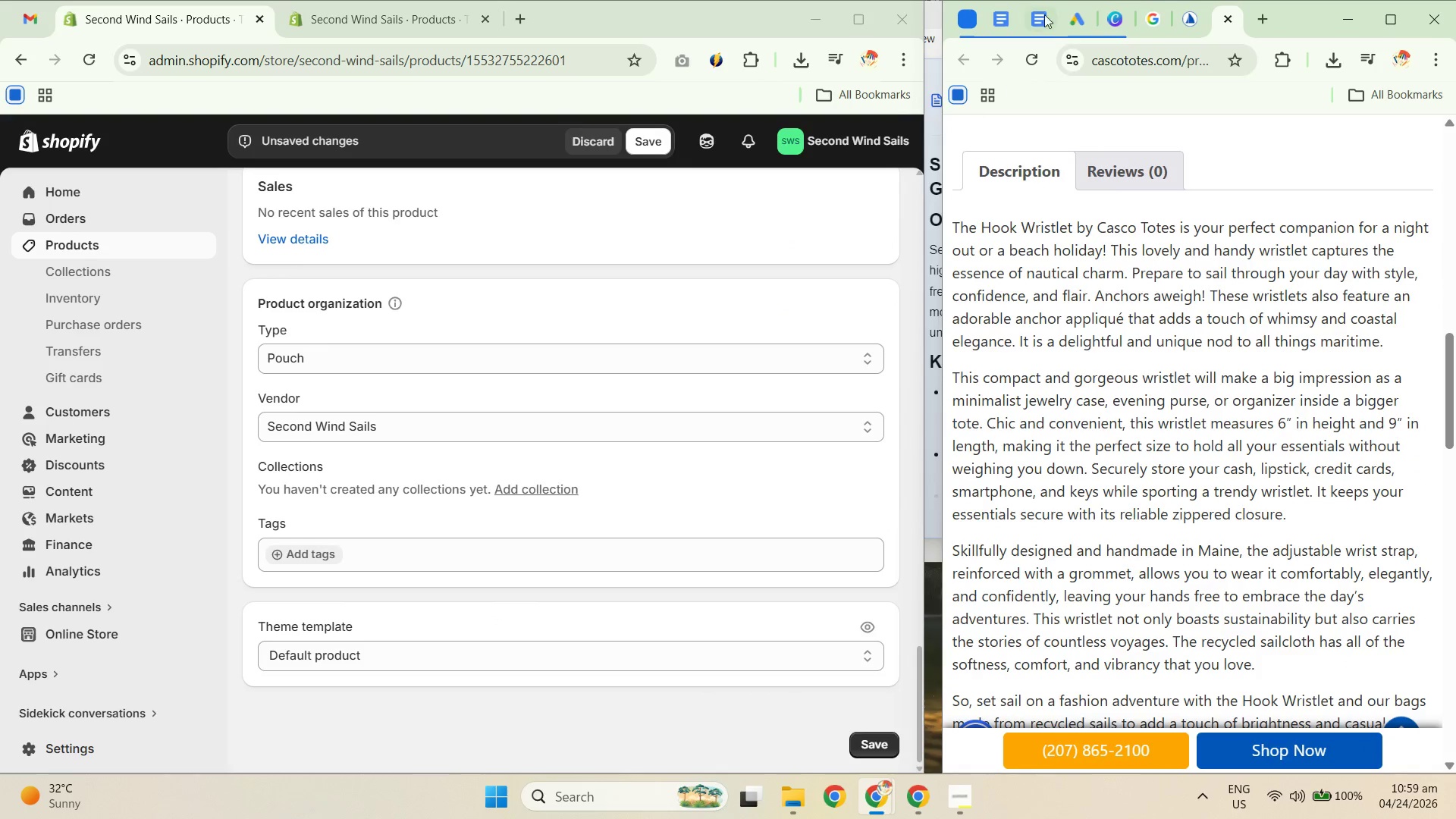 
left_click([1036, 20])
 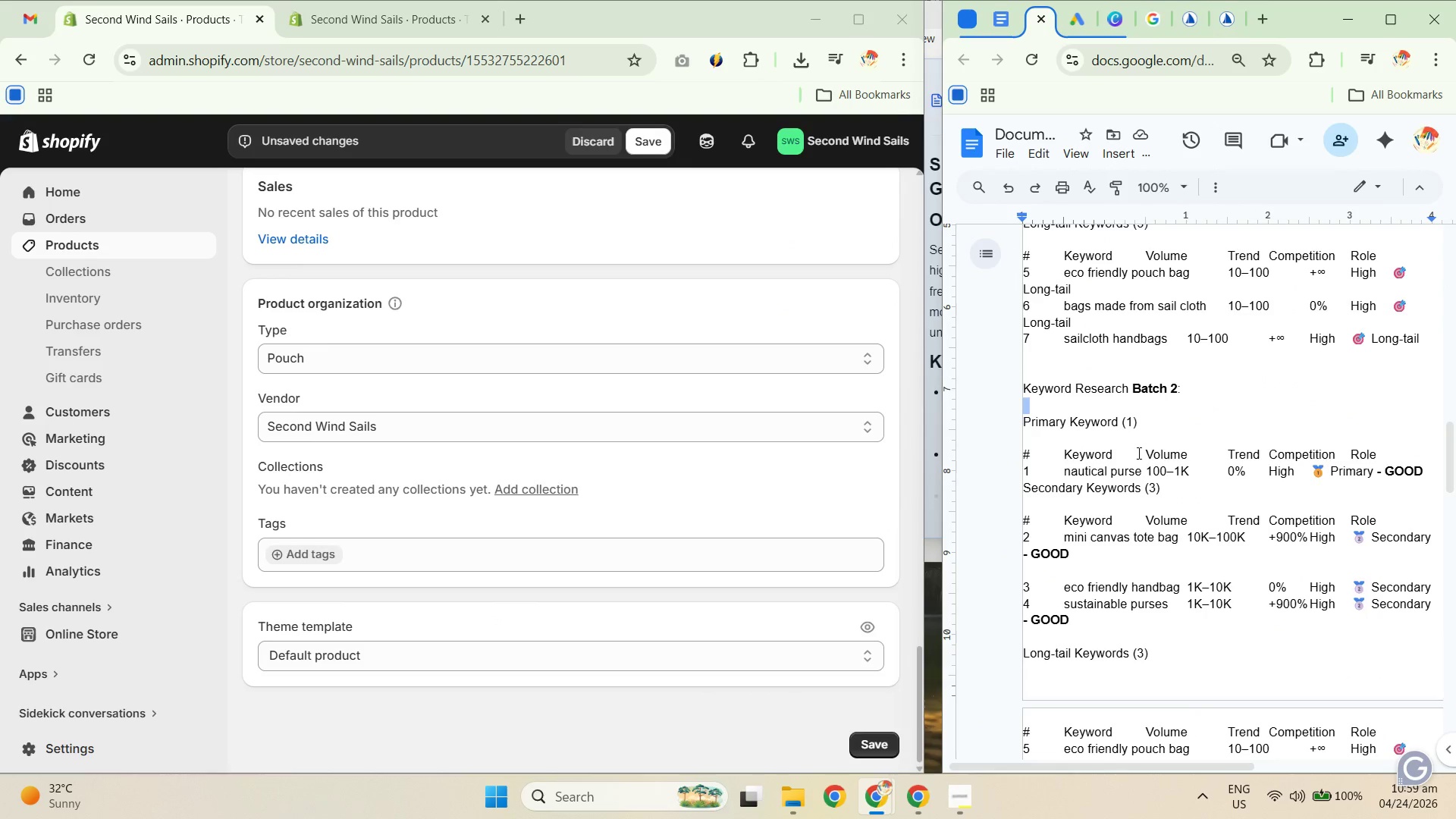 
scroll: coordinate [1149, 462], scroll_direction: down, amount: 2.0
 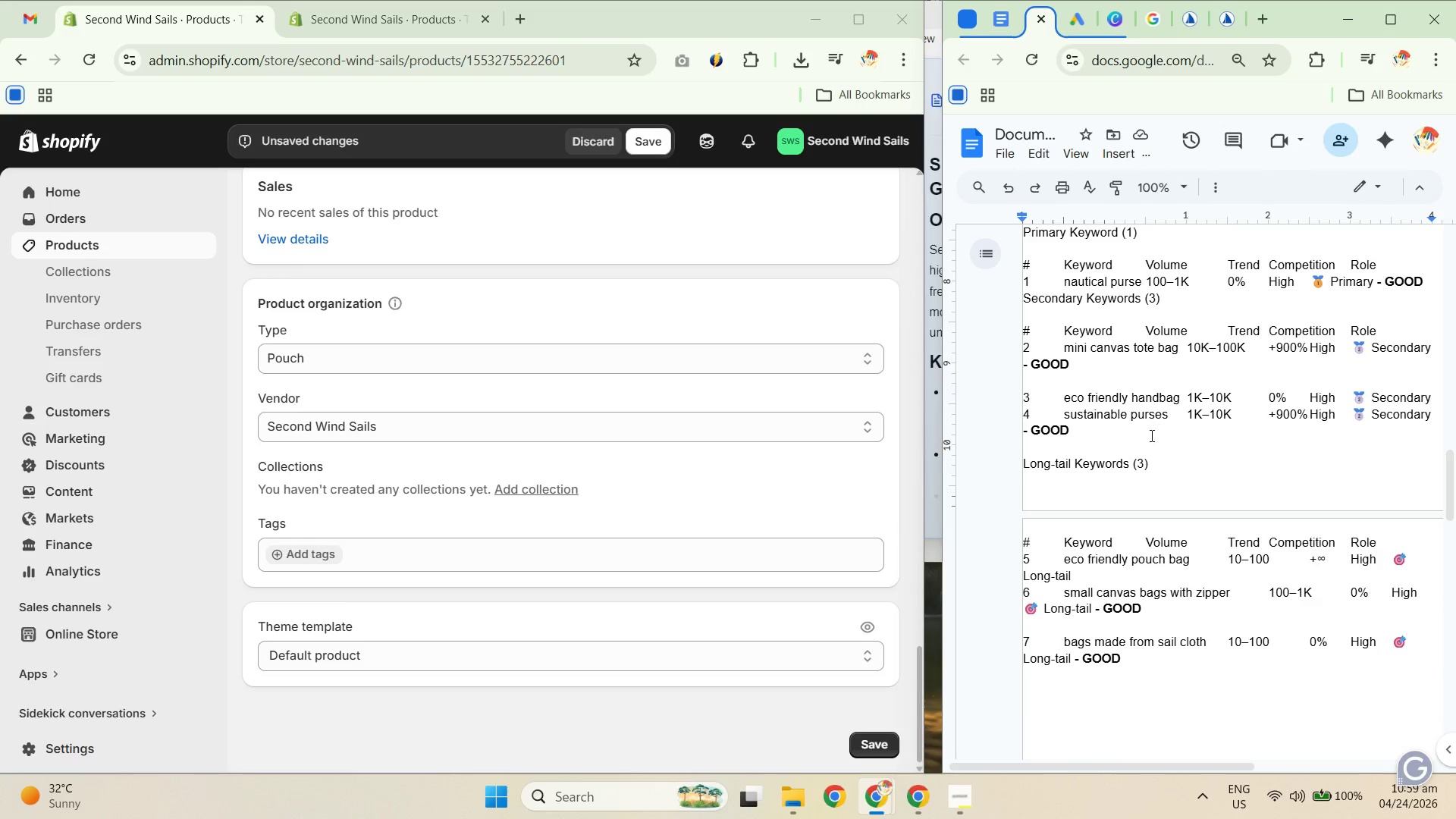 
scroll: coordinate [1123, 394], scroll_direction: up, amount: 5.0
 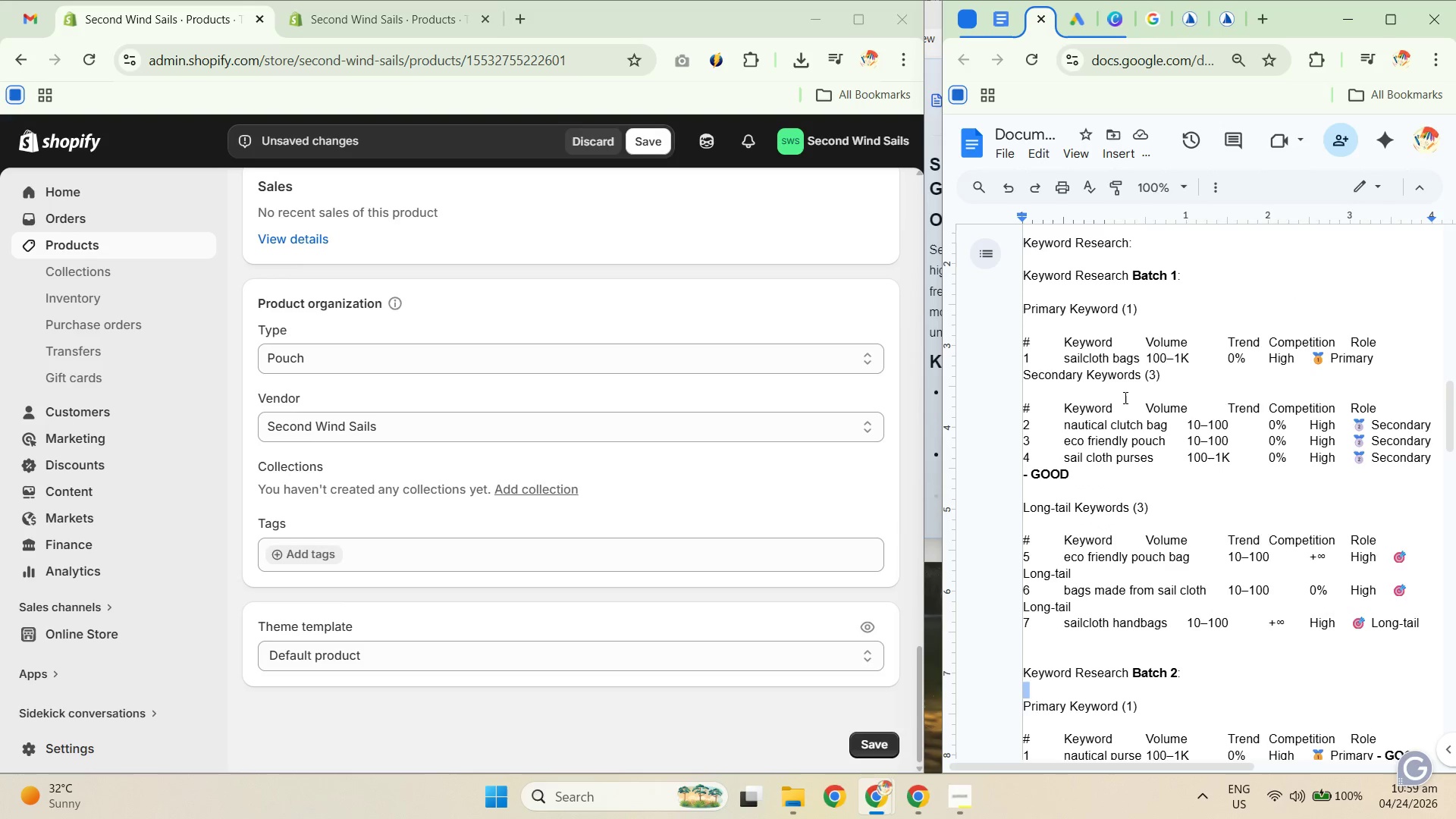 
scroll: coordinate [1124, 399], scroll_direction: down, amount: 1.0
 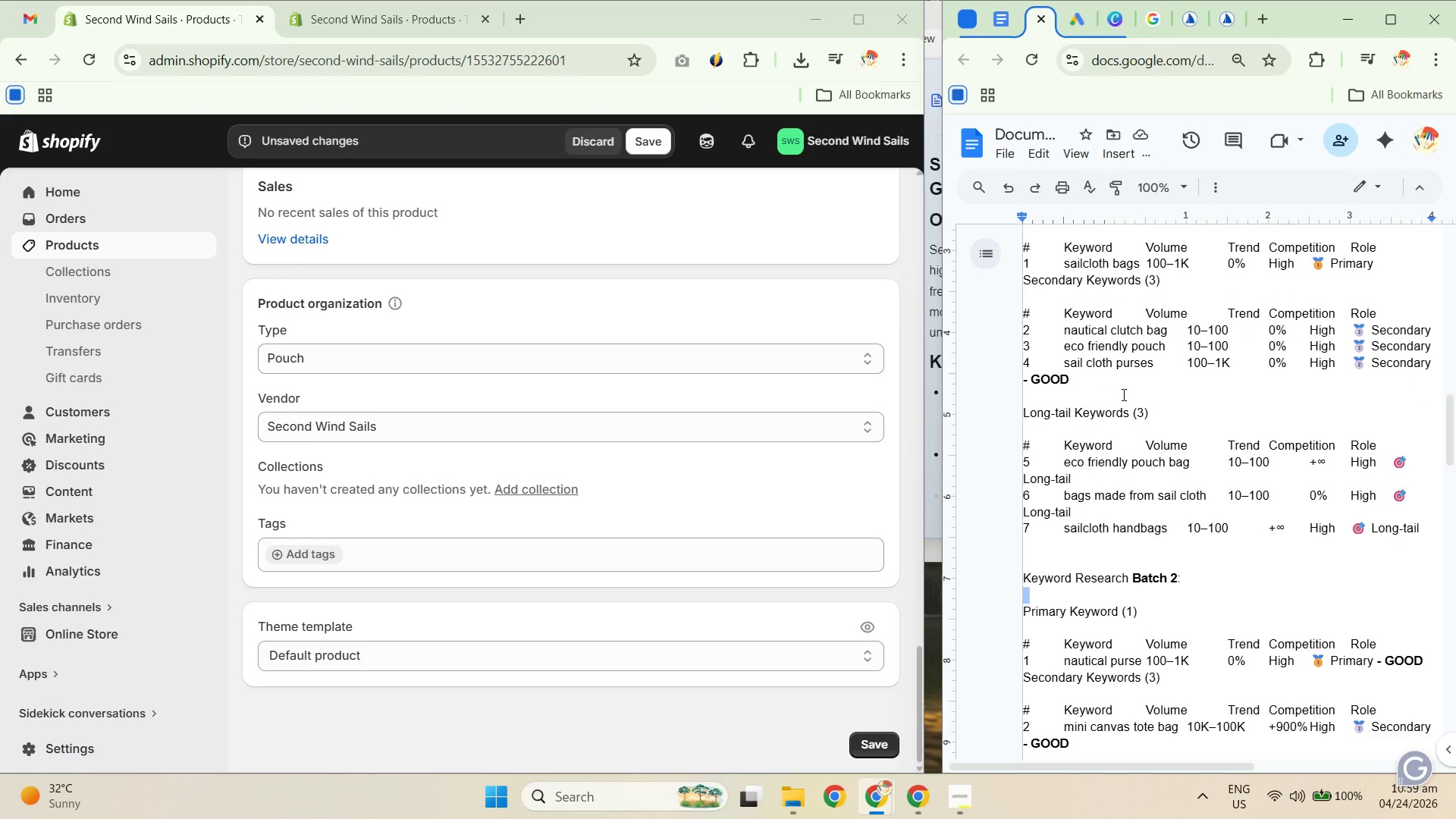 
scroll: coordinate [1122, 396], scroll_direction: up, amount: 1.0
 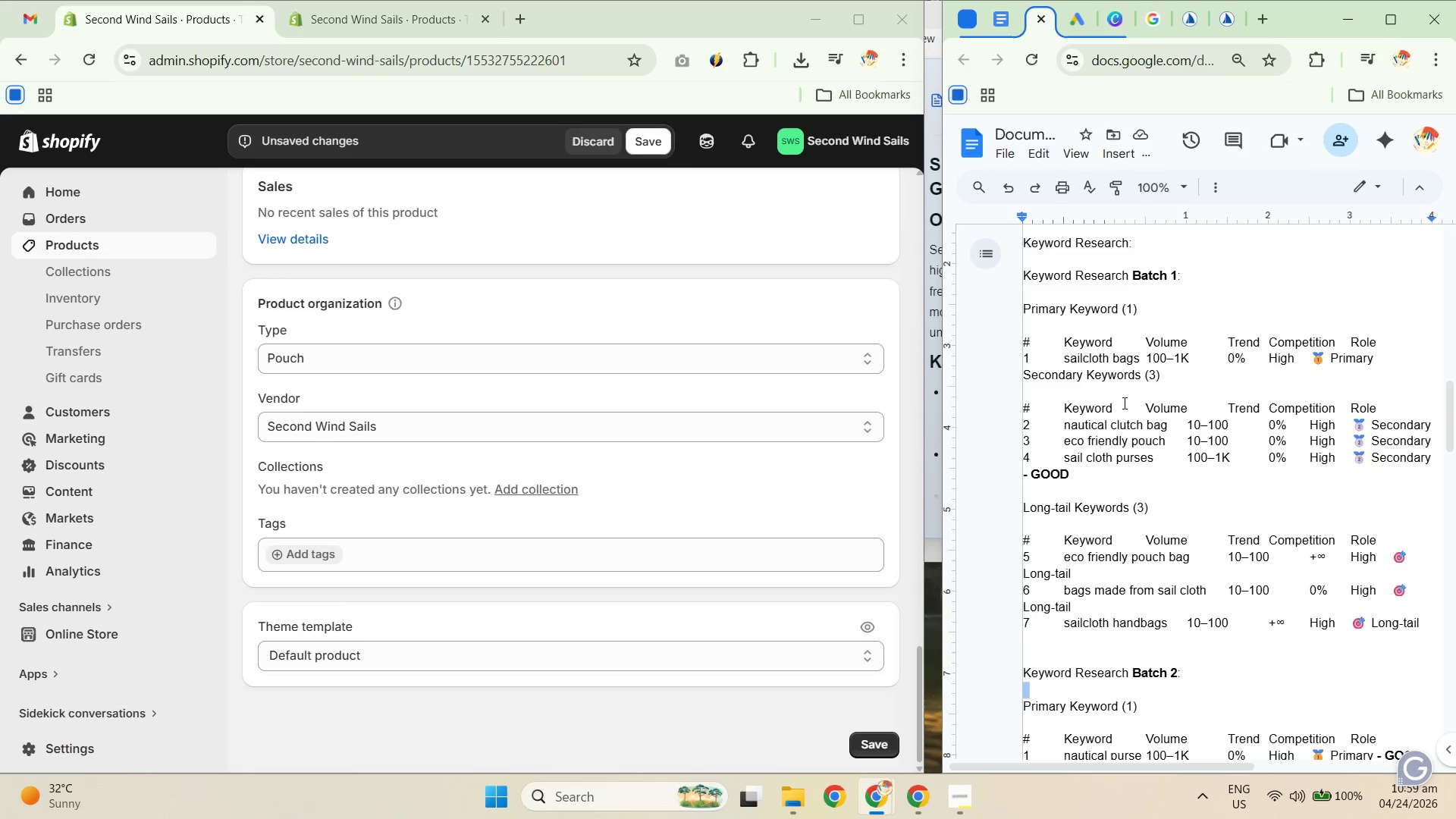 
scroll: coordinate [1119, 400], scroll_direction: down, amount: 2.0
 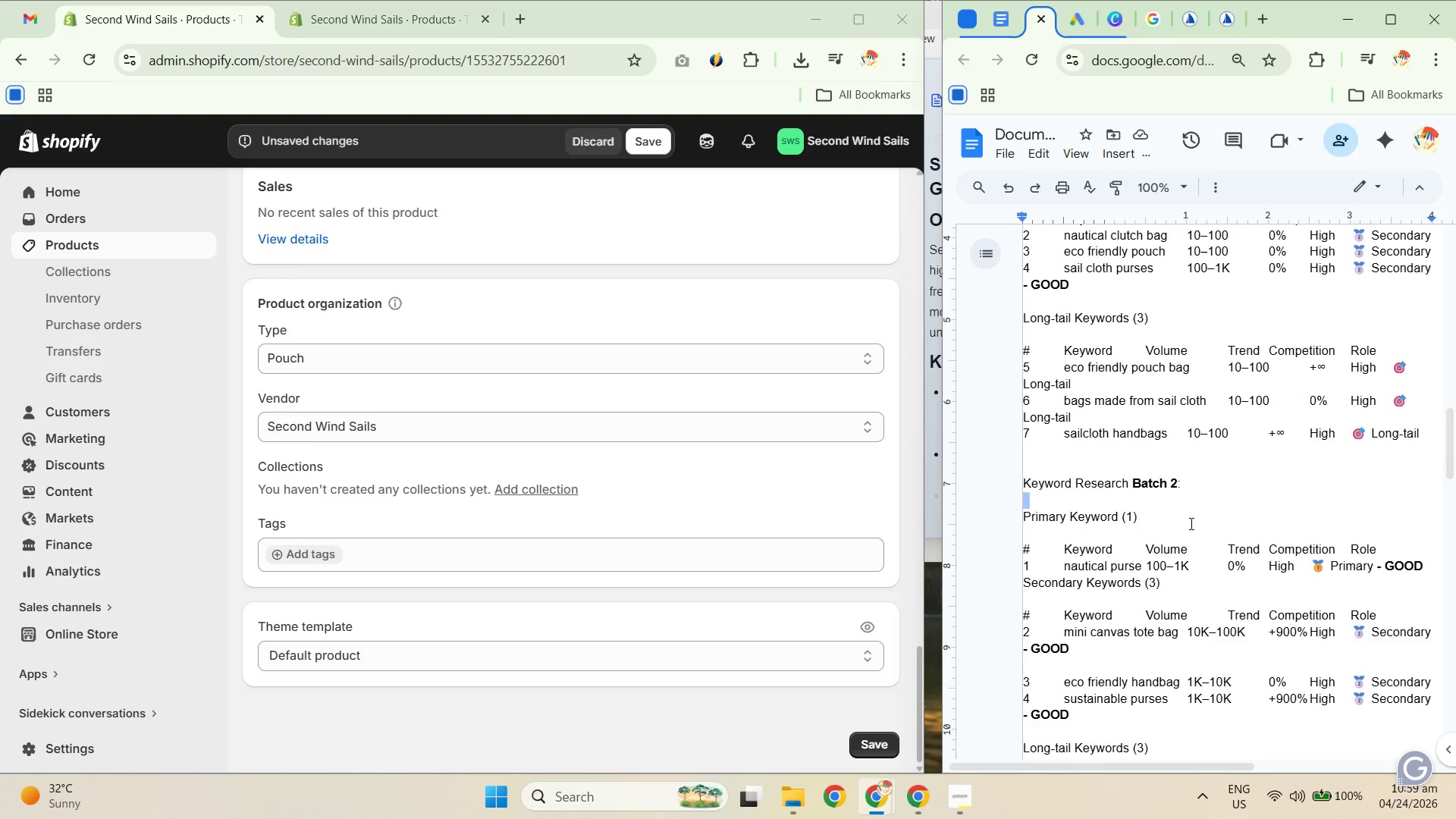 
scroll: coordinate [1177, 504], scroll_direction: up, amount: 2.0
 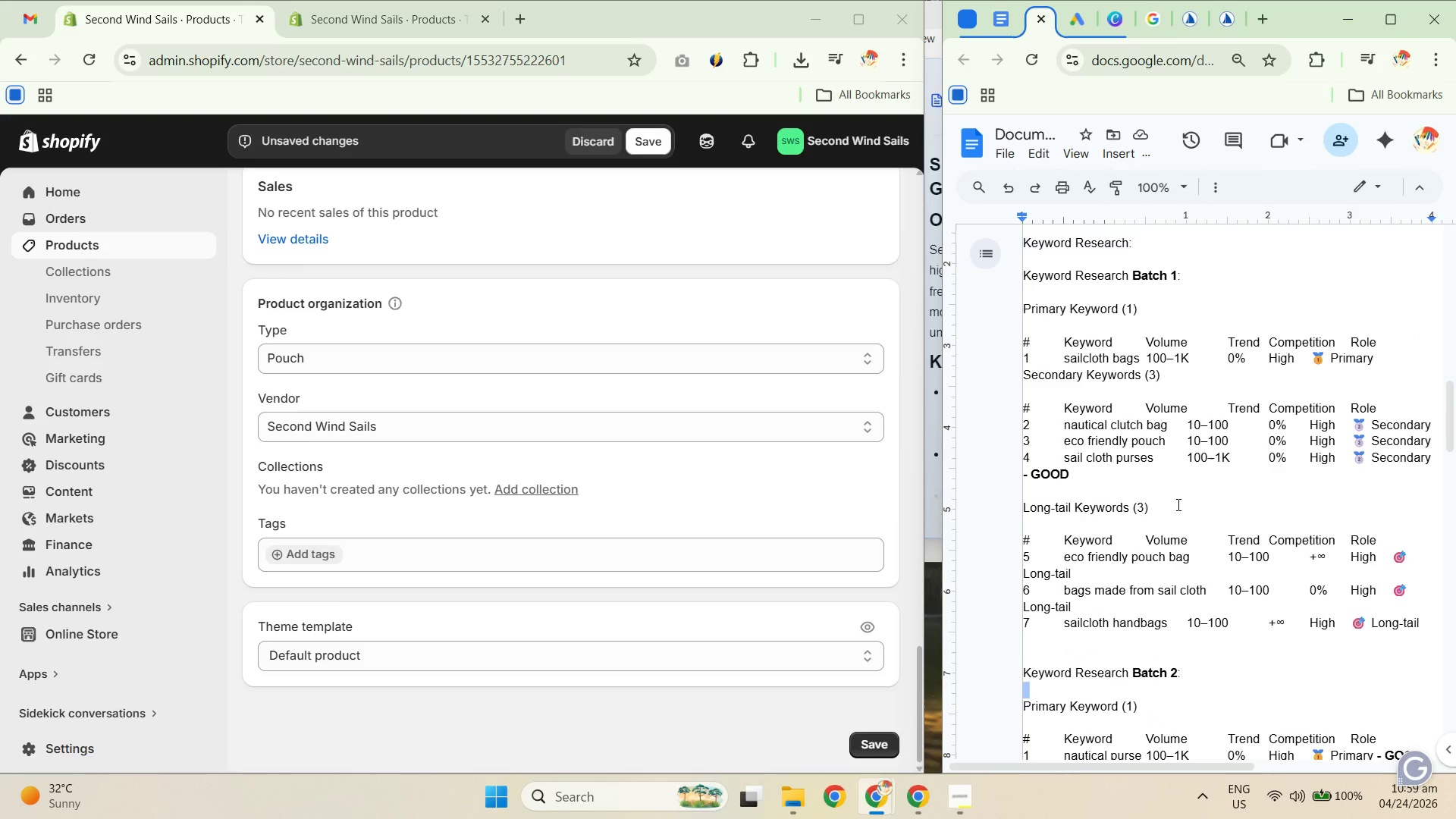 
scroll: coordinate [1175, 504], scroll_direction: down, amount: 2.0
 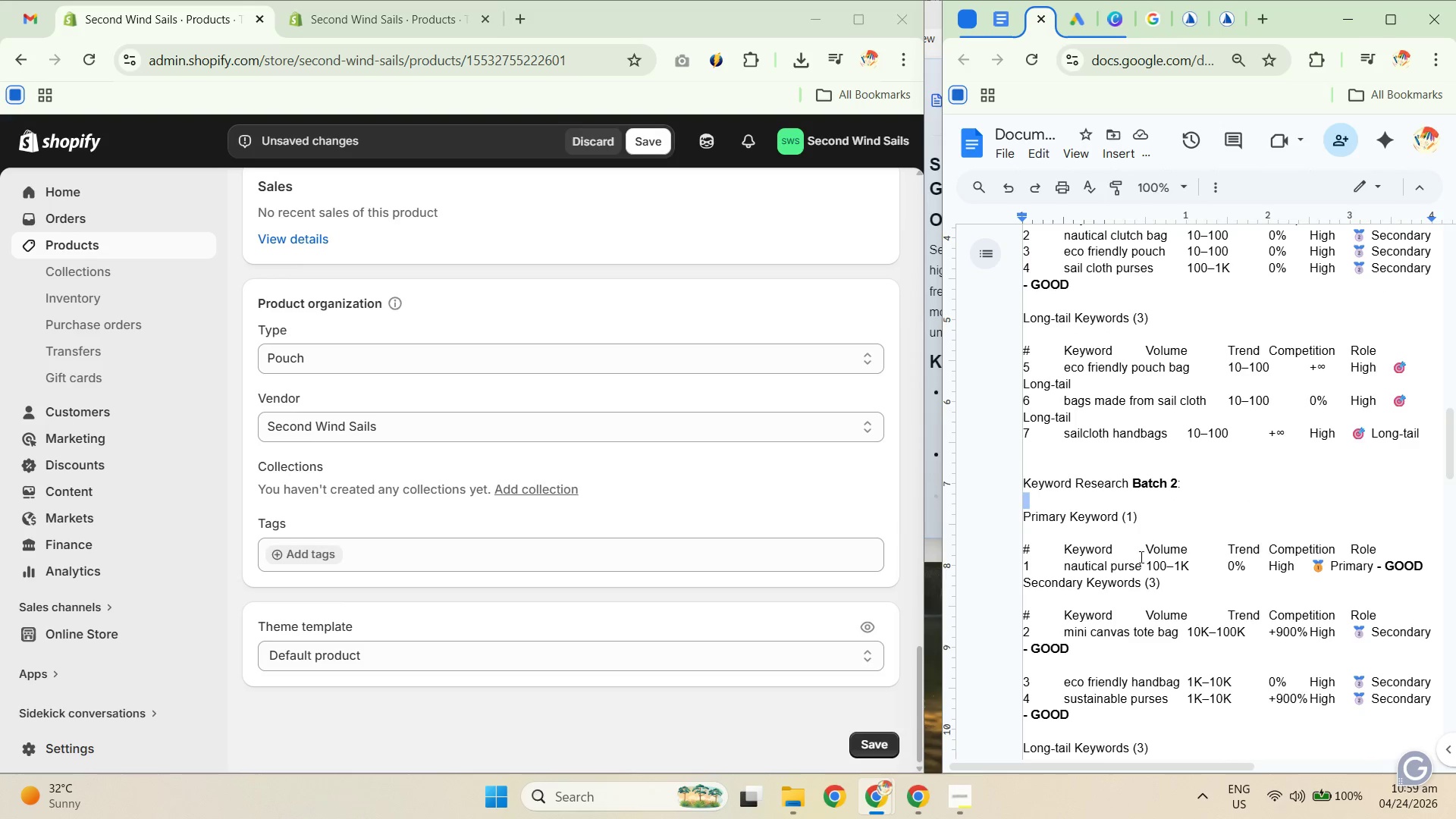 
left_click_drag(start_coordinate=[1144, 562], to_coordinate=[1088, 568])
 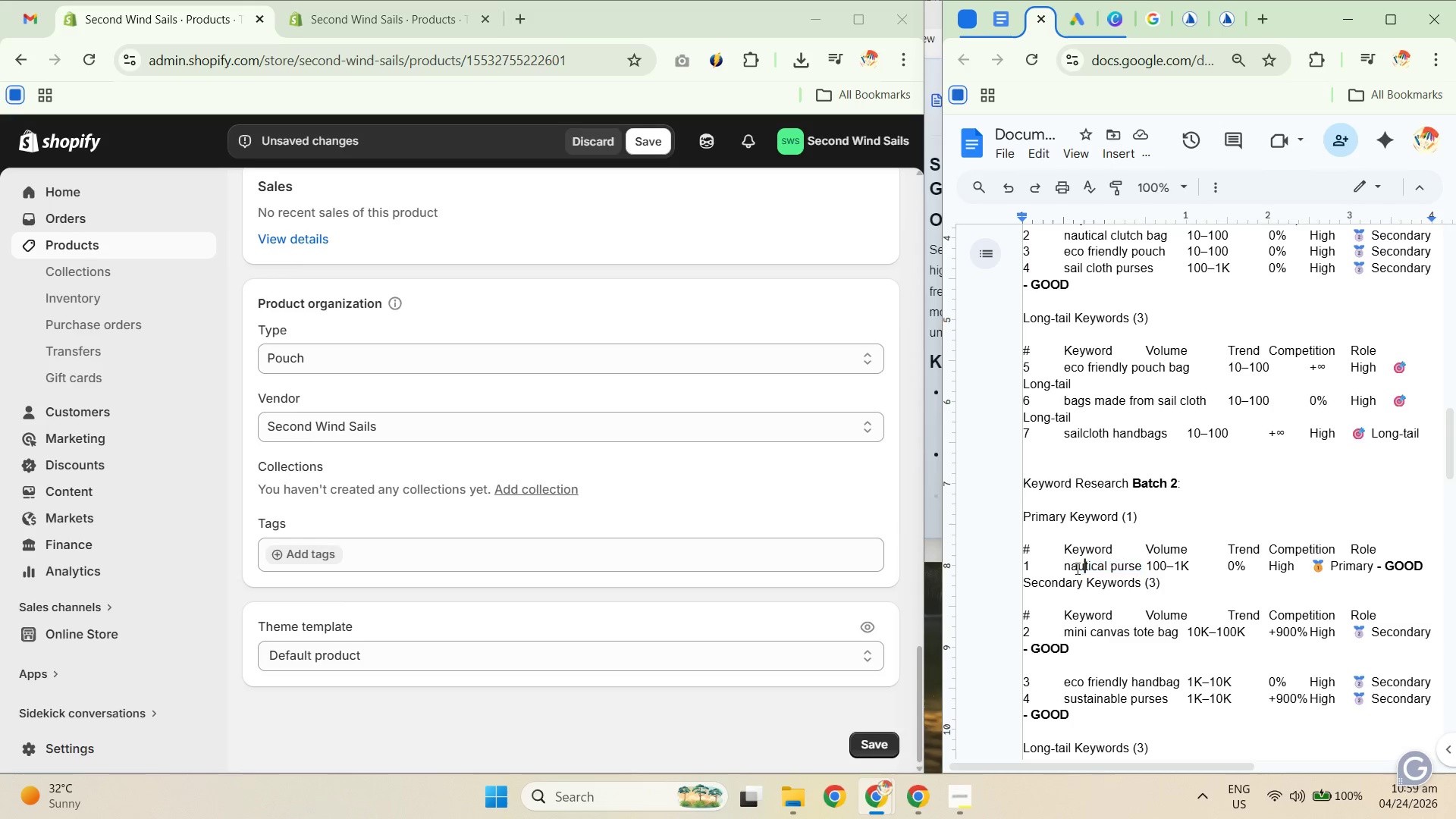 
double_click([1072, 568])
 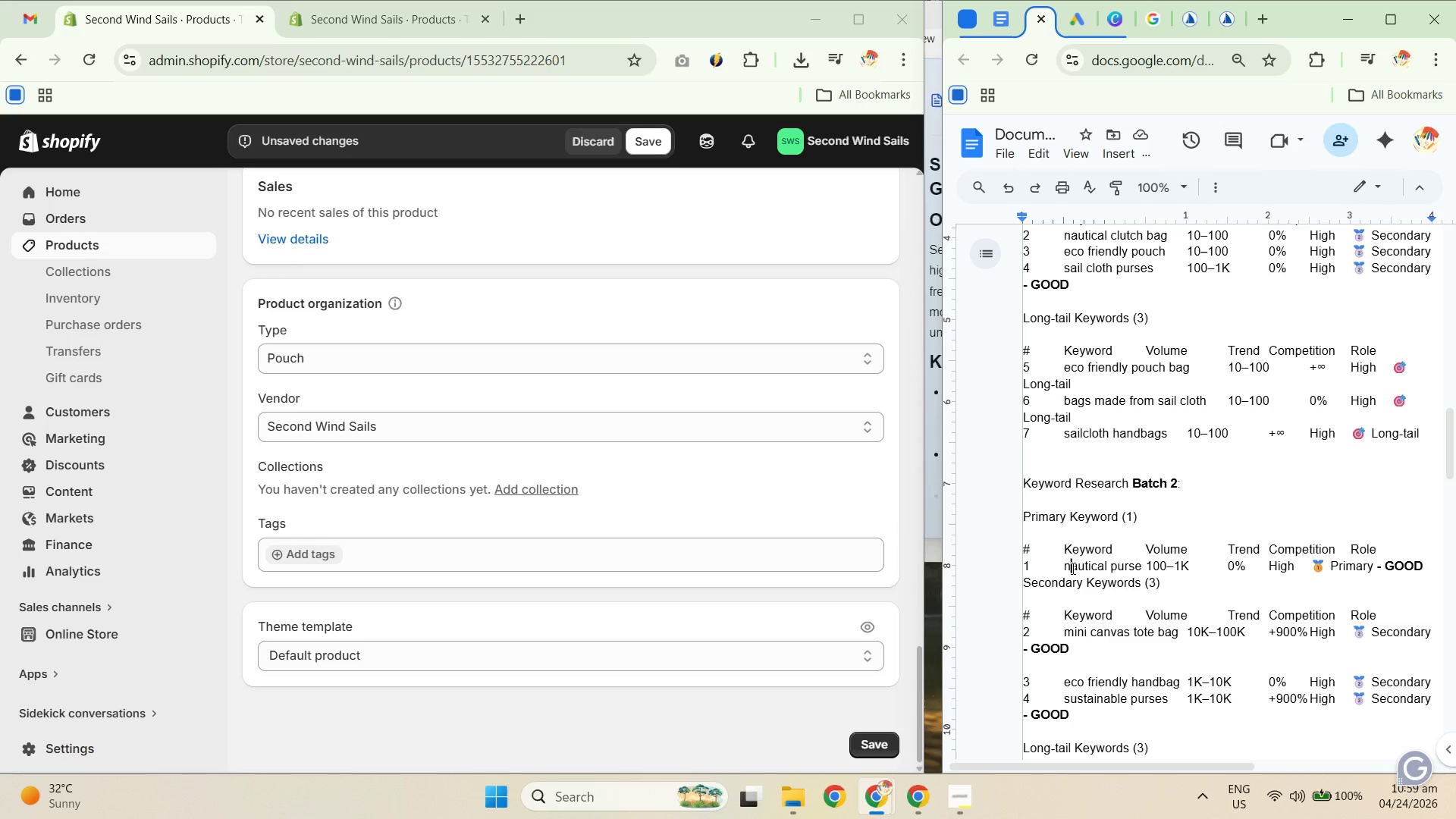 
triple_click([1072, 568])
 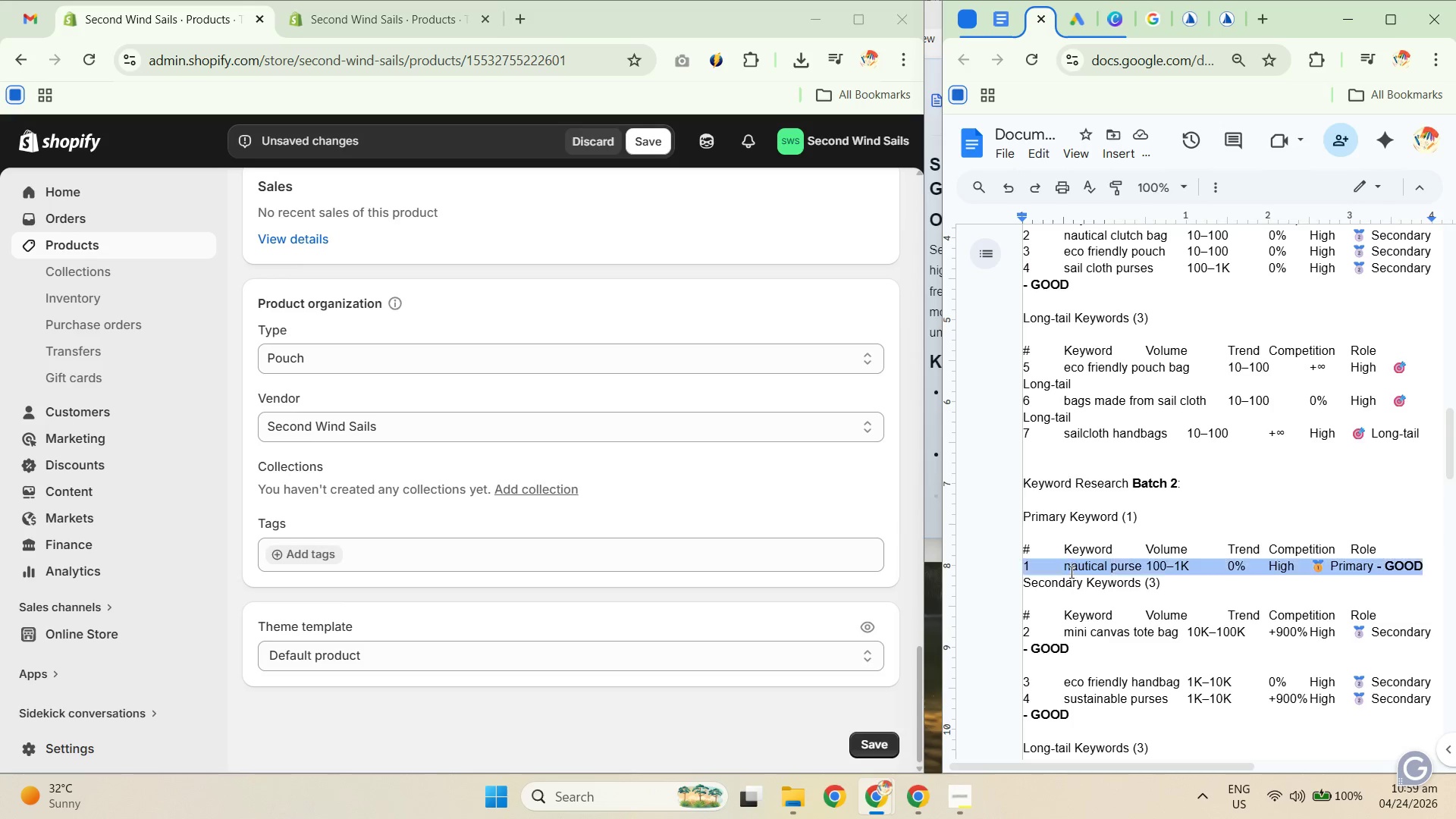 
left_click_drag(start_coordinate=[1070, 569], to_coordinate=[1070, 573])
 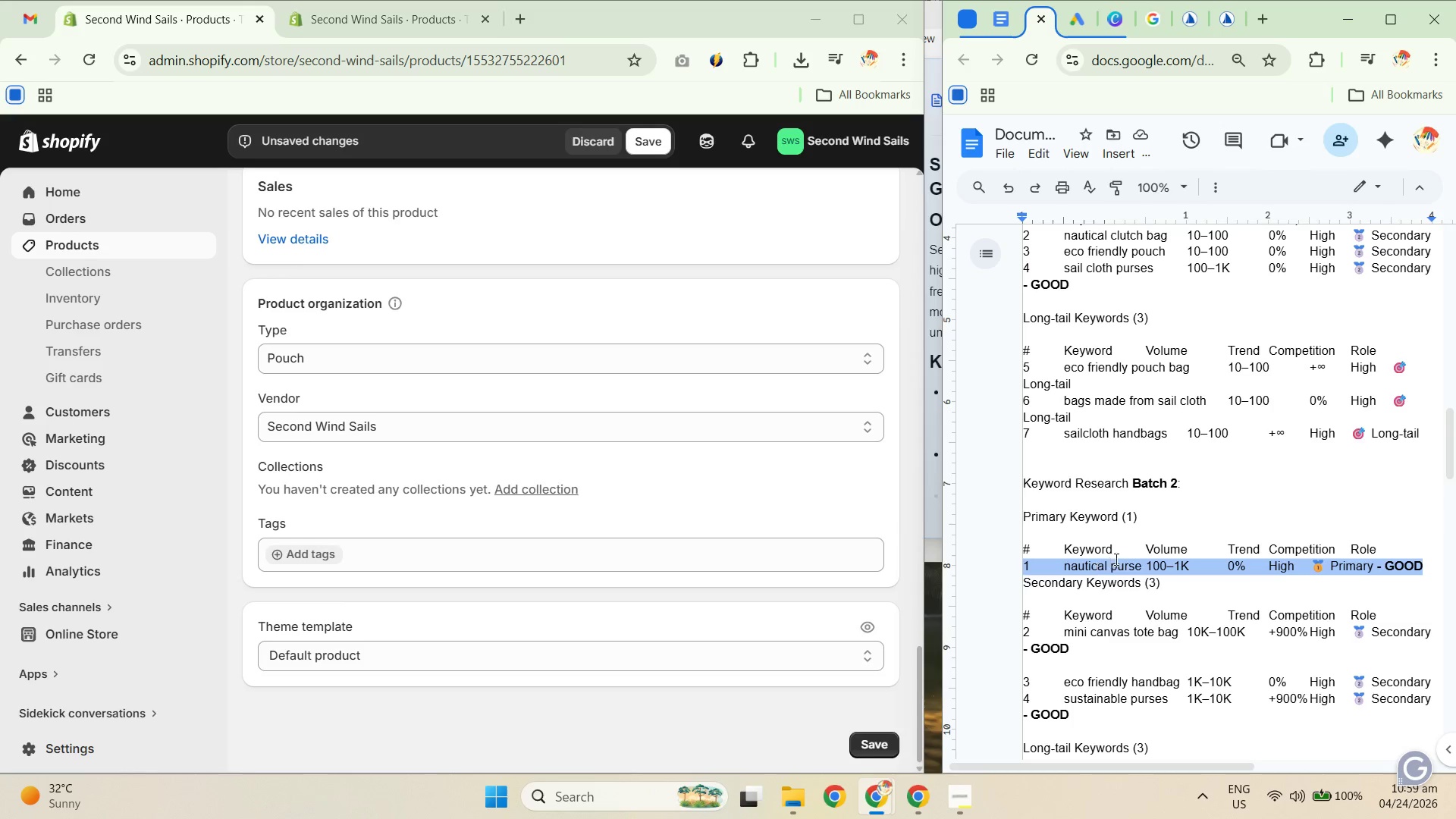 
left_click([1116, 559])
 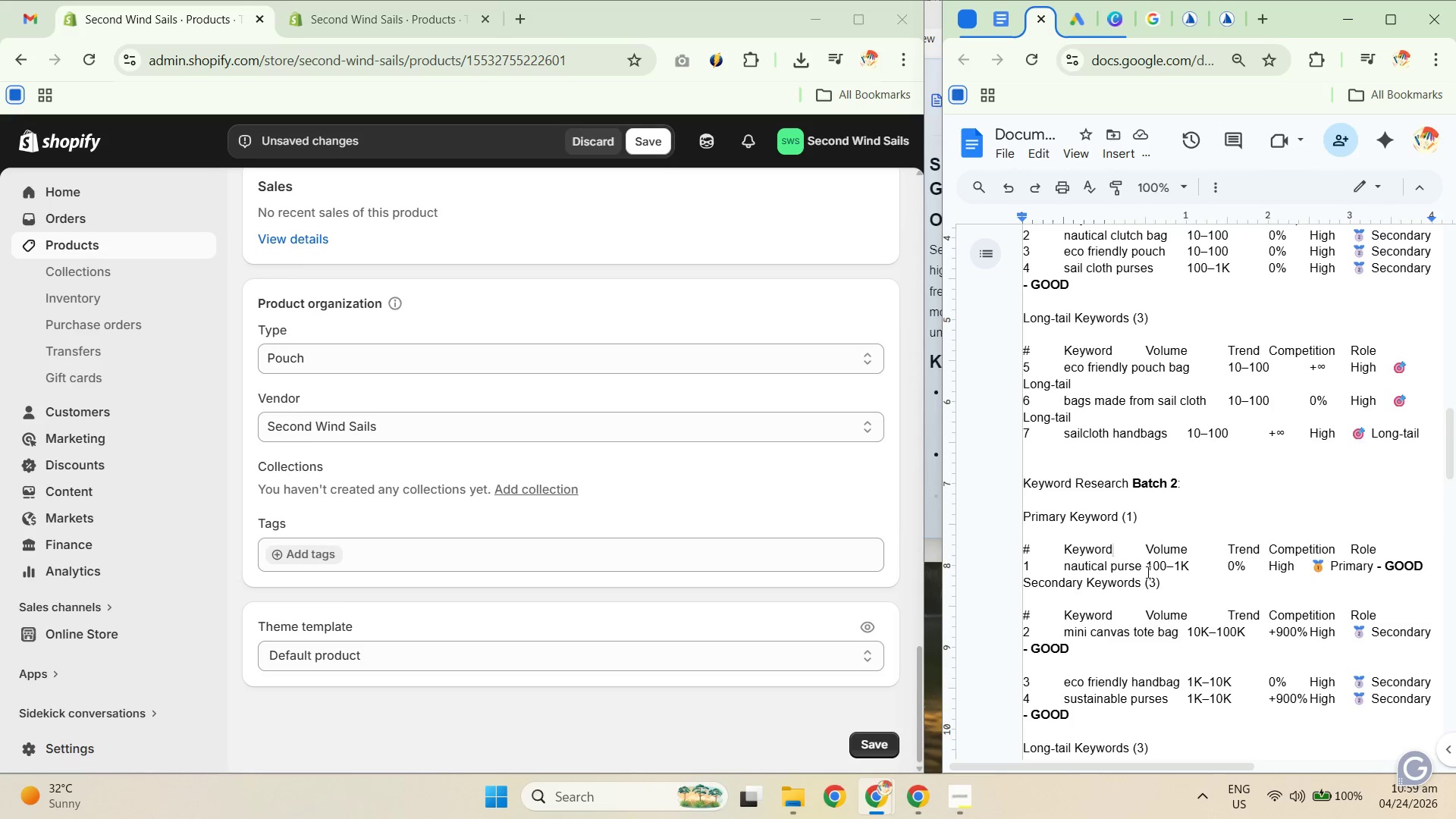 
left_click_drag(start_coordinate=[1147, 570], to_coordinate=[1065, 569])
 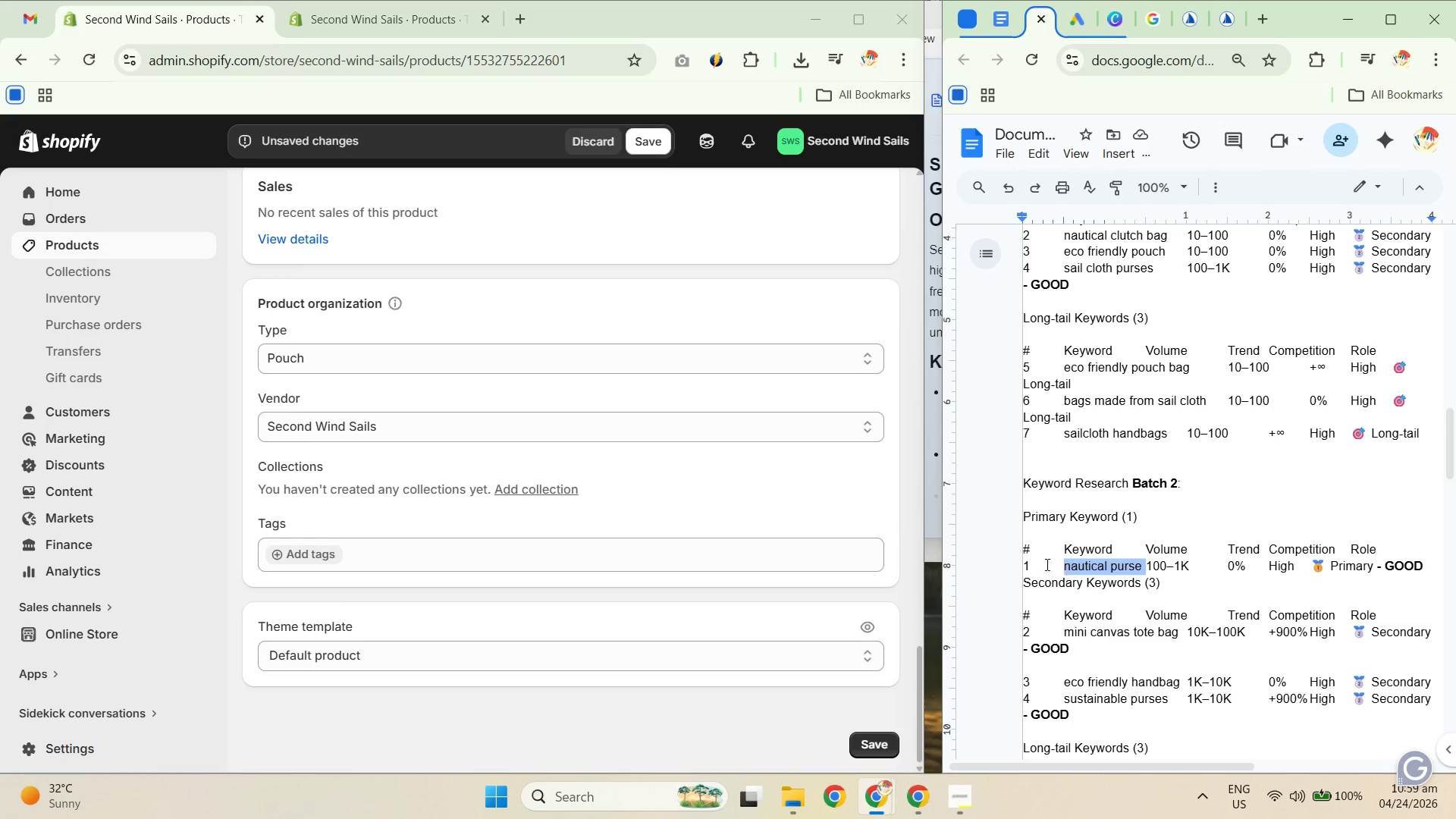 
key(Control+C)
 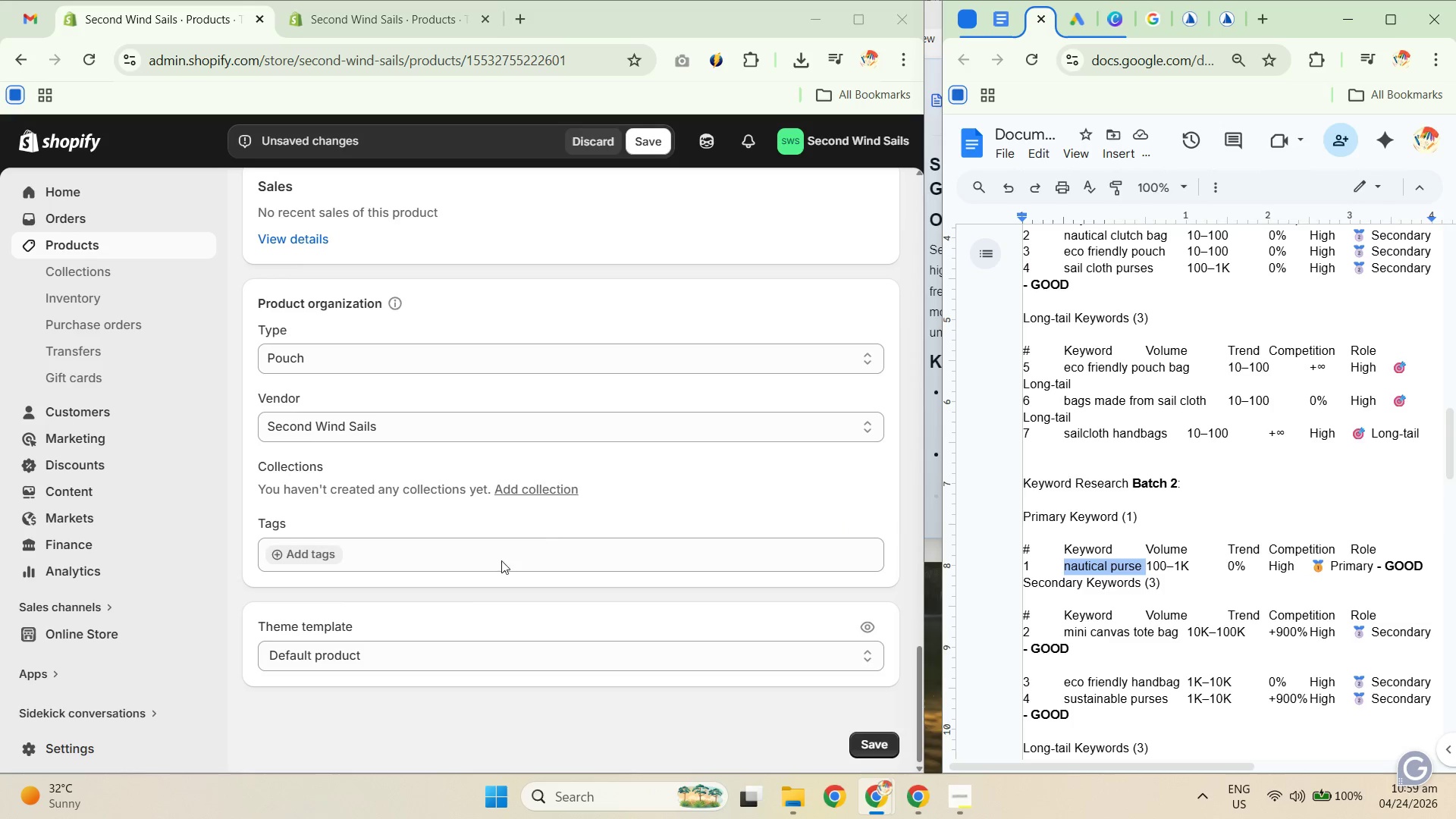 
key(Control+C)
 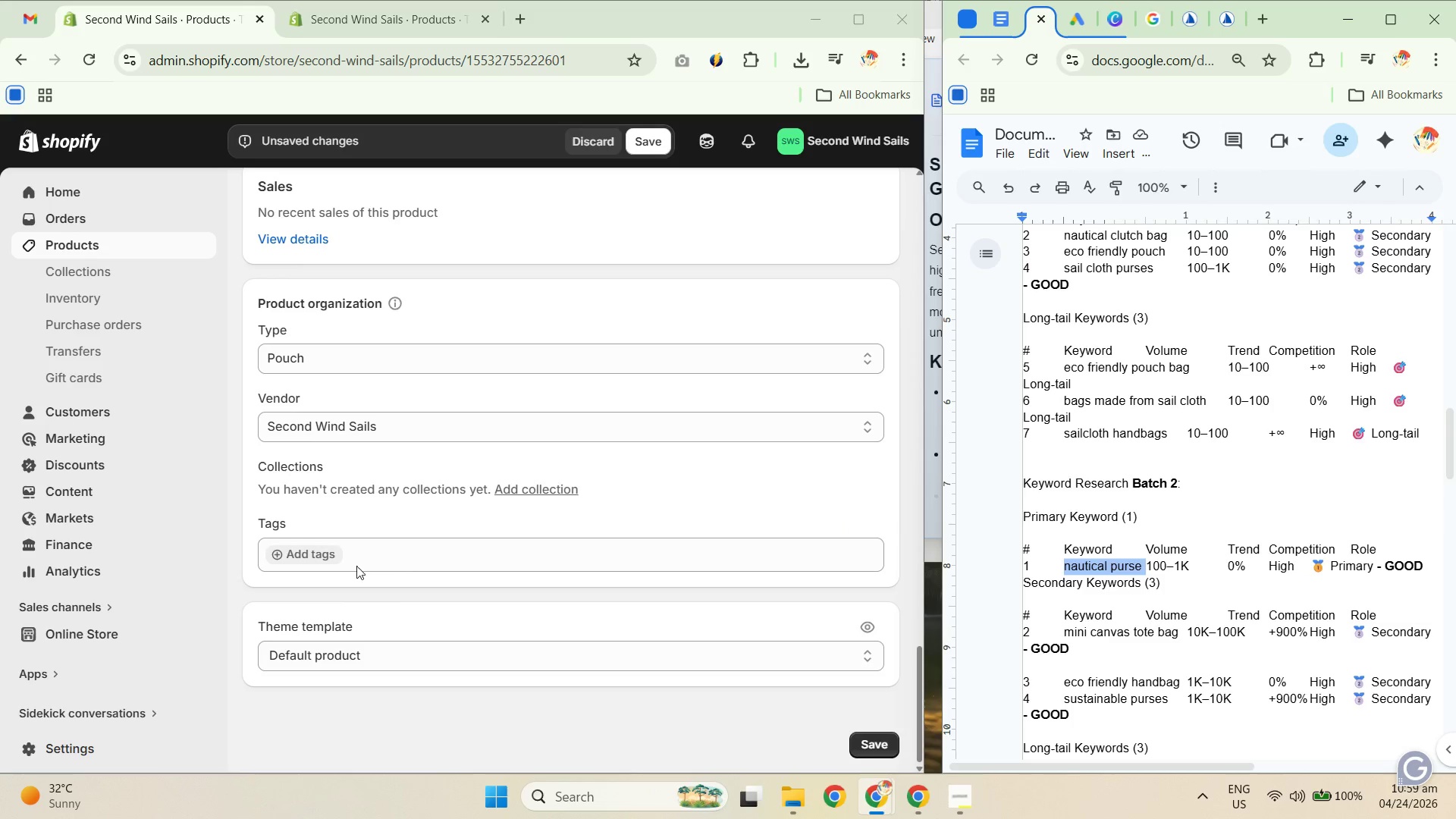 
key(Control+C)
 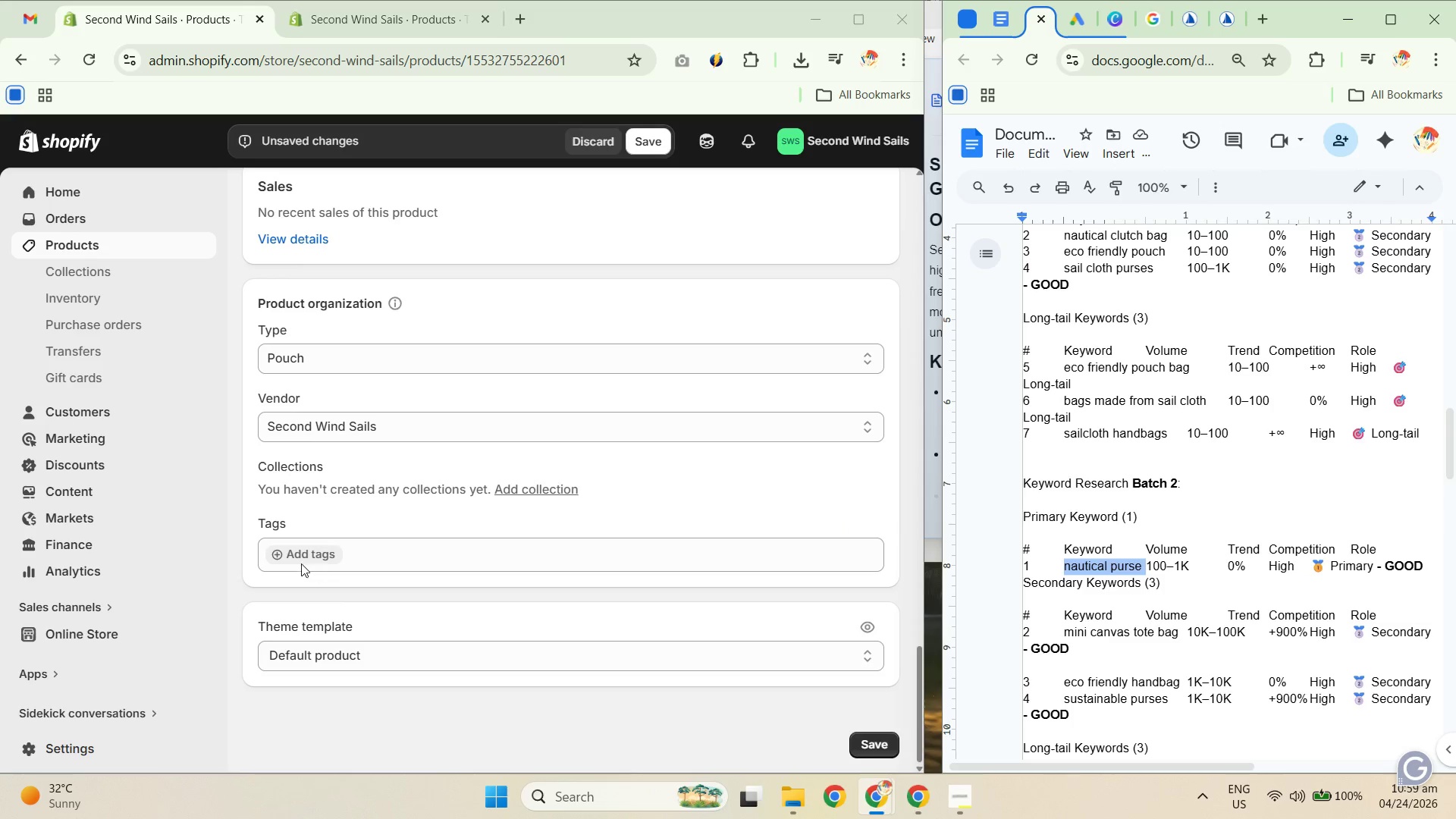 
left_click([297, 561])
 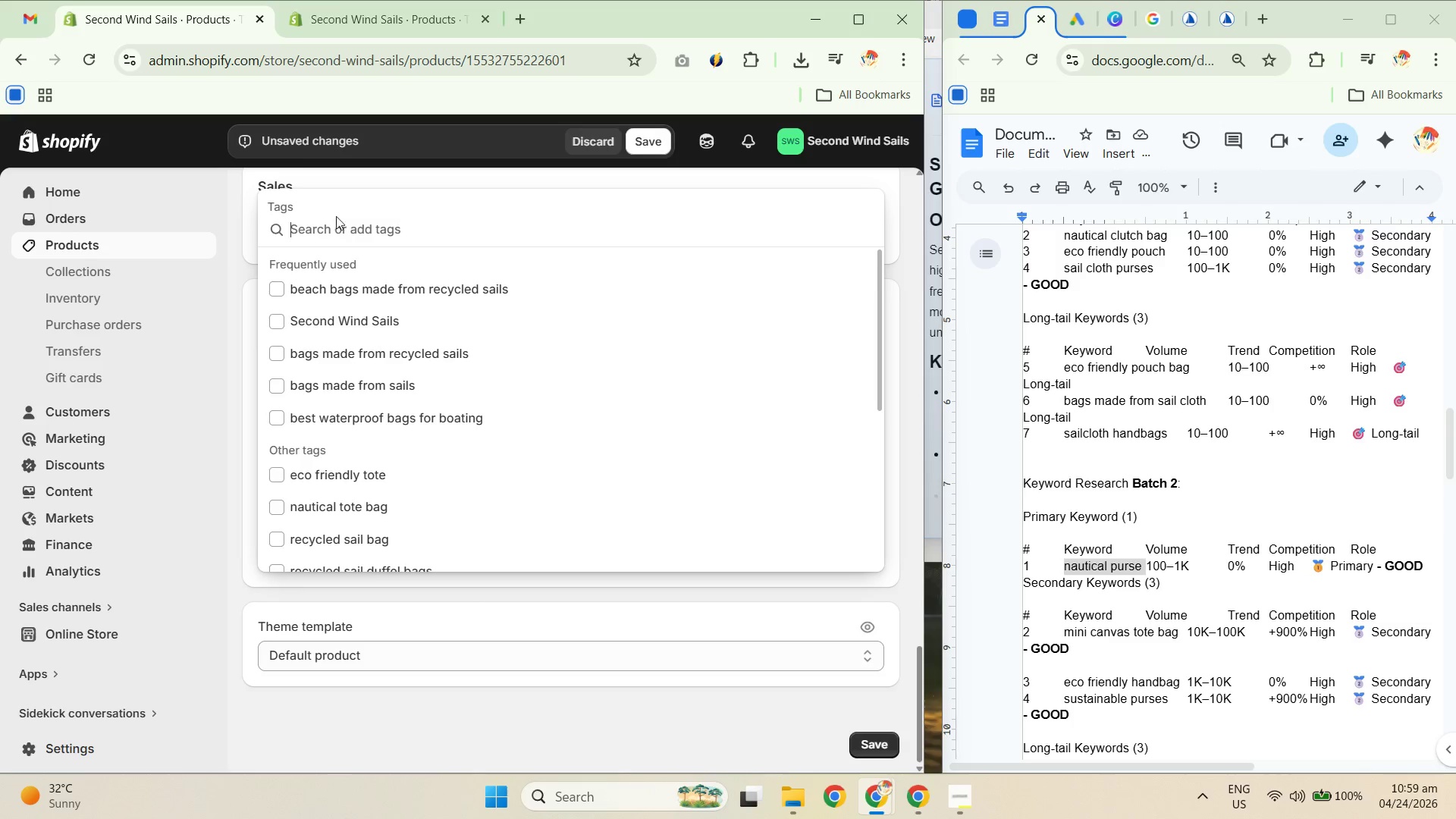 
key(Control+ControlLeft)
 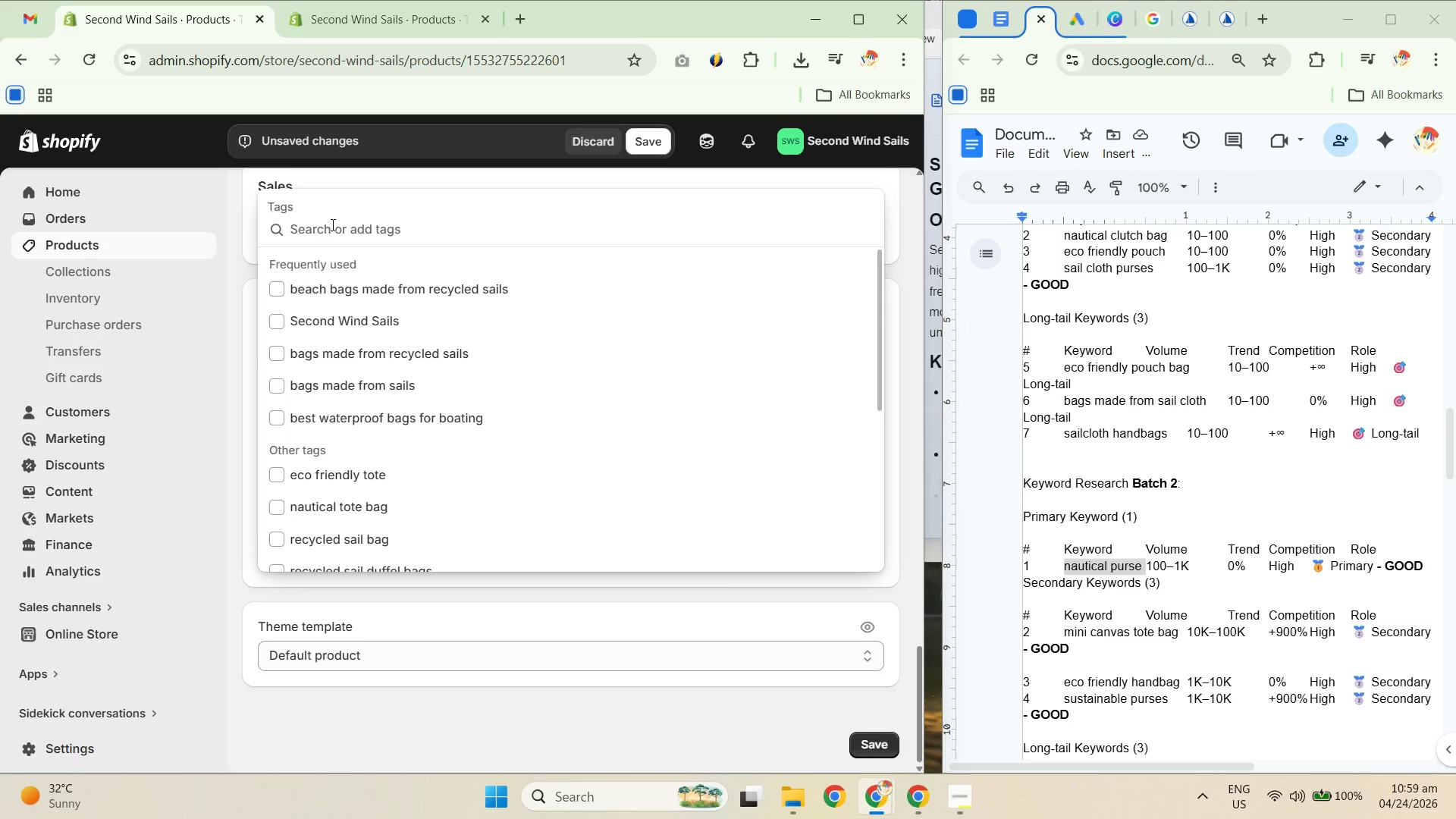 
scroll: coordinate [325, 292], scroll_direction: up, amount: 4.0
 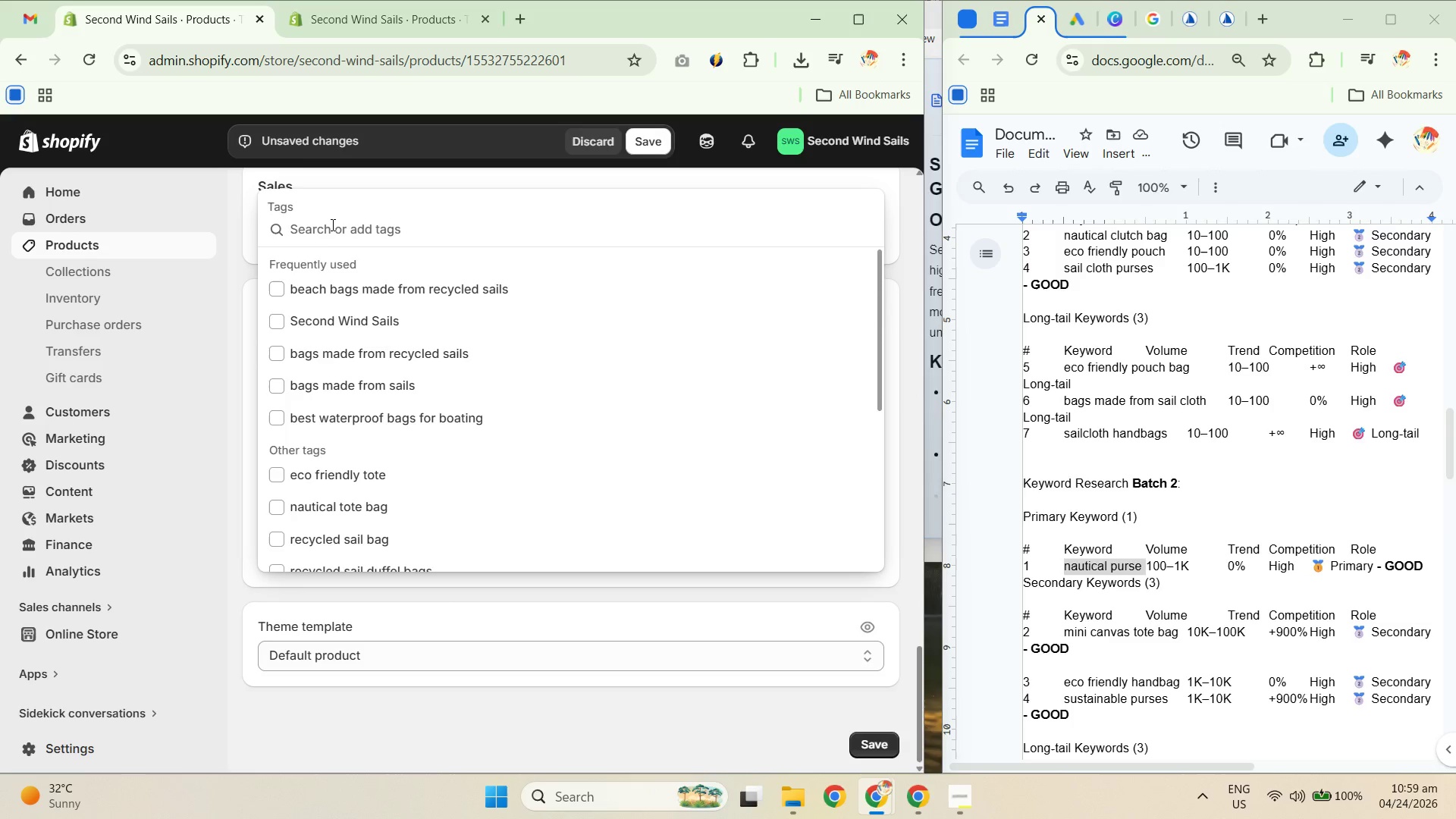 
key(Control+V)
 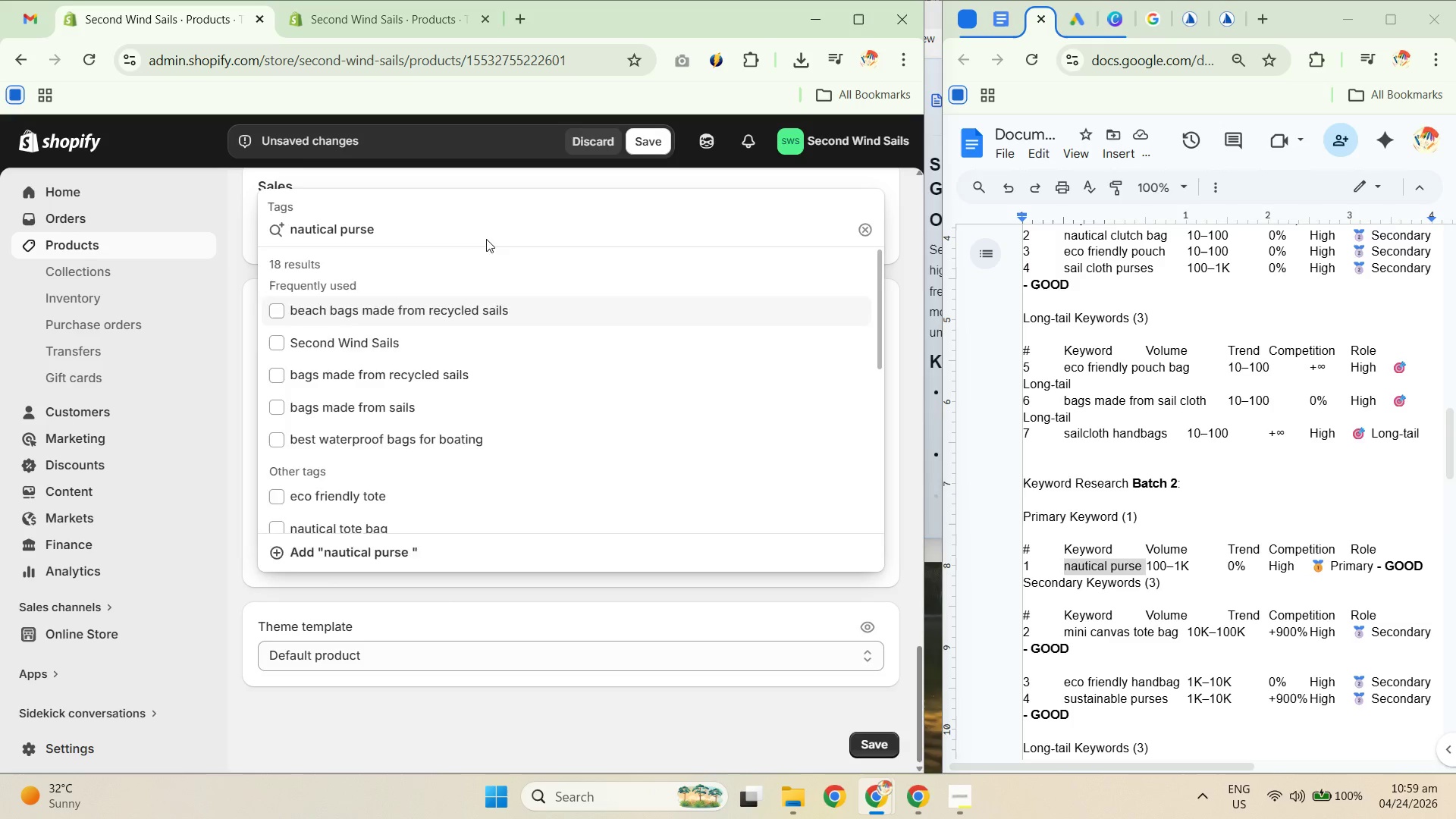 
key(Backspace)
 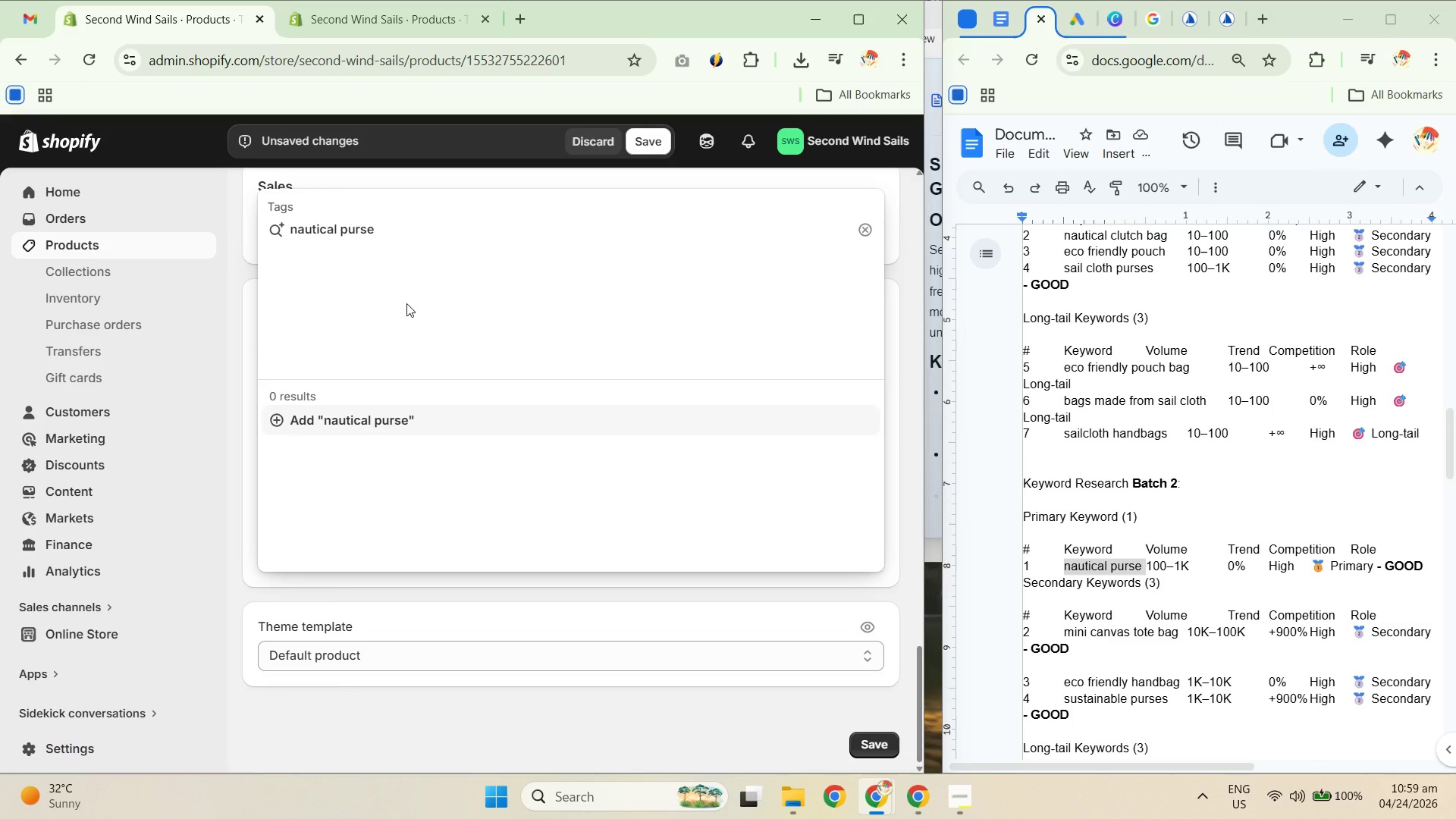 
left_click([312, 409])
 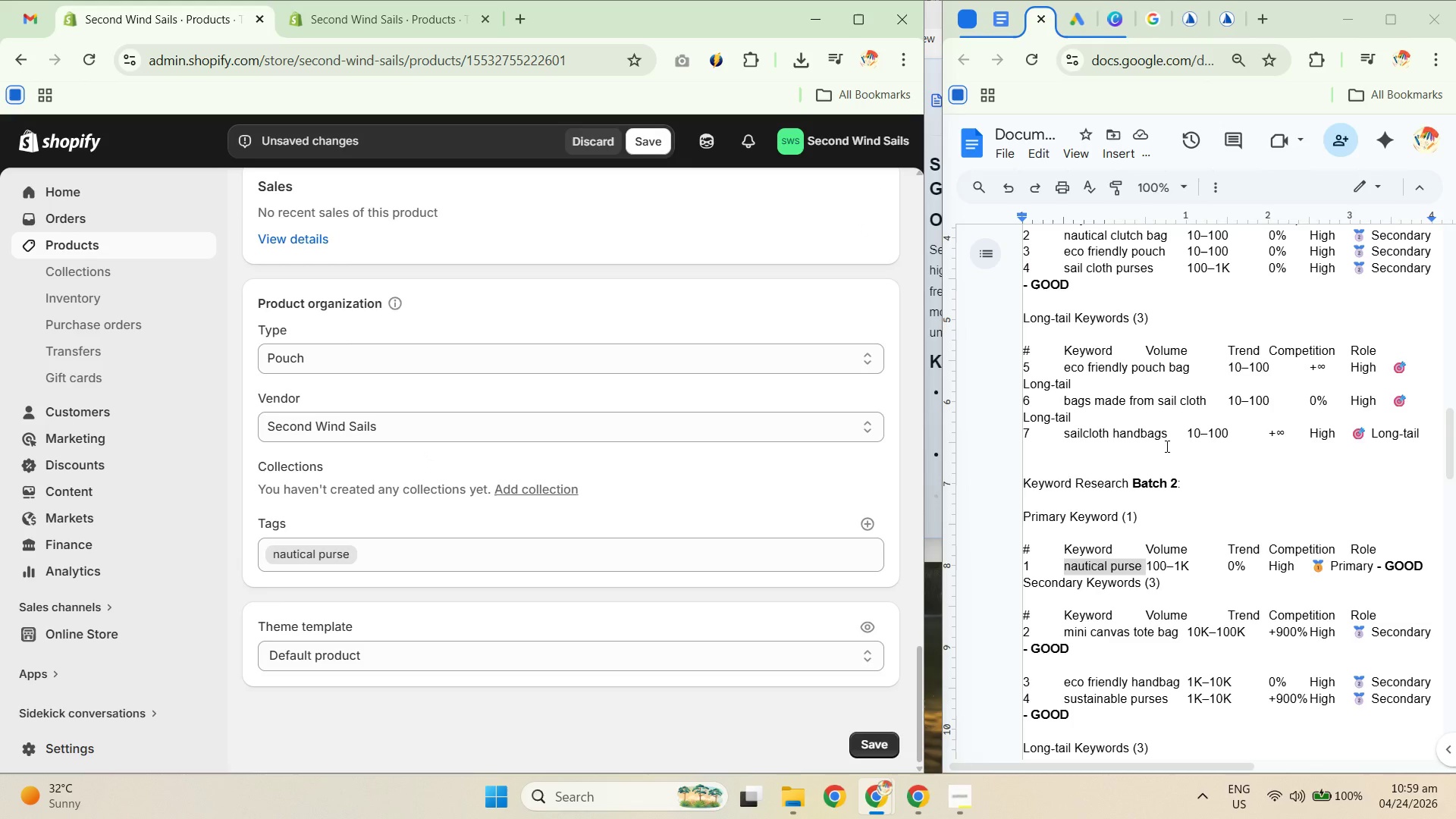 
scroll: coordinate [1153, 457], scroll_direction: up, amount: 2.0
 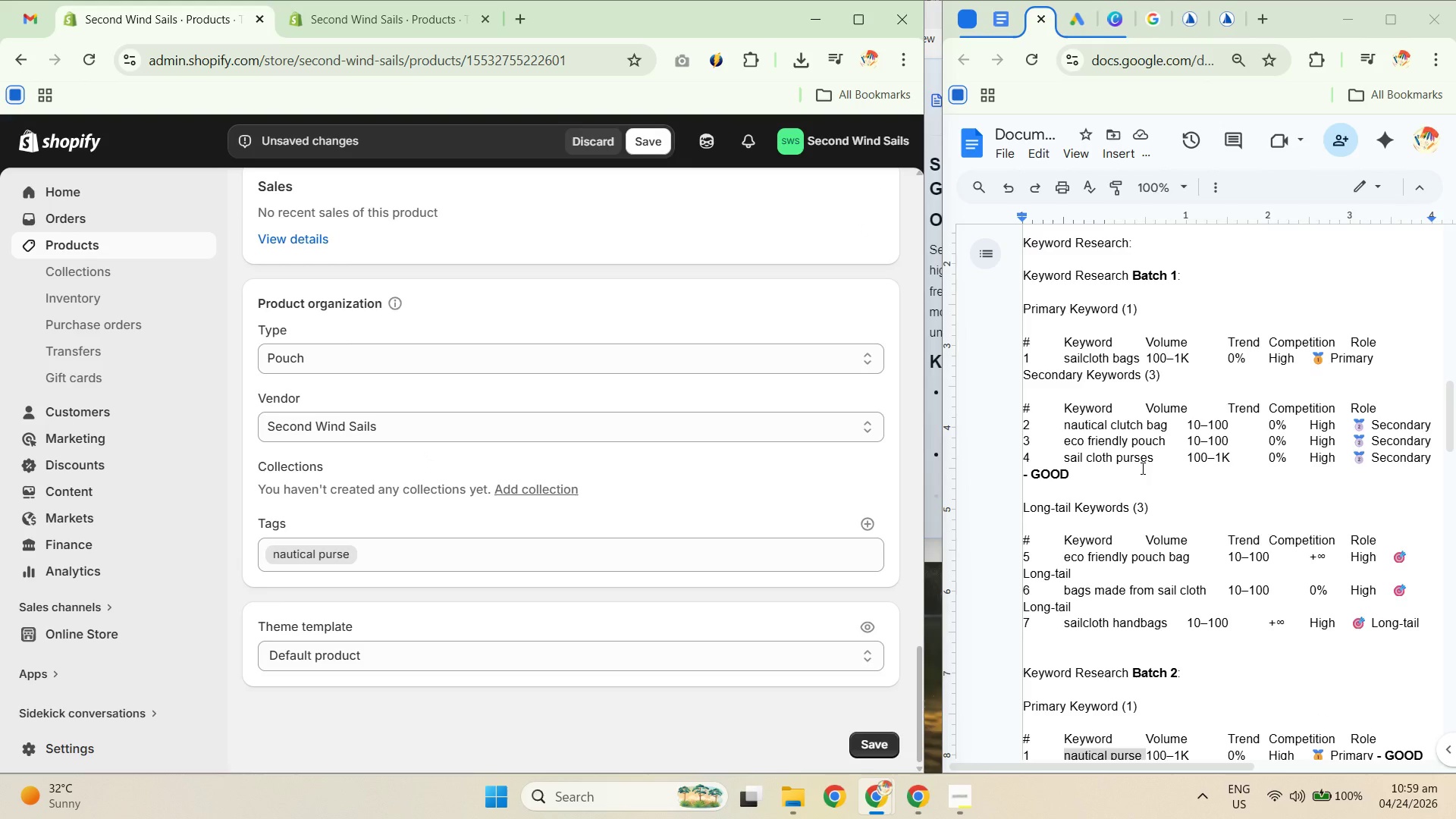 
left_click_drag(start_coordinate=[1141, 362], to_coordinate=[1062, 366])
 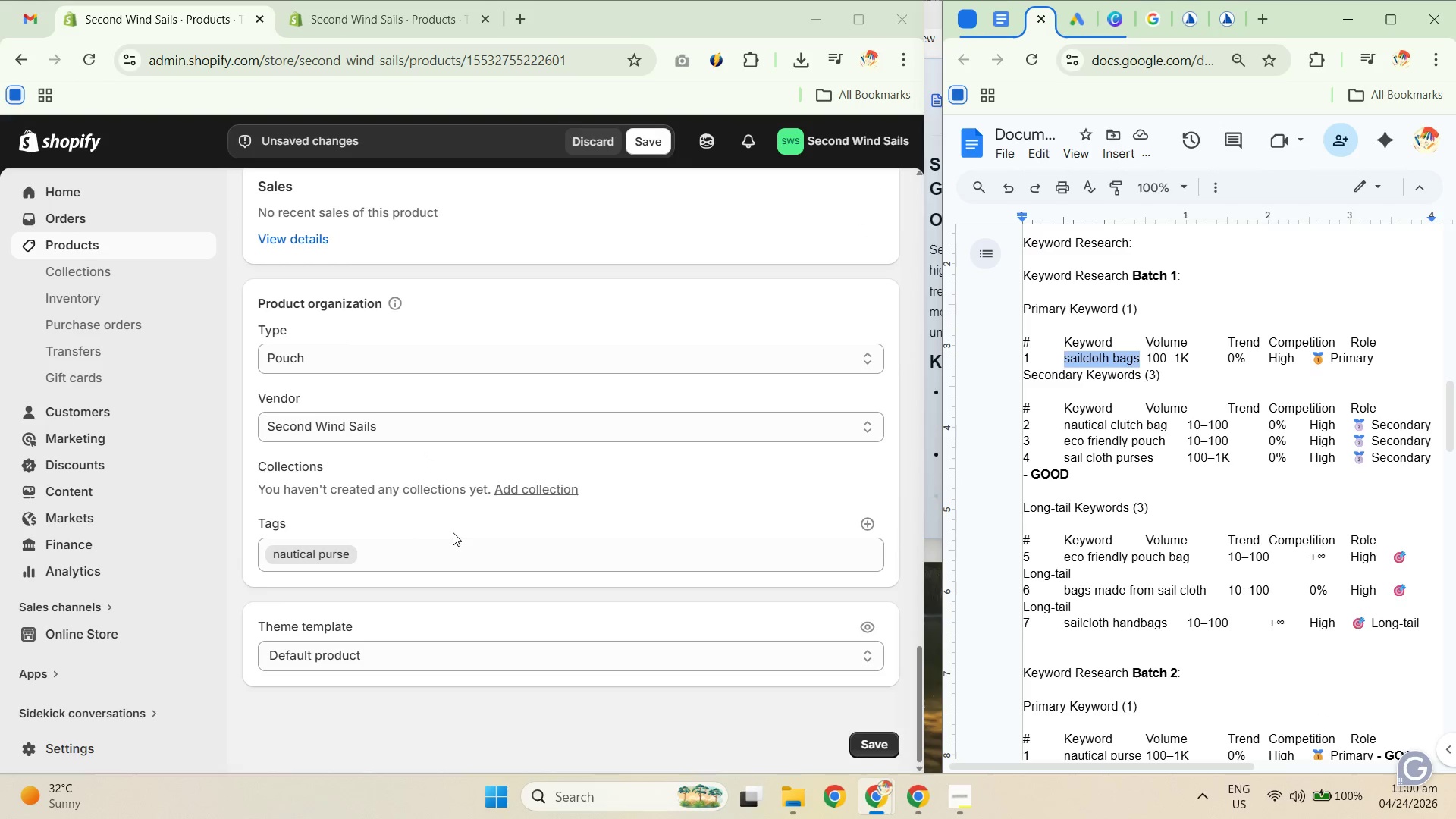 
key(Control+C)
 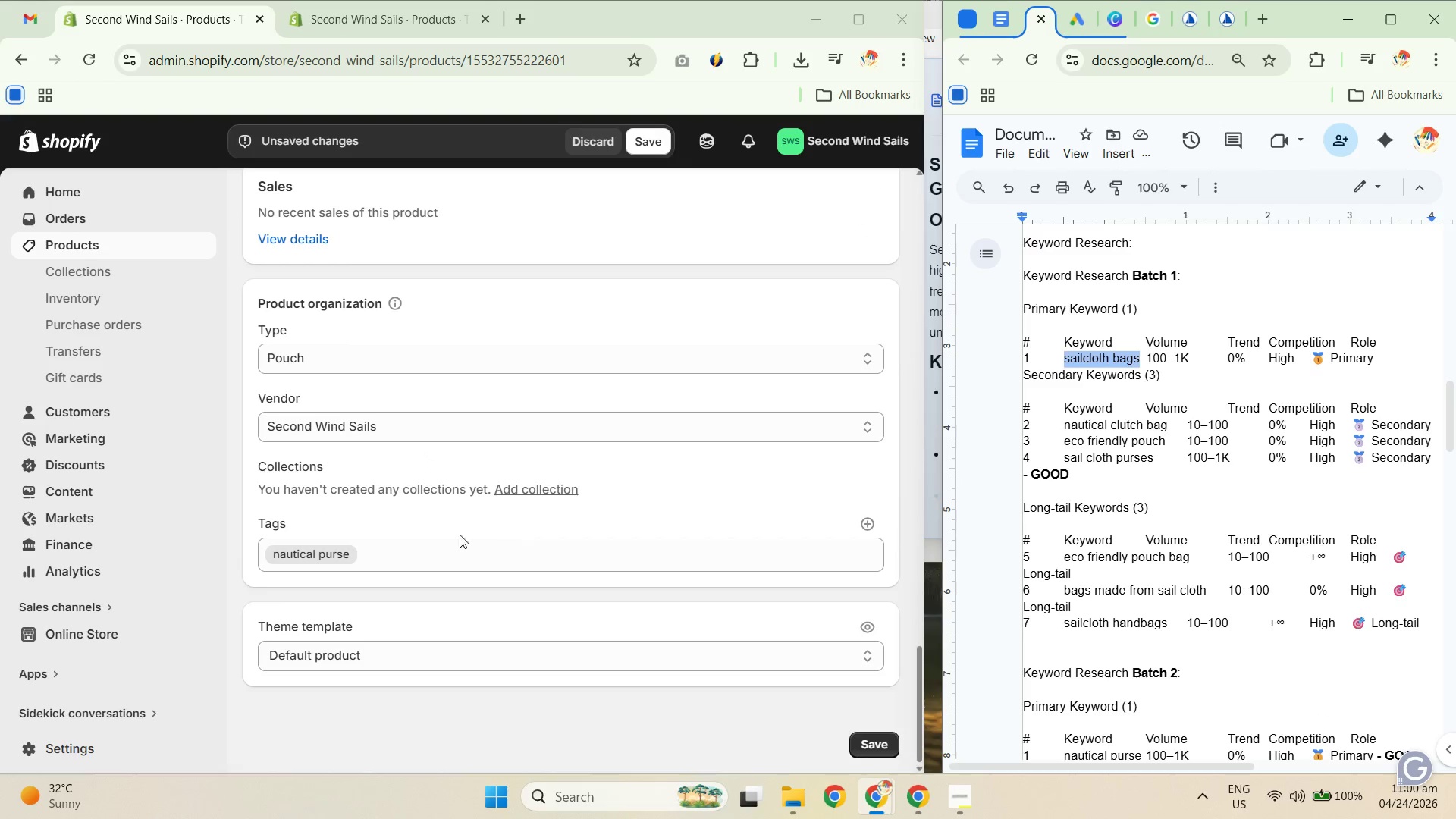 
key(Control+C)
 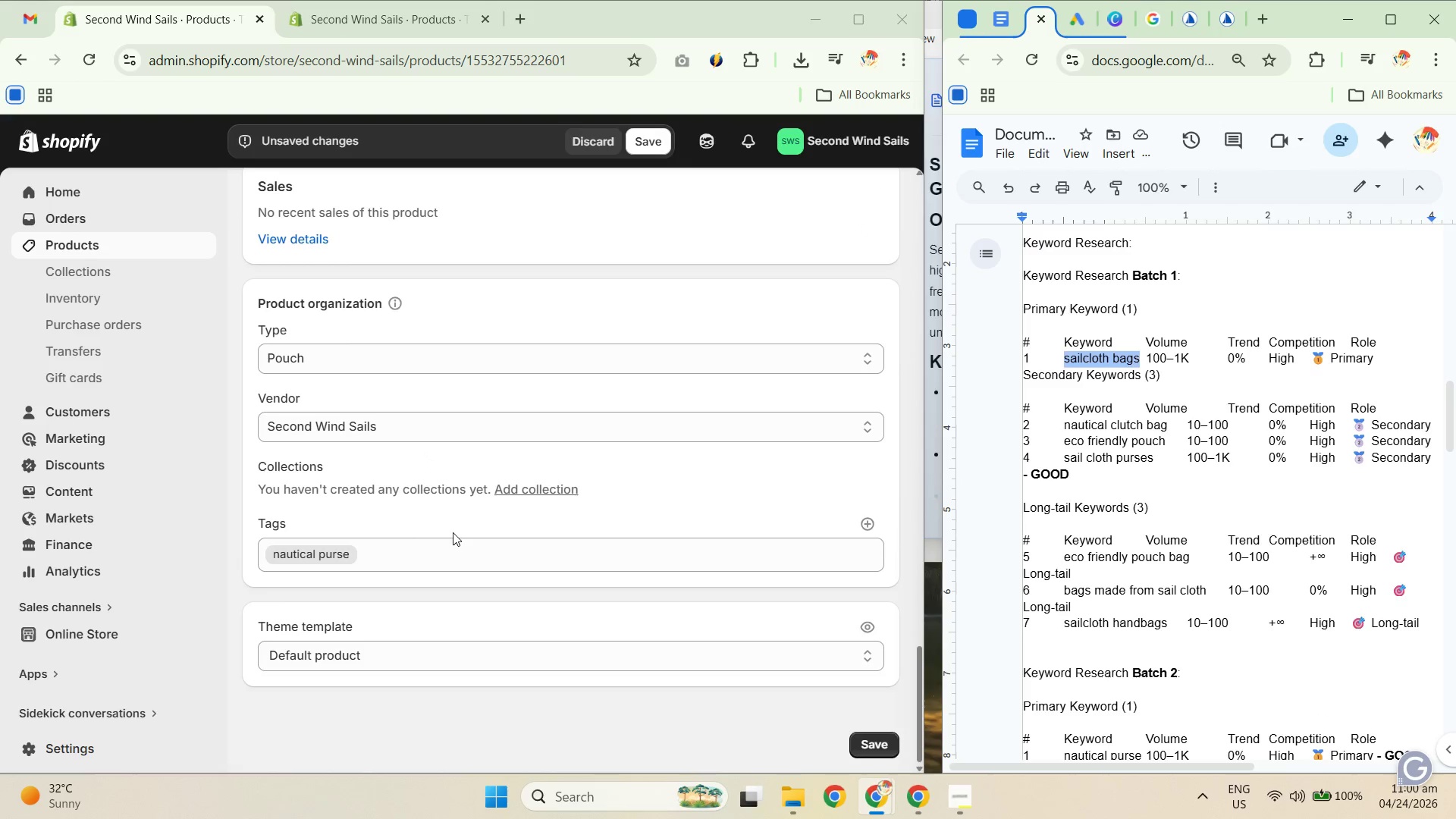 
key(Control+C)
 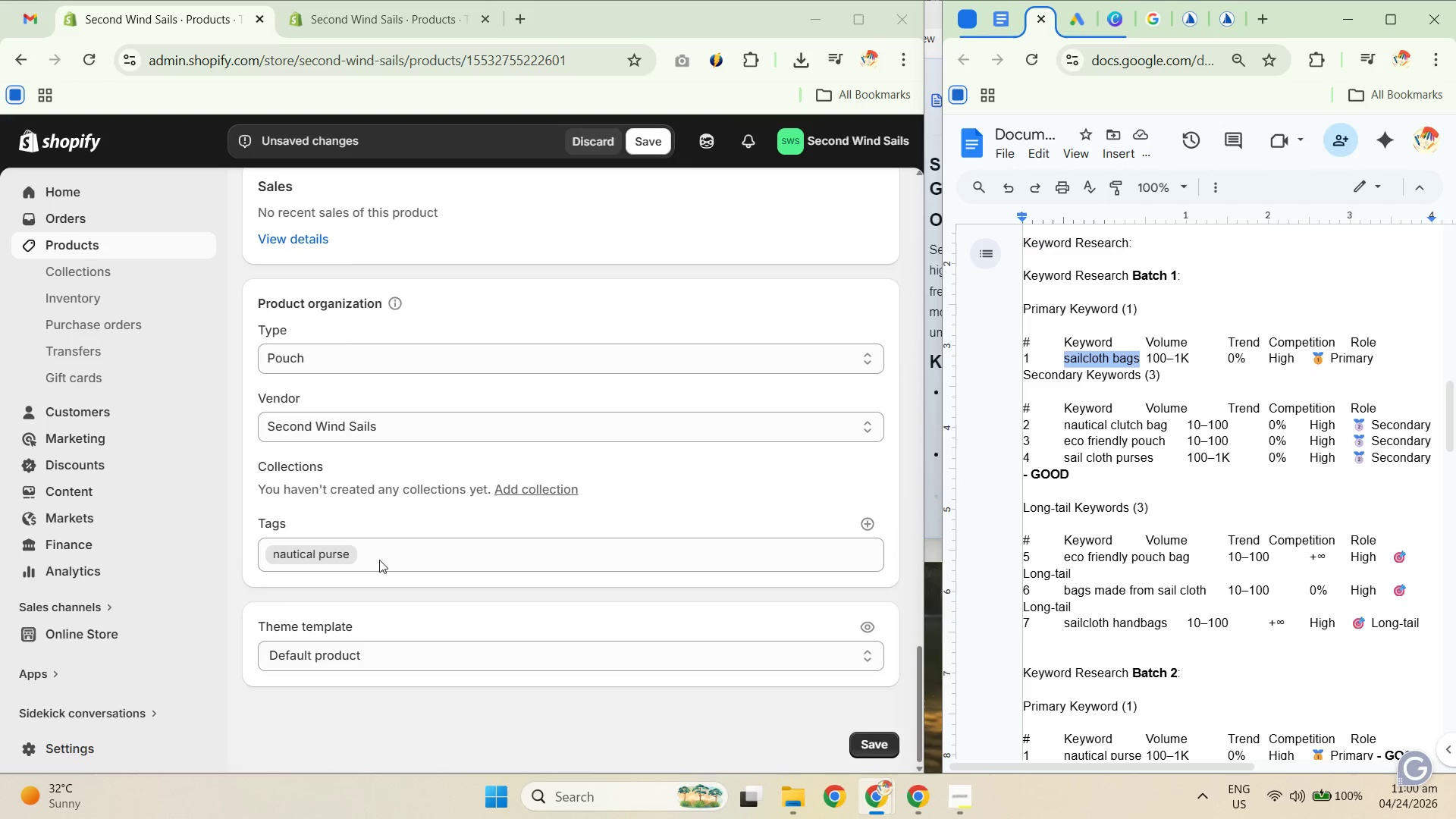 
key(Control+C)
 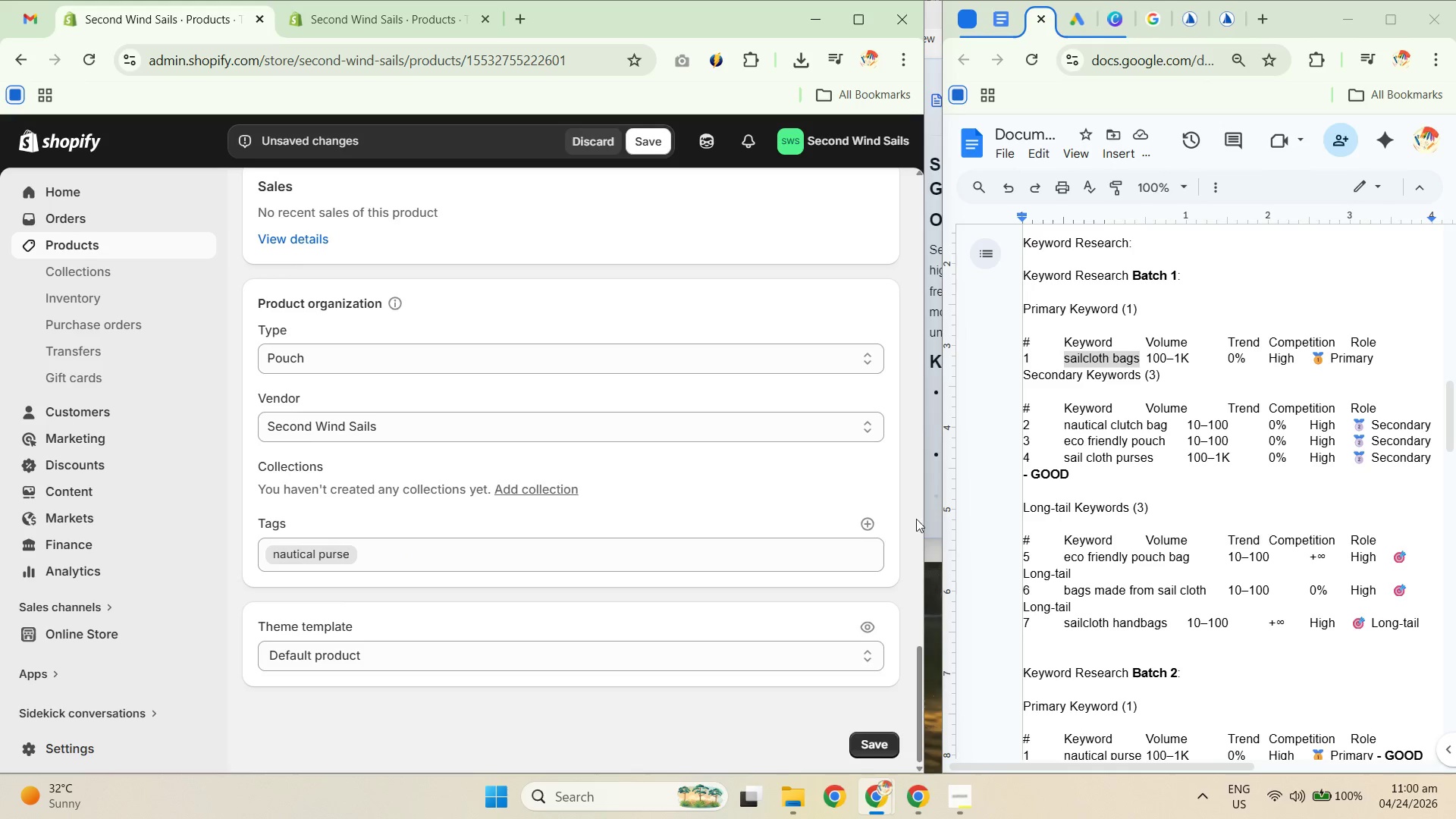 
left_click([874, 516])
 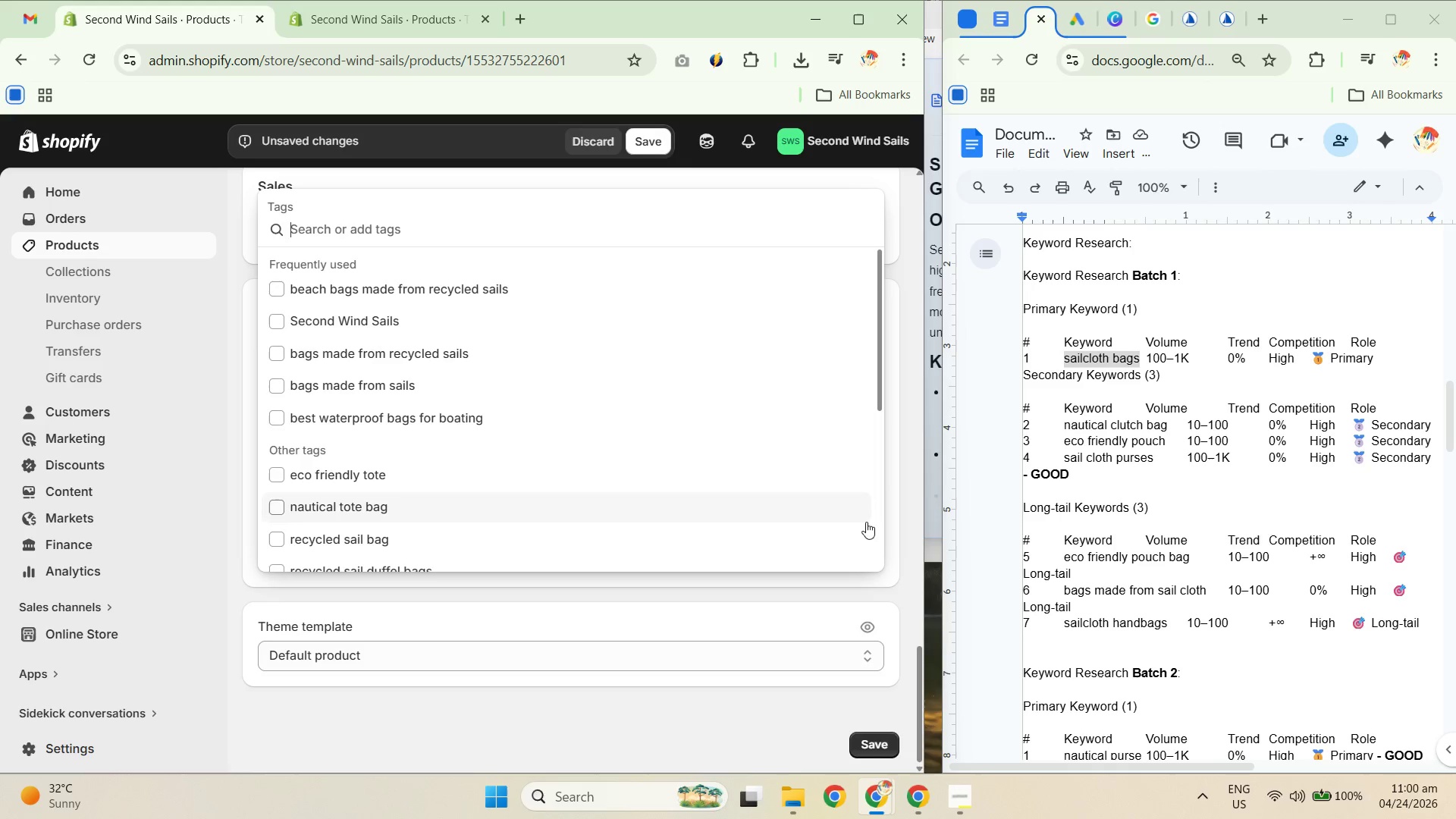 
key(Control+V)
 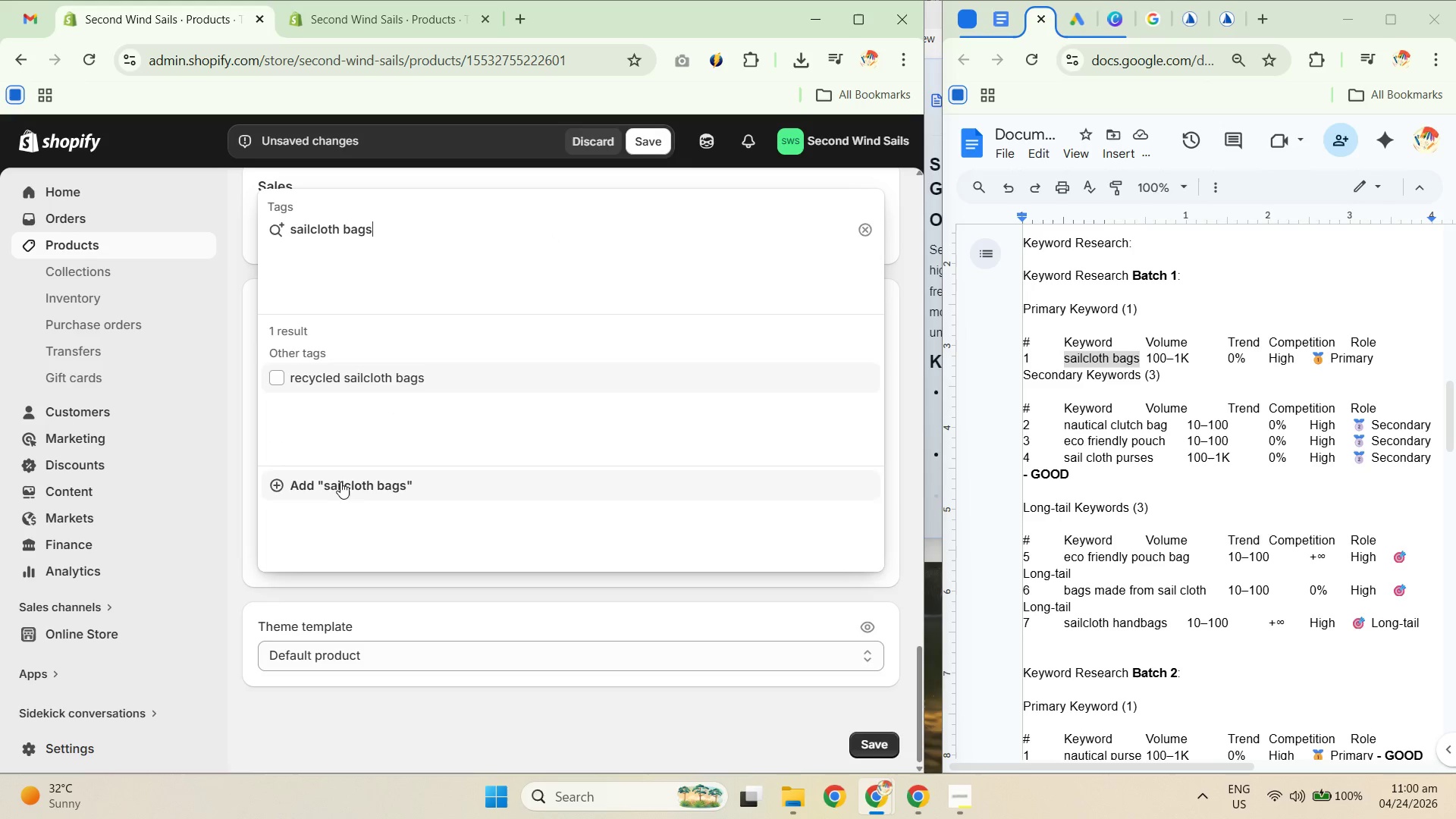 
left_click([340, 483])
 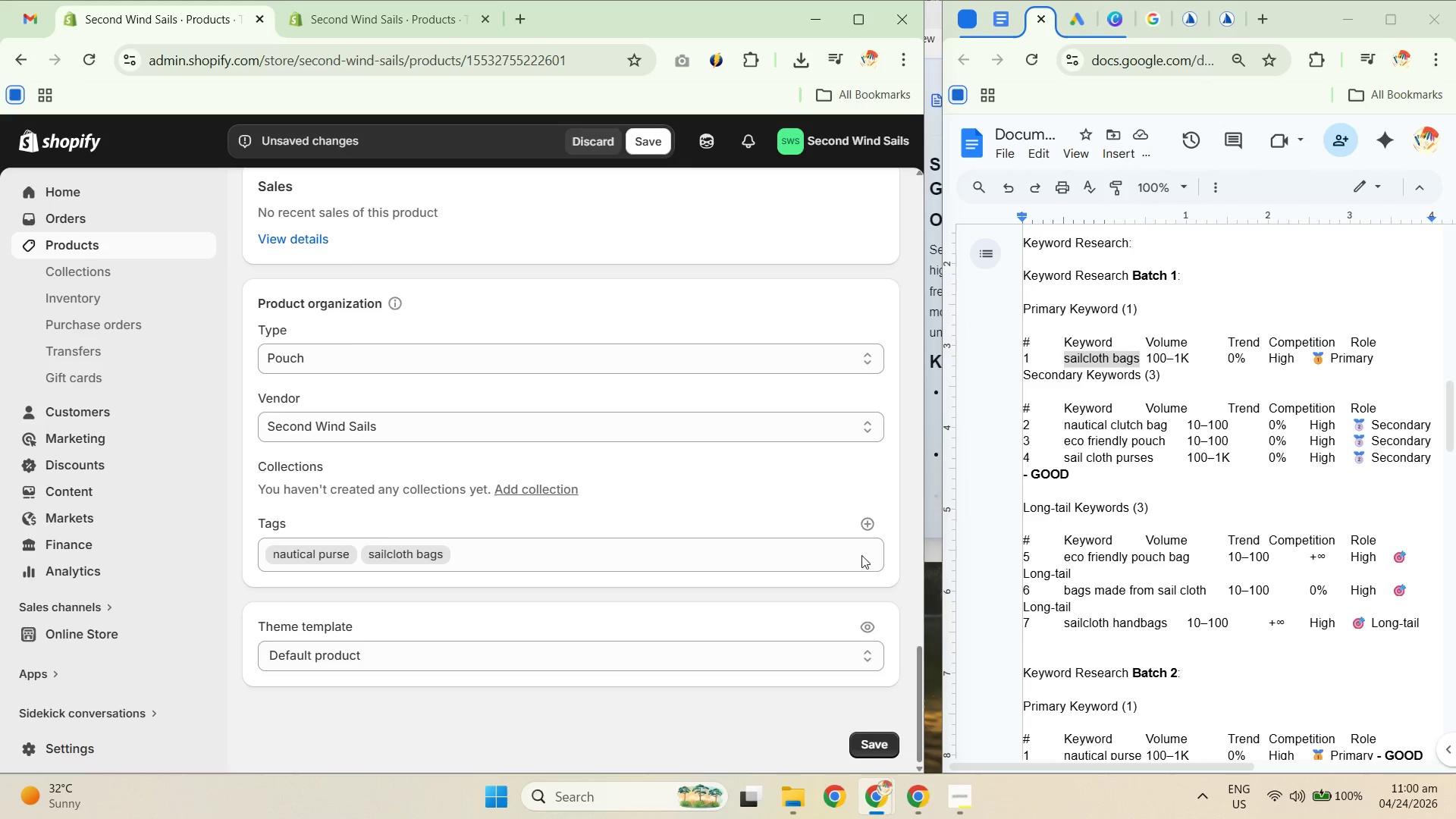 
scroll: coordinate [1141, 466], scroll_direction: down, amount: 2.0
 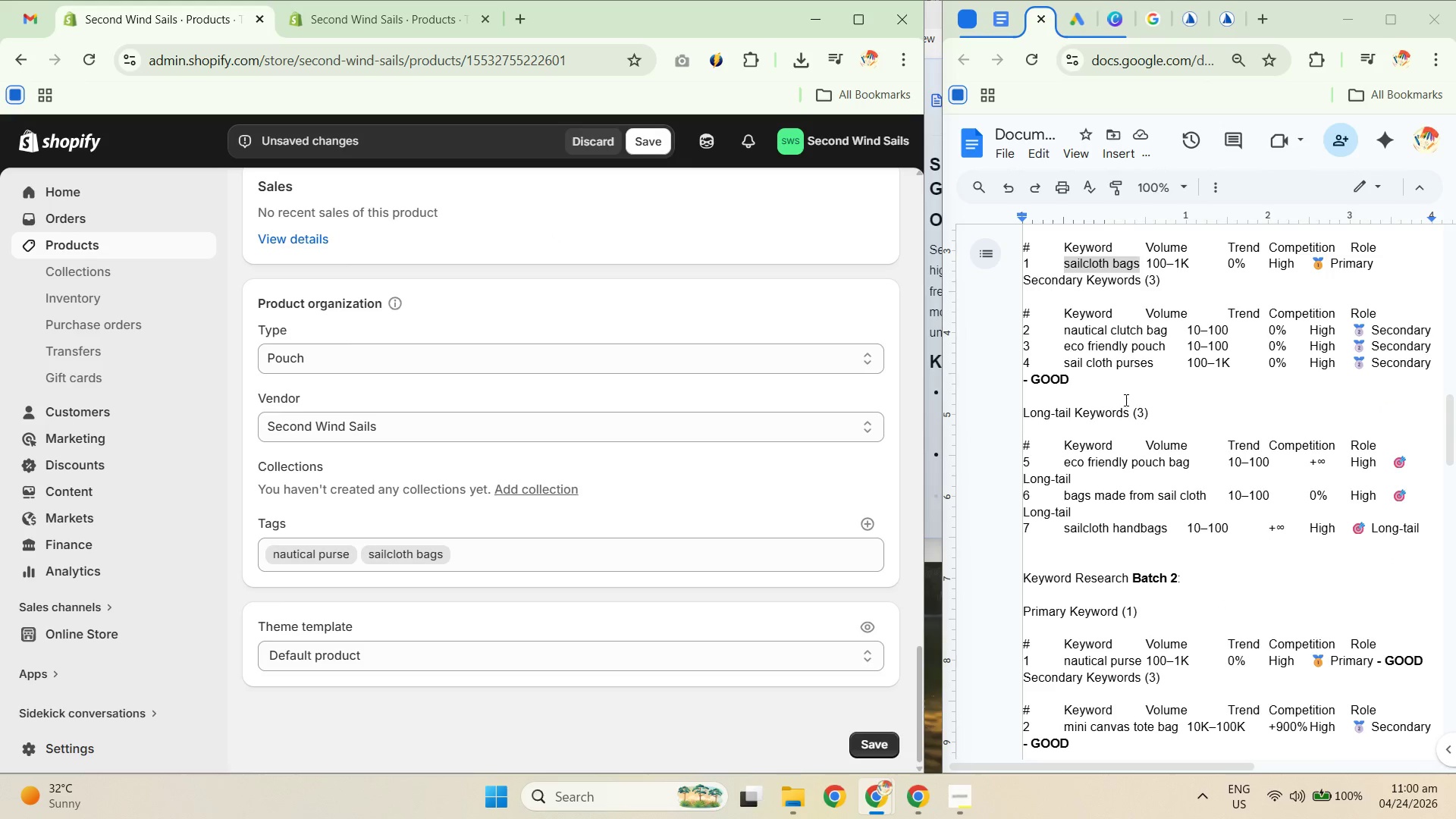 
left_click_drag(start_coordinate=[1156, 365], to_coordinate=[1064, 368])
 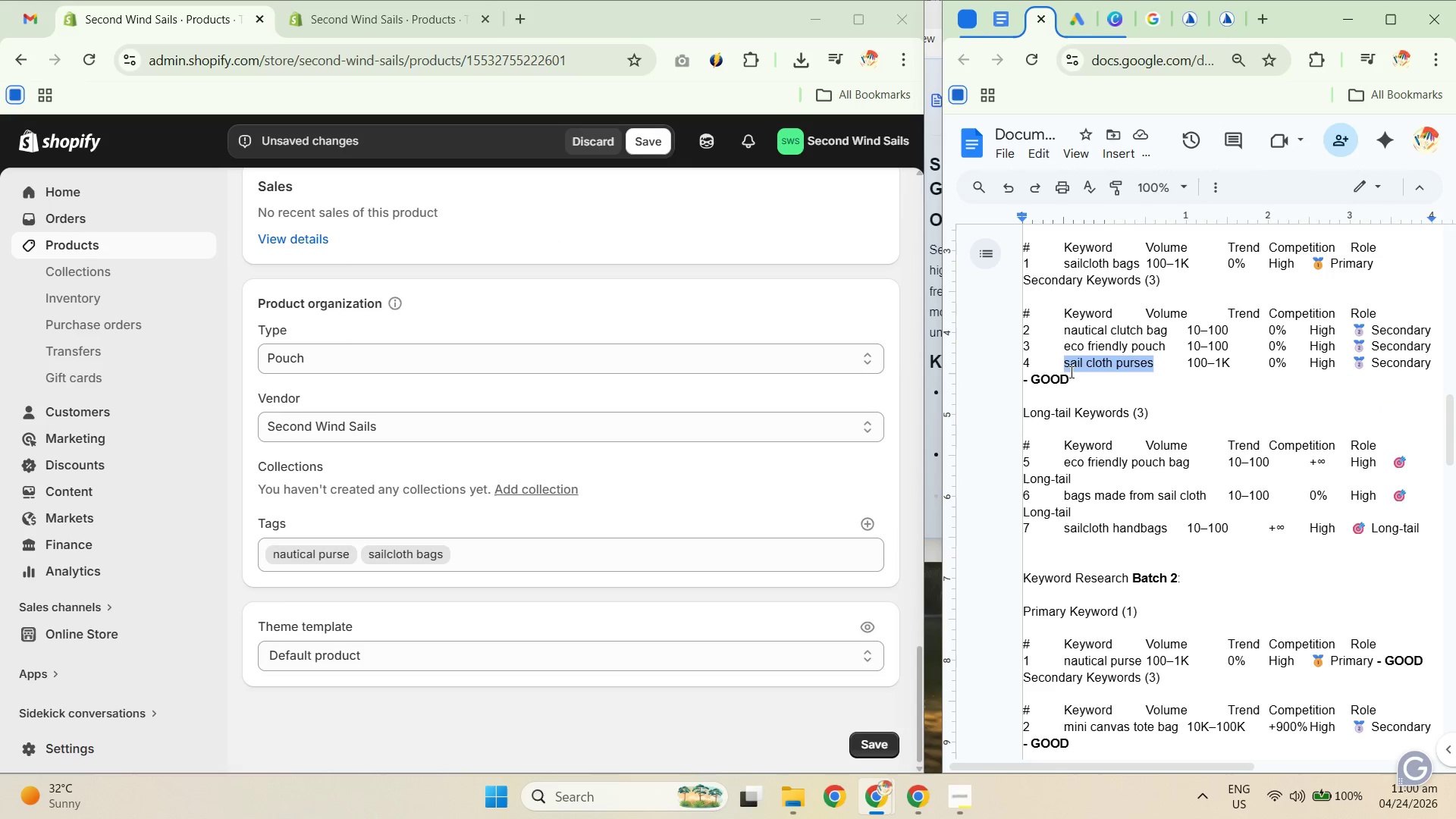 
key(Control+C)
 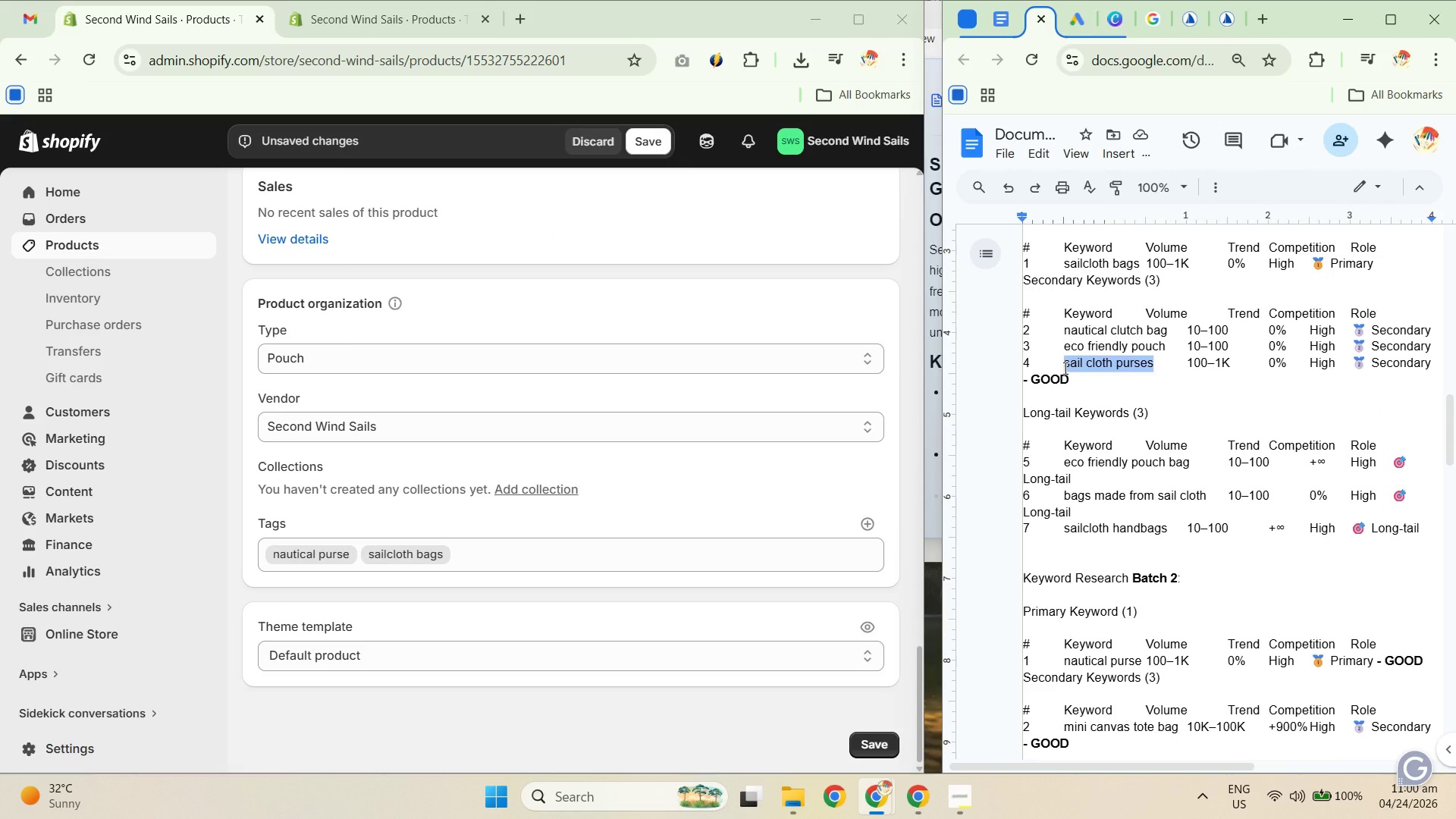 
key(Control+C)
 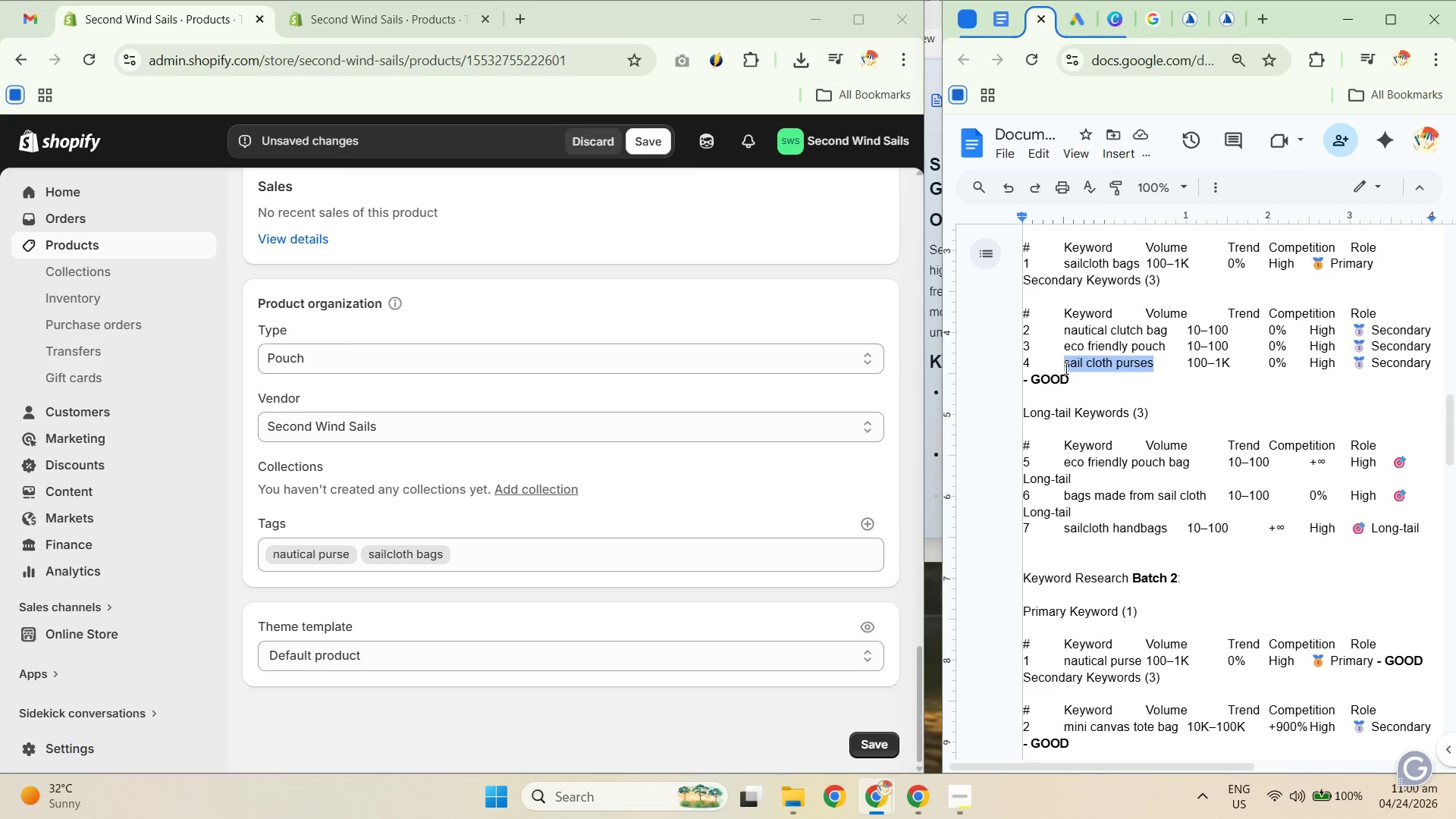 
key(Control+C)
 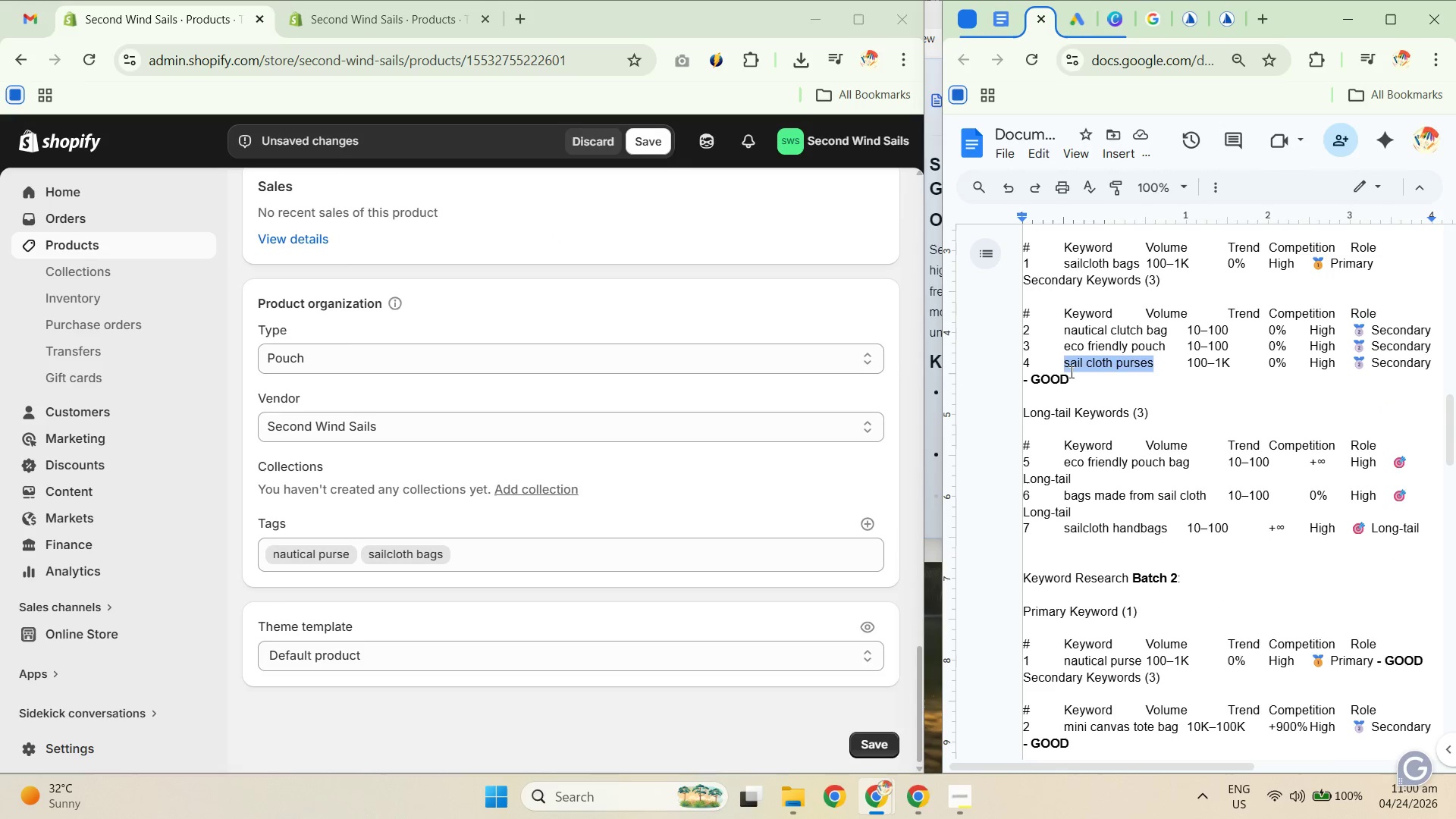 
key(Control+C)
 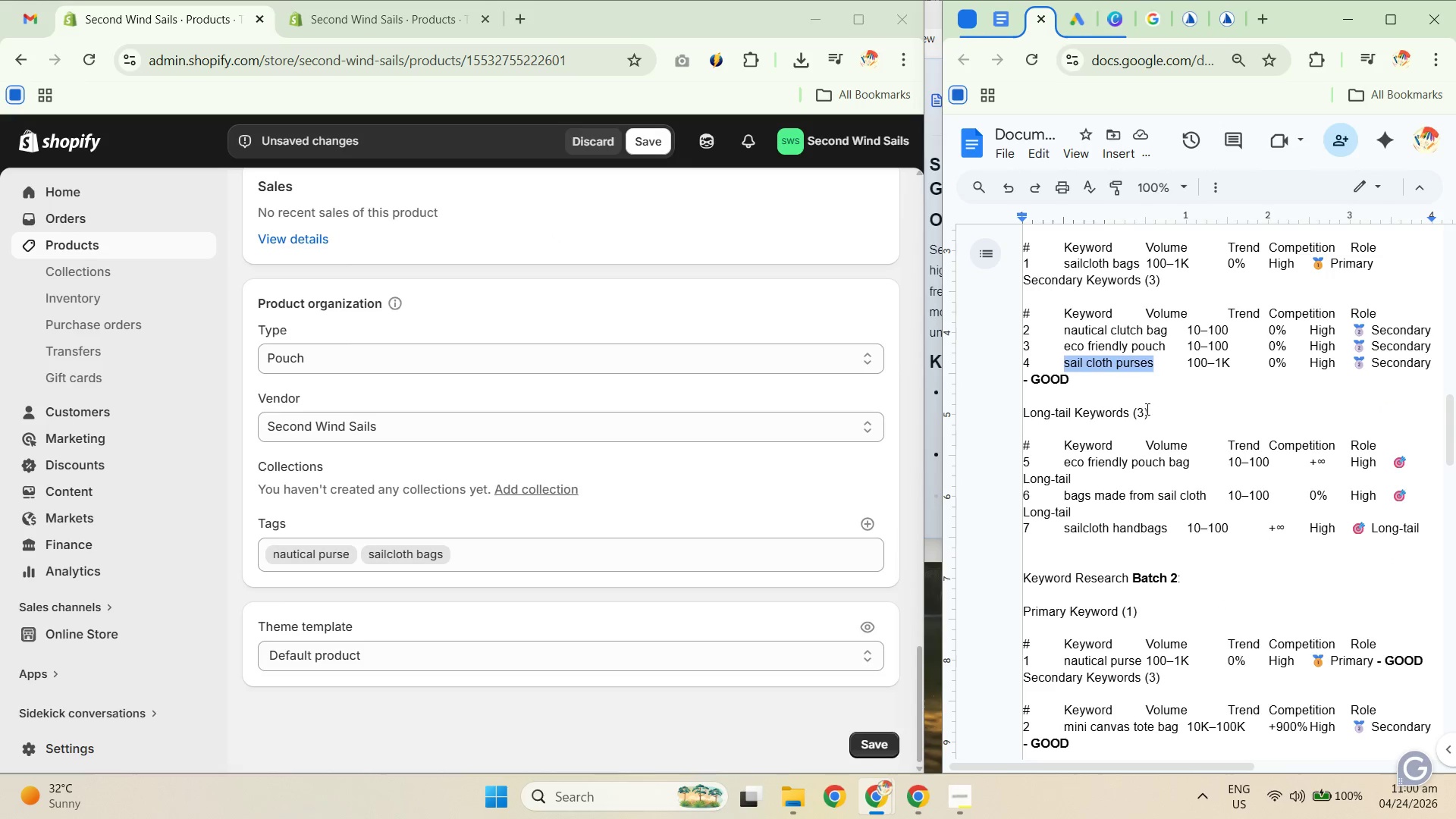 
scroll: coordinate [1146, 409], scroll_direction: up, amount: 1.0
 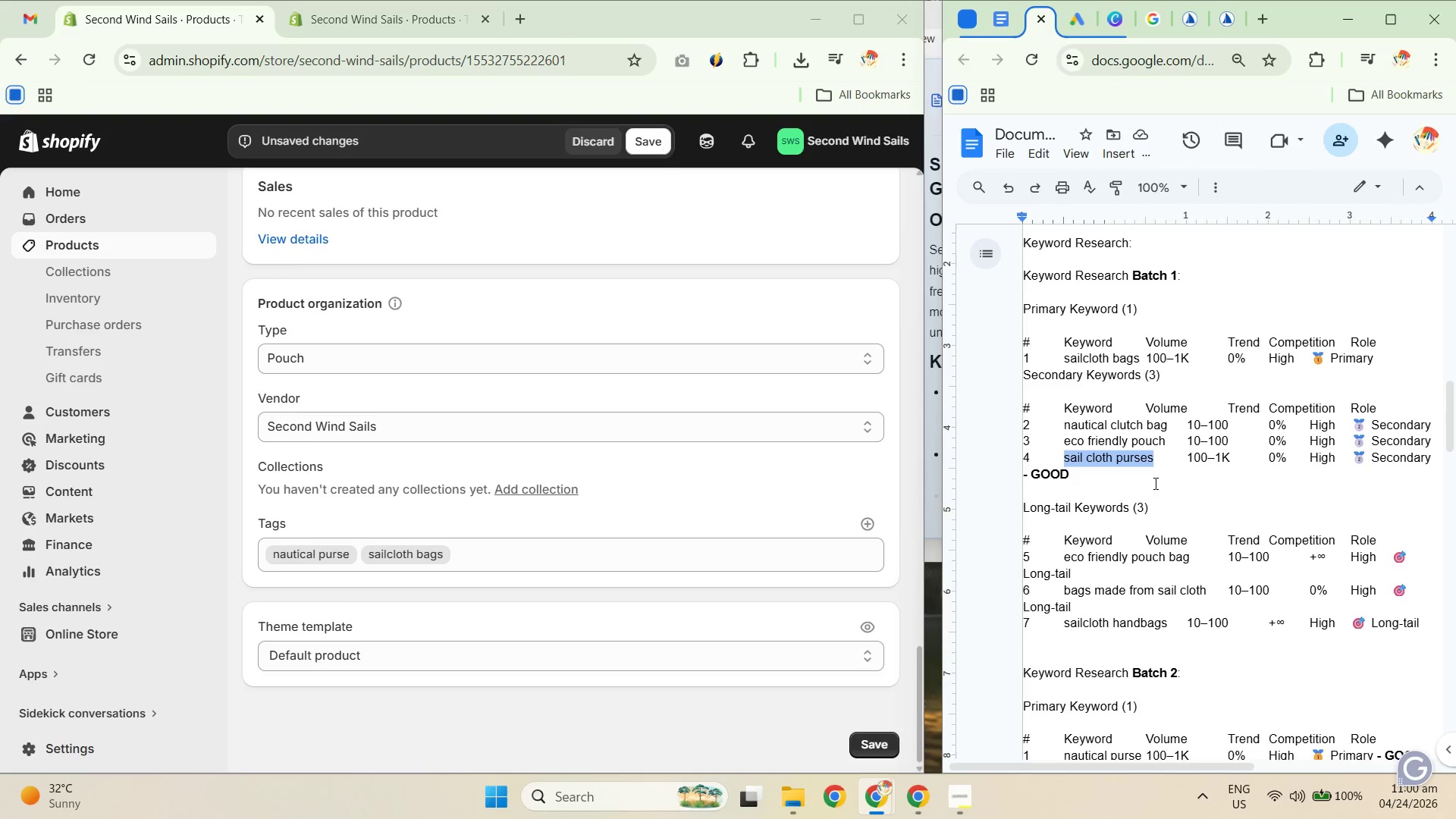 
scroll: coordinate [626, 494], scroll_direction: down, amount: 1.0
 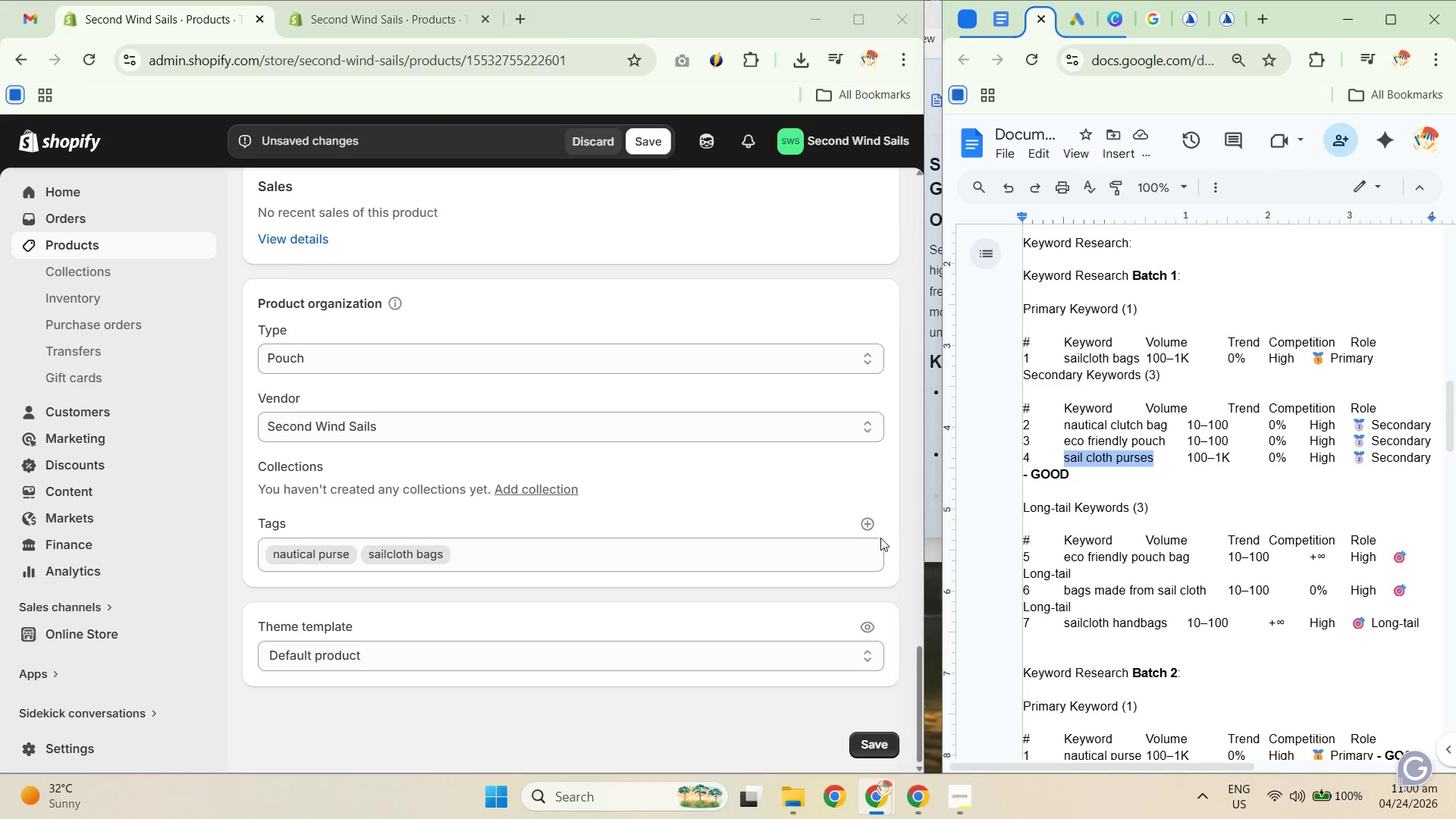 
left_click([870, 526])
 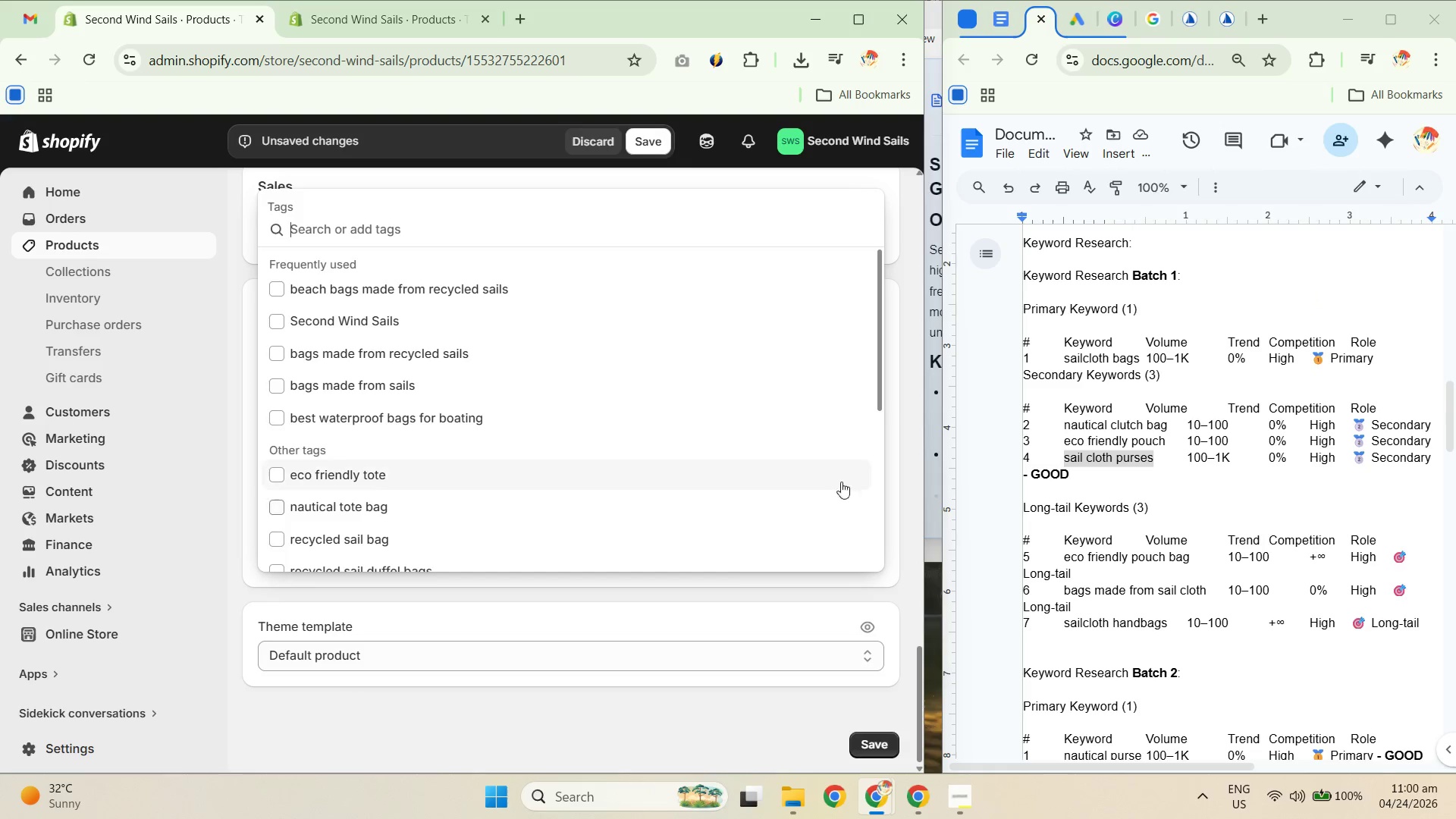 
key(Control+ControlLeft)
 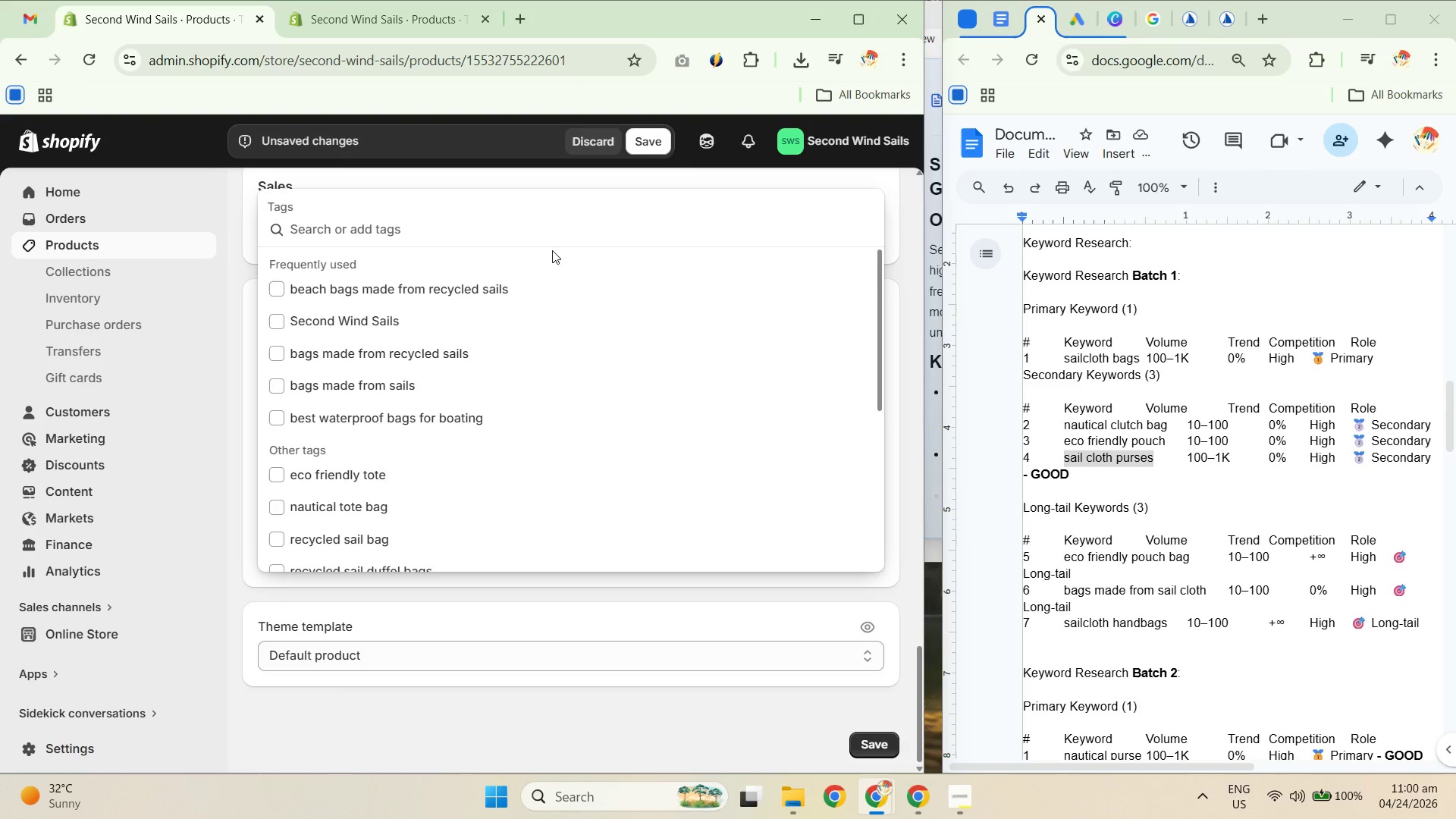 
key(Control+ControlLeft)
 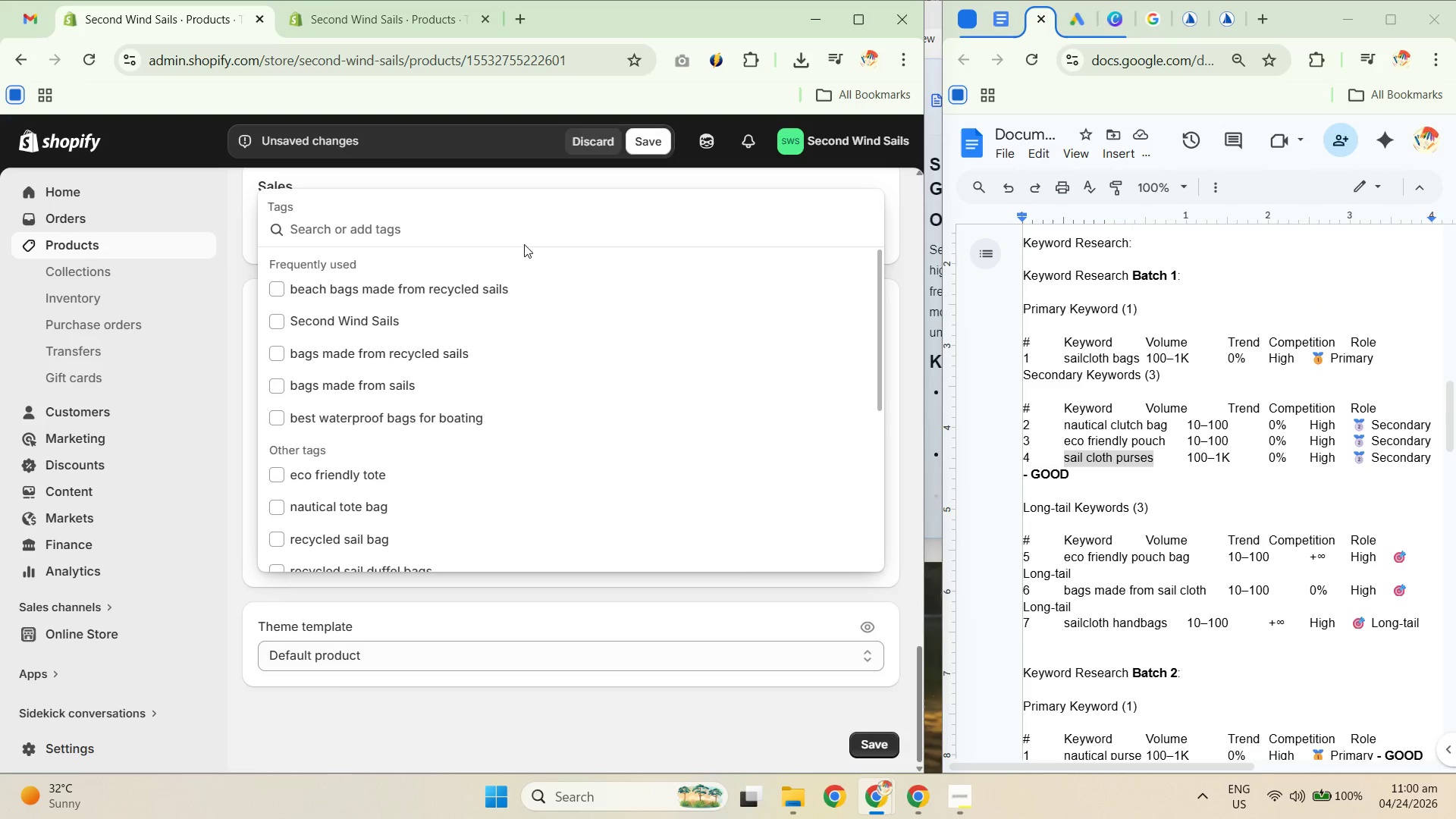 
key(Control+V)
 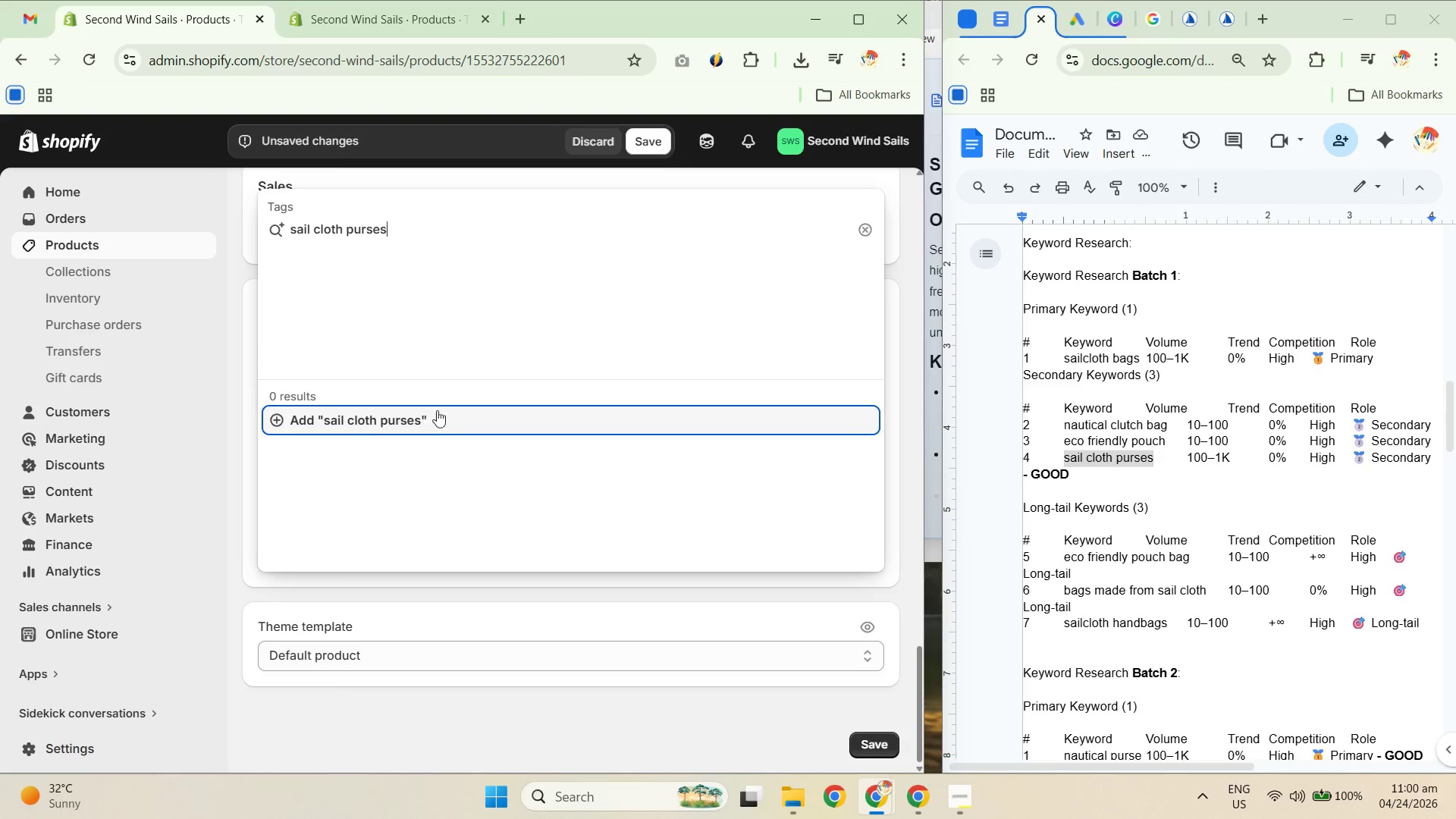 
key(NumpadEnter)
 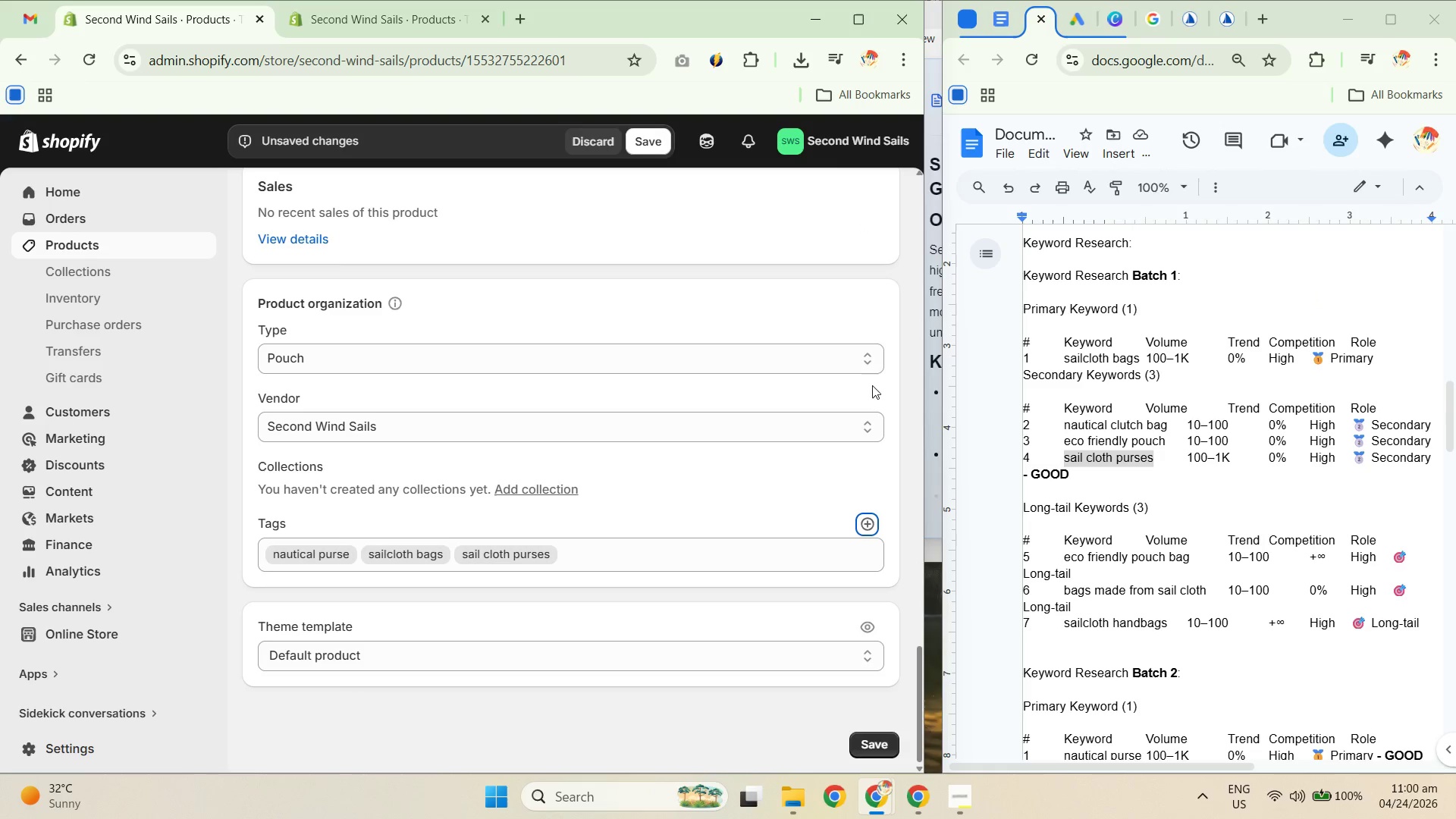 
scroll: coordinate [1142, 427], scroll_direction: down, amount: 3.0
 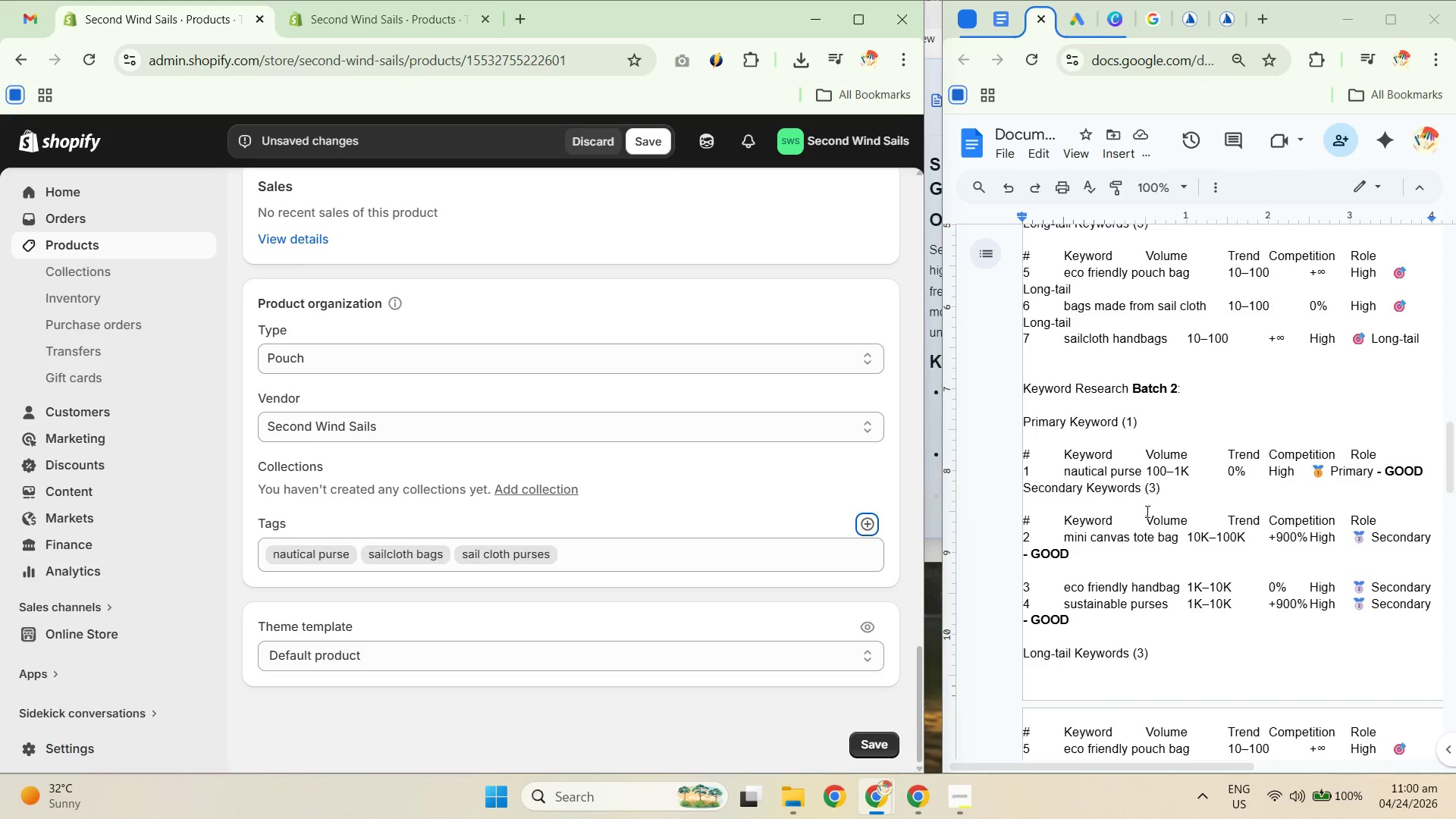 
left_click_drag(start_coordinate=[1183, 540], to_coordinate=[1054, 538])
 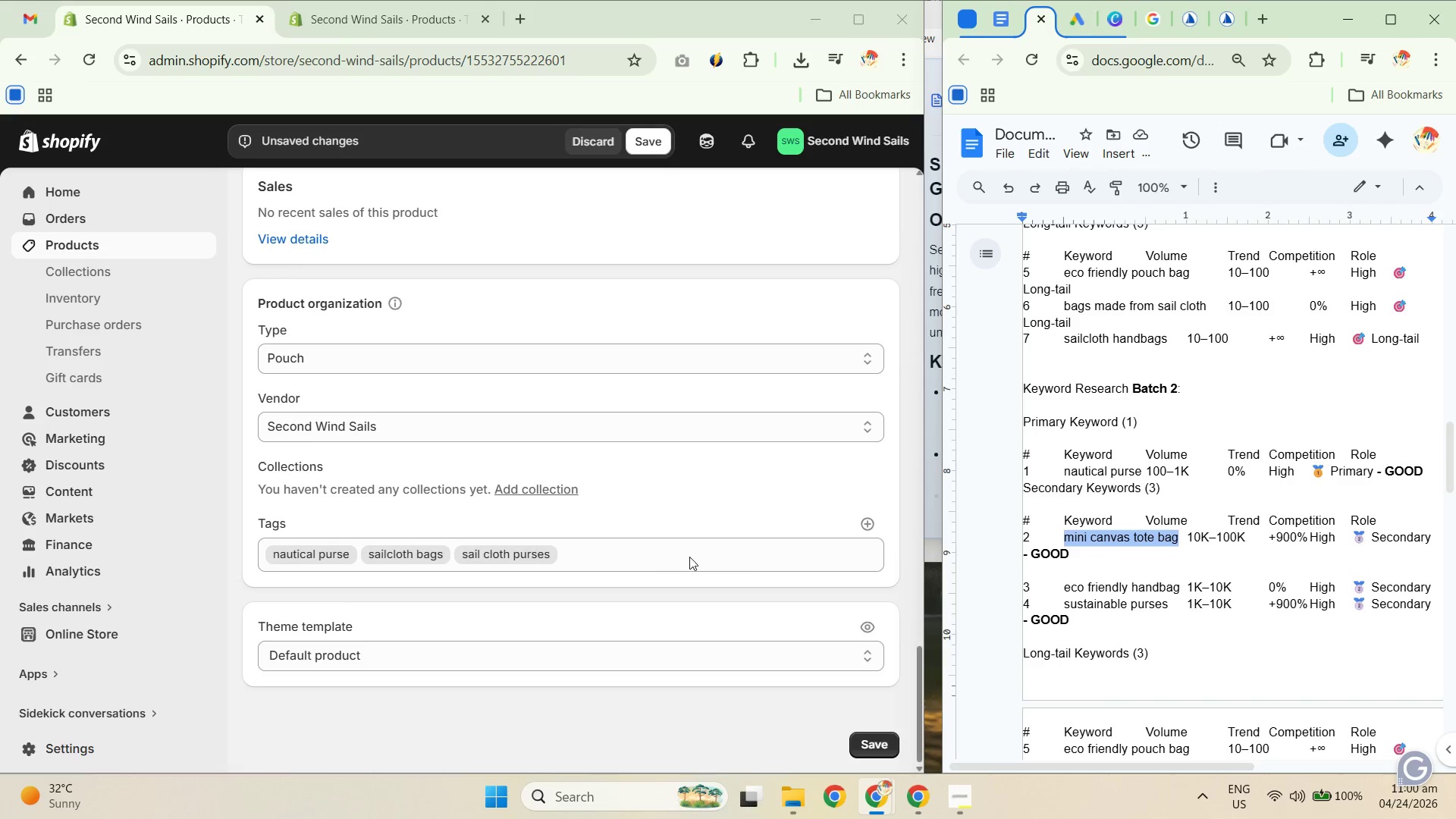 
key(Control+C)
 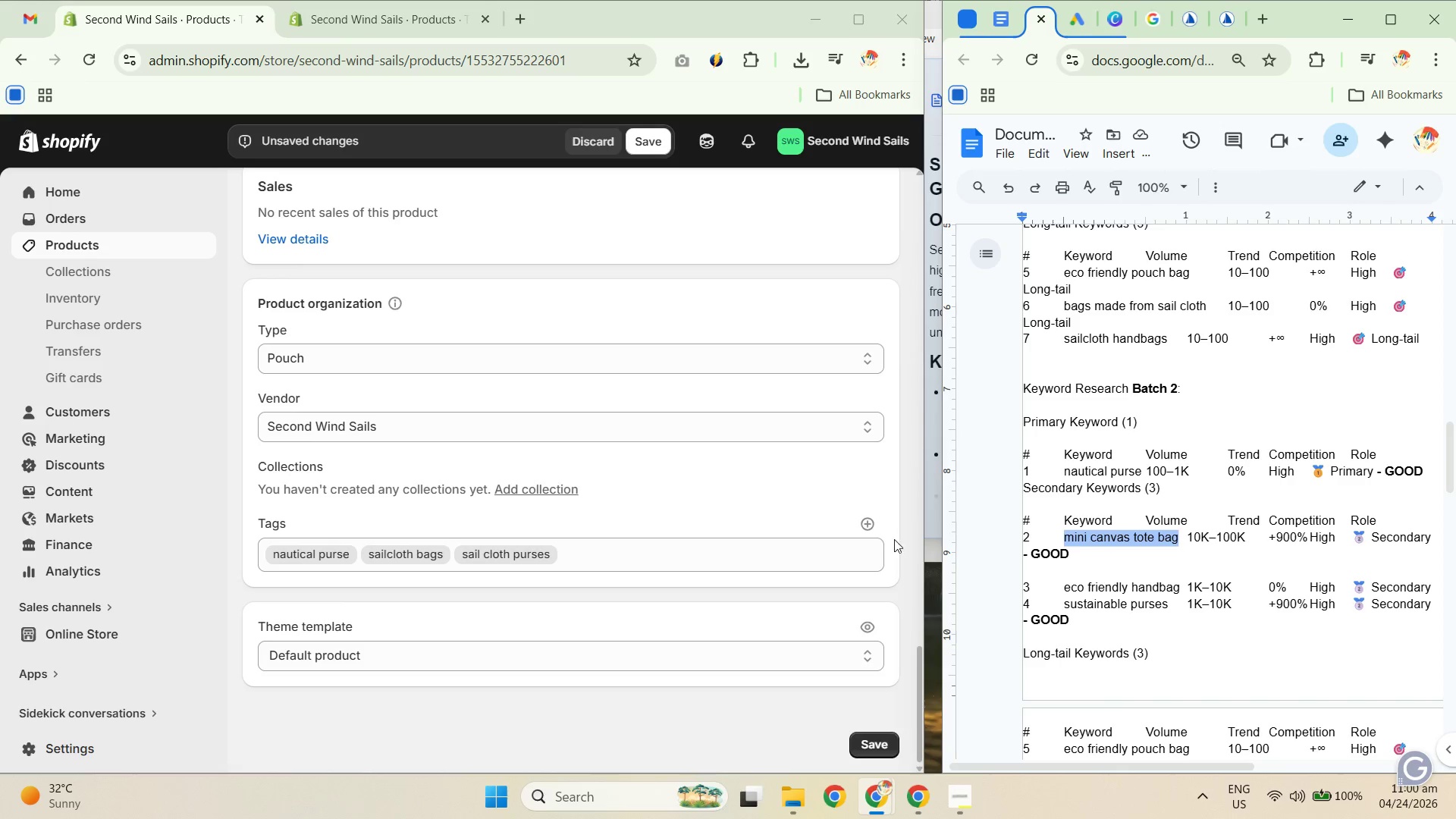 
key(Control+C)
 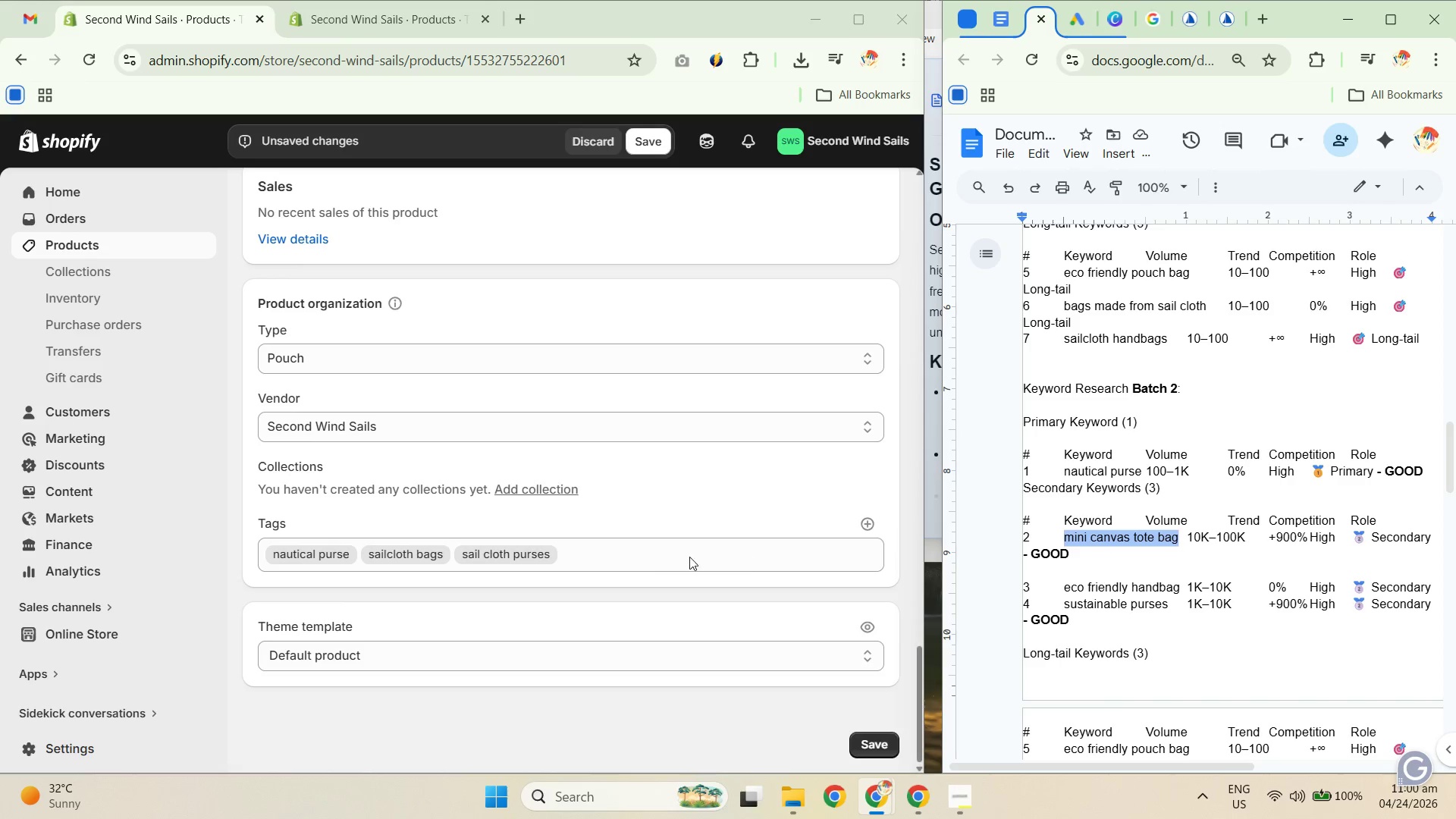 
key(Control+C)
 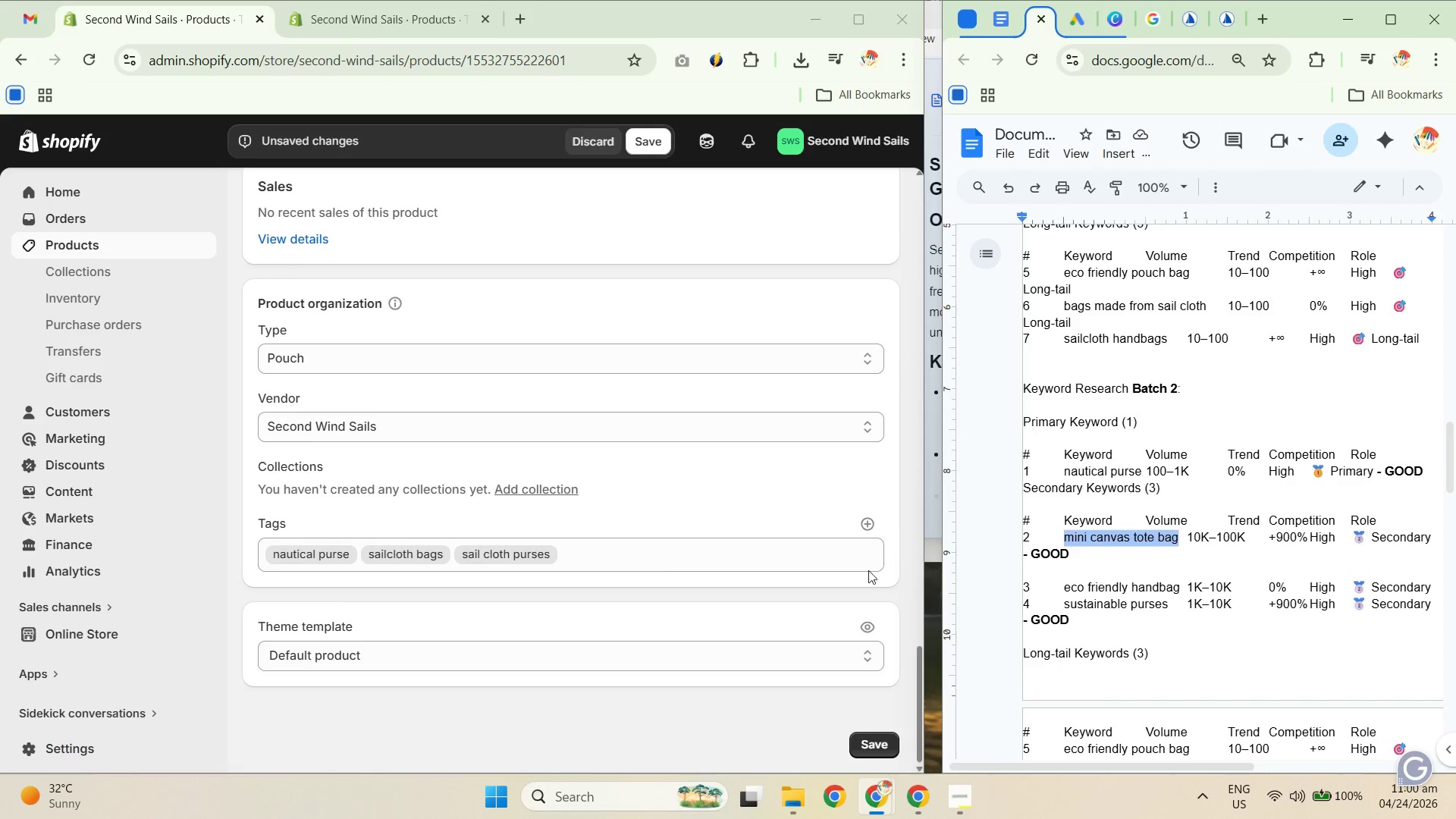 
key(Control+C)
 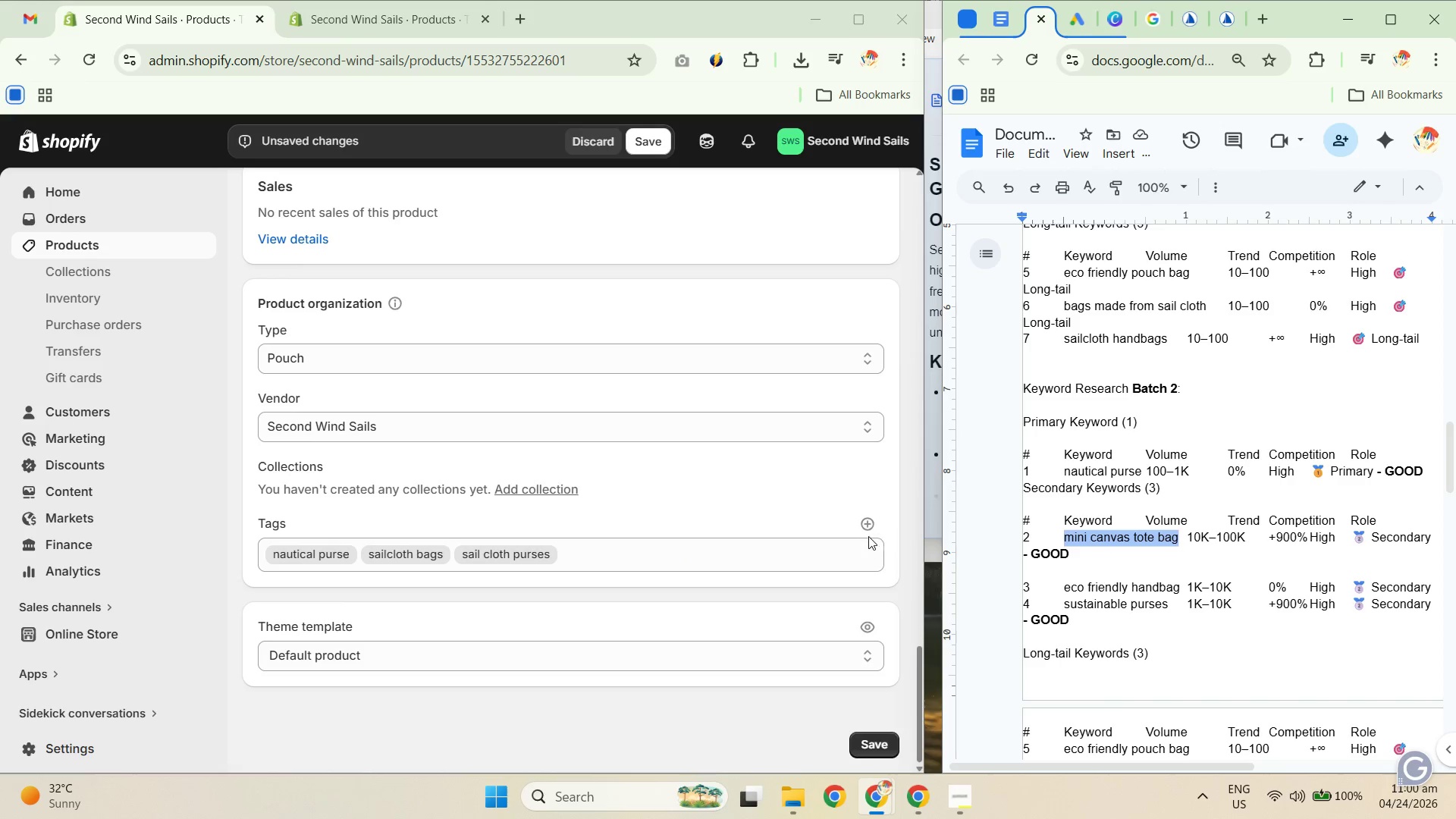 
left_click([873, 521])
 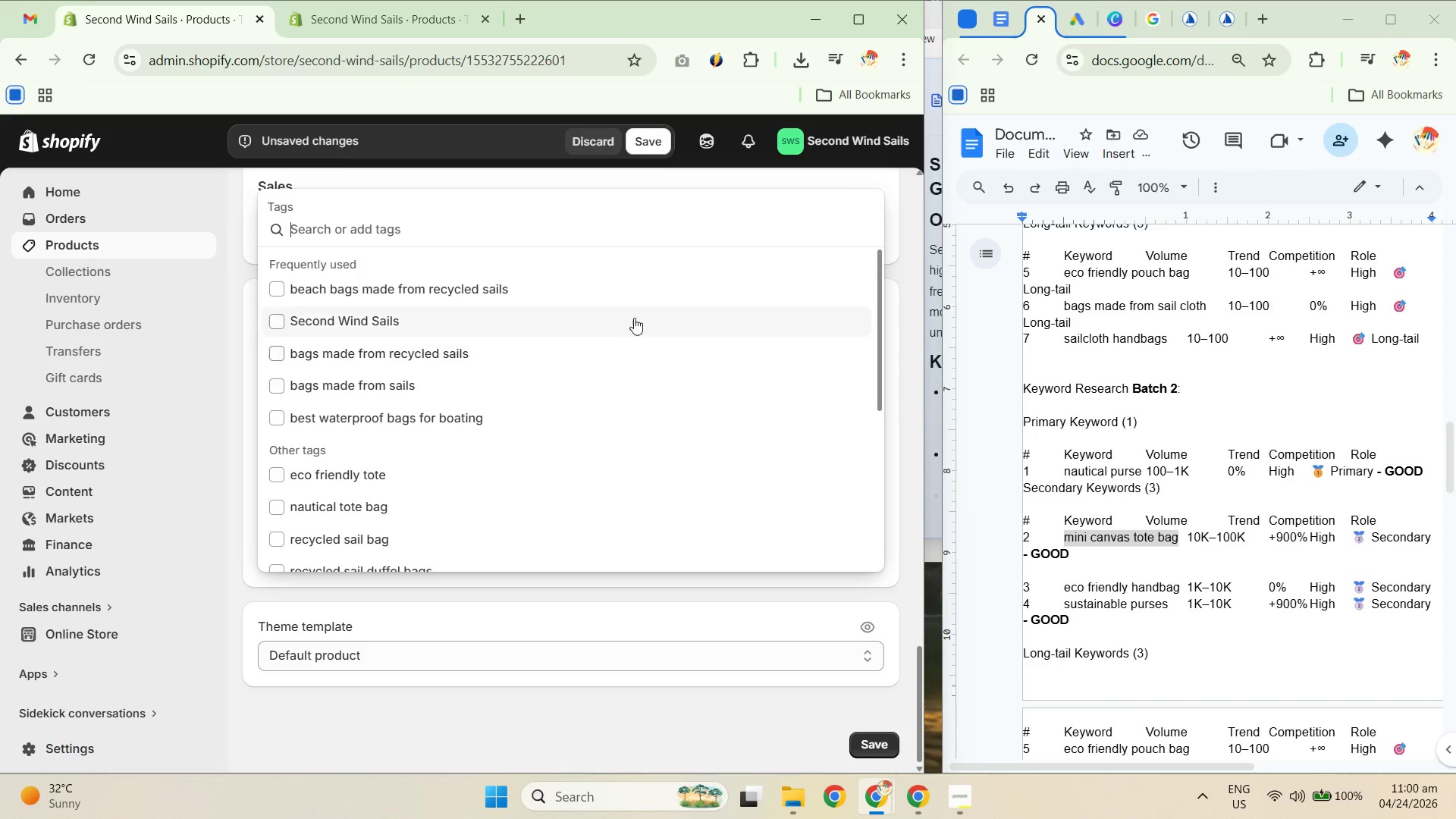 
key(Control+ControlLeft)
 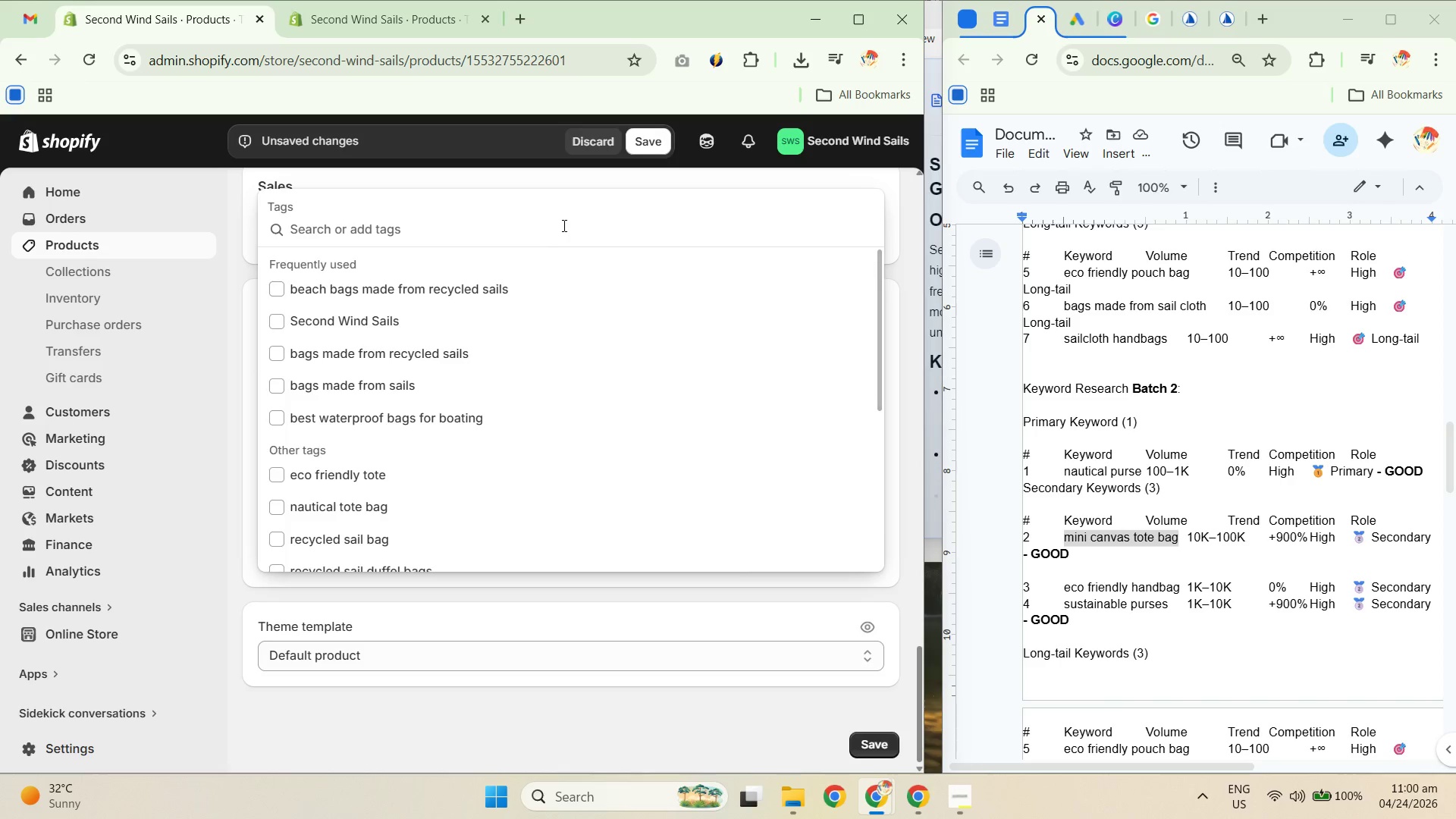 
key(Control+V)
 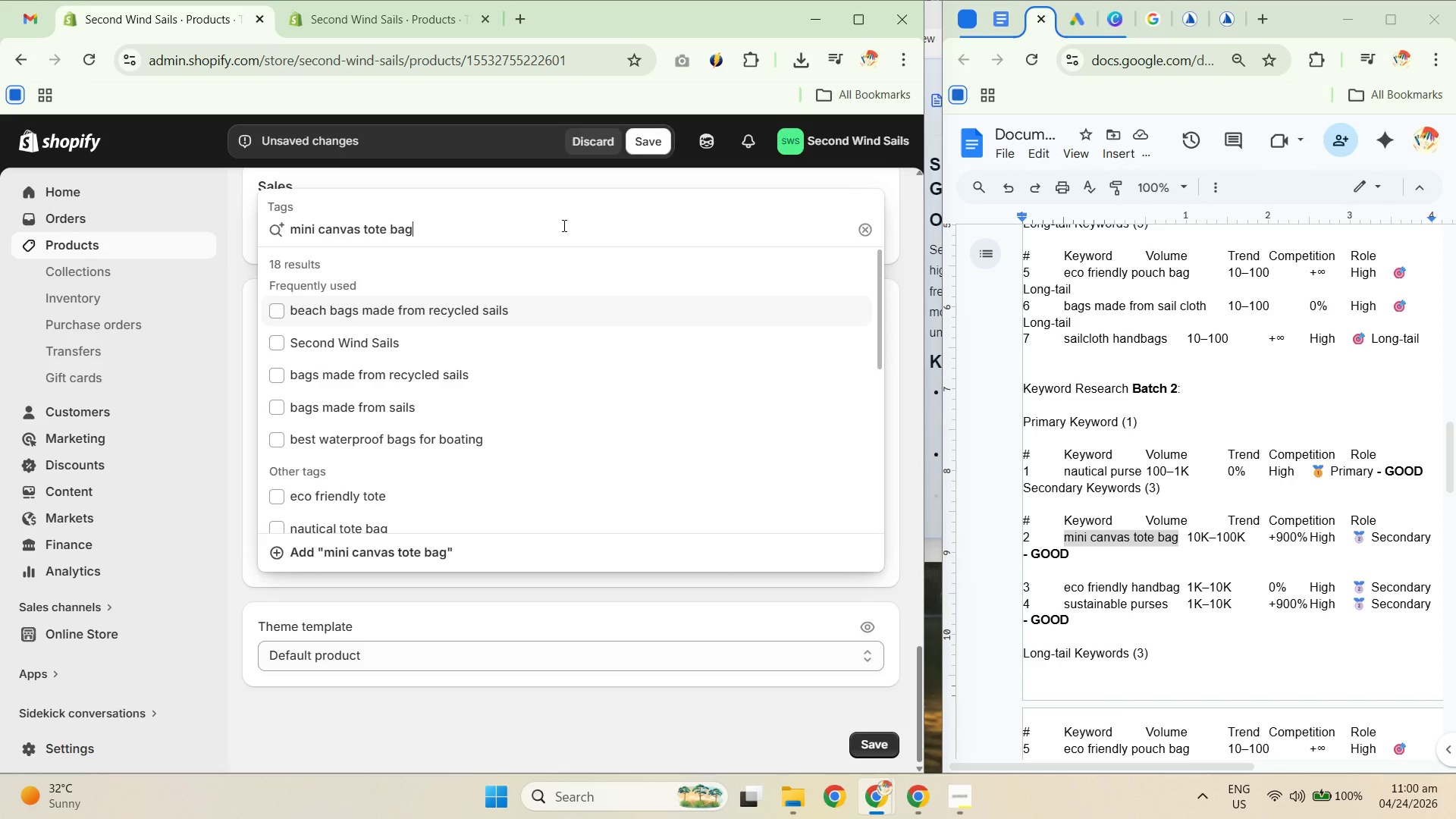 
key(NumpadEnter)
 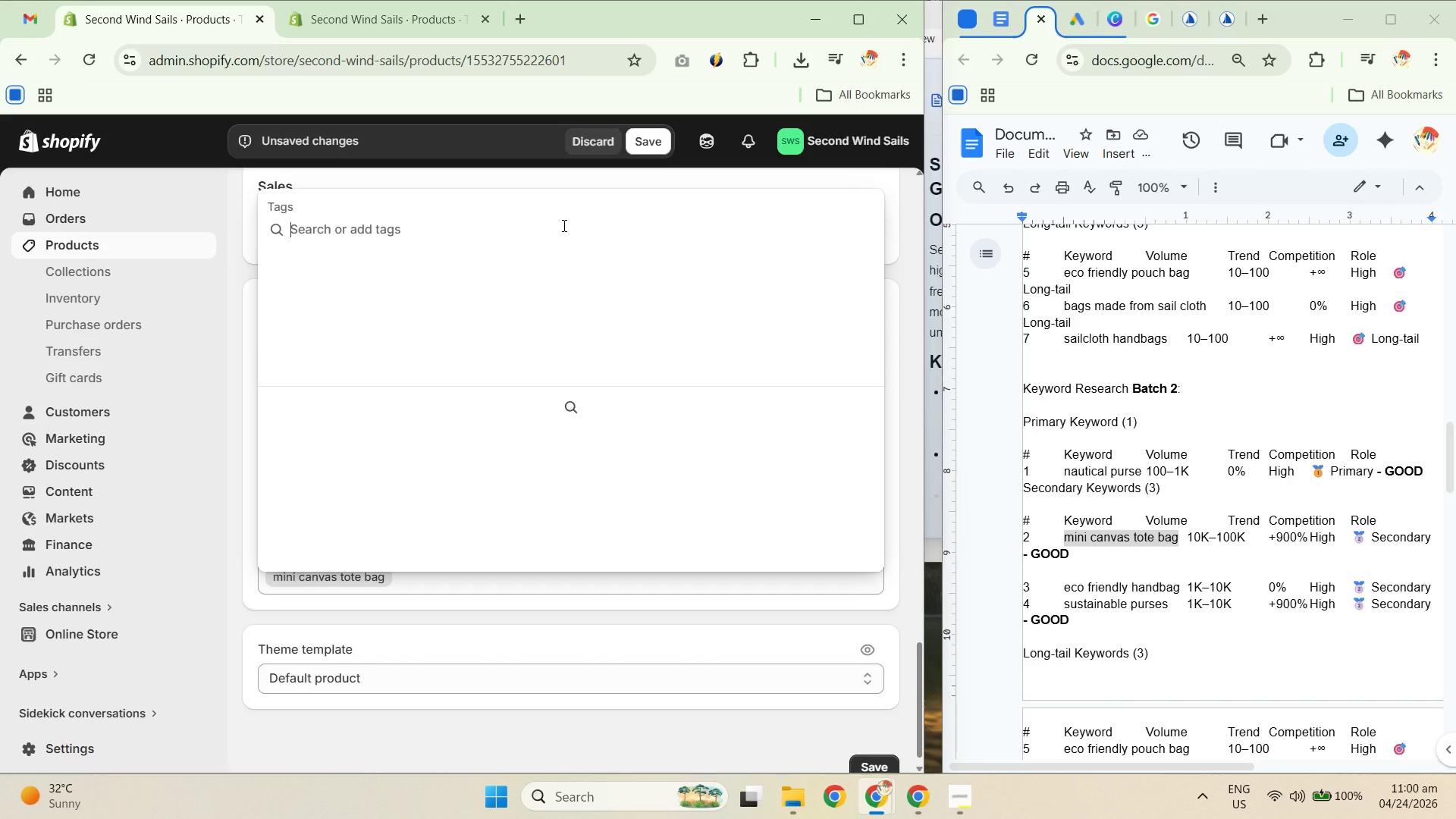 
left_click([475, 639])
 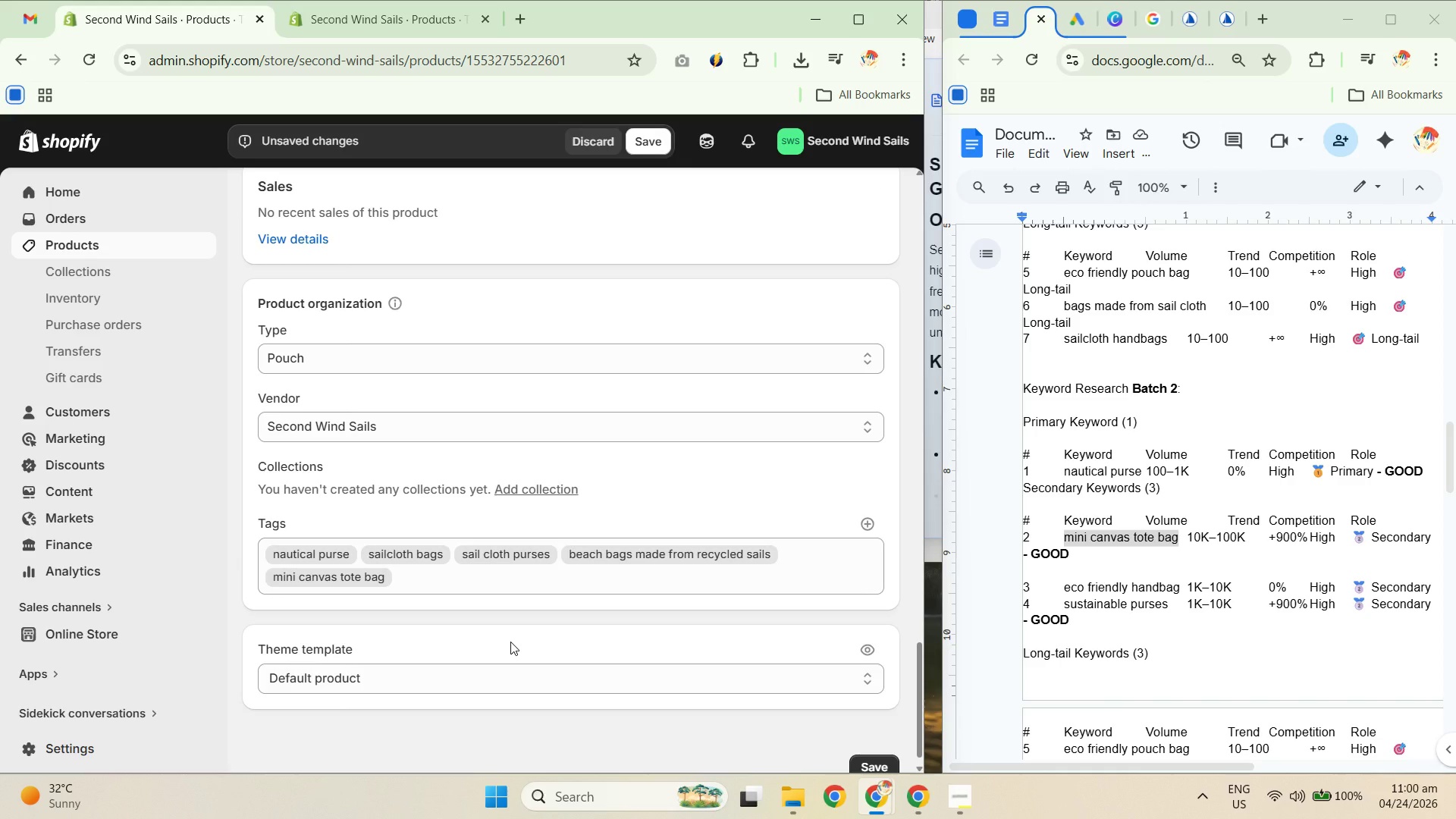 
scroll: coordinate [1230, 536], scroll_direction: down, amount: 1.0
 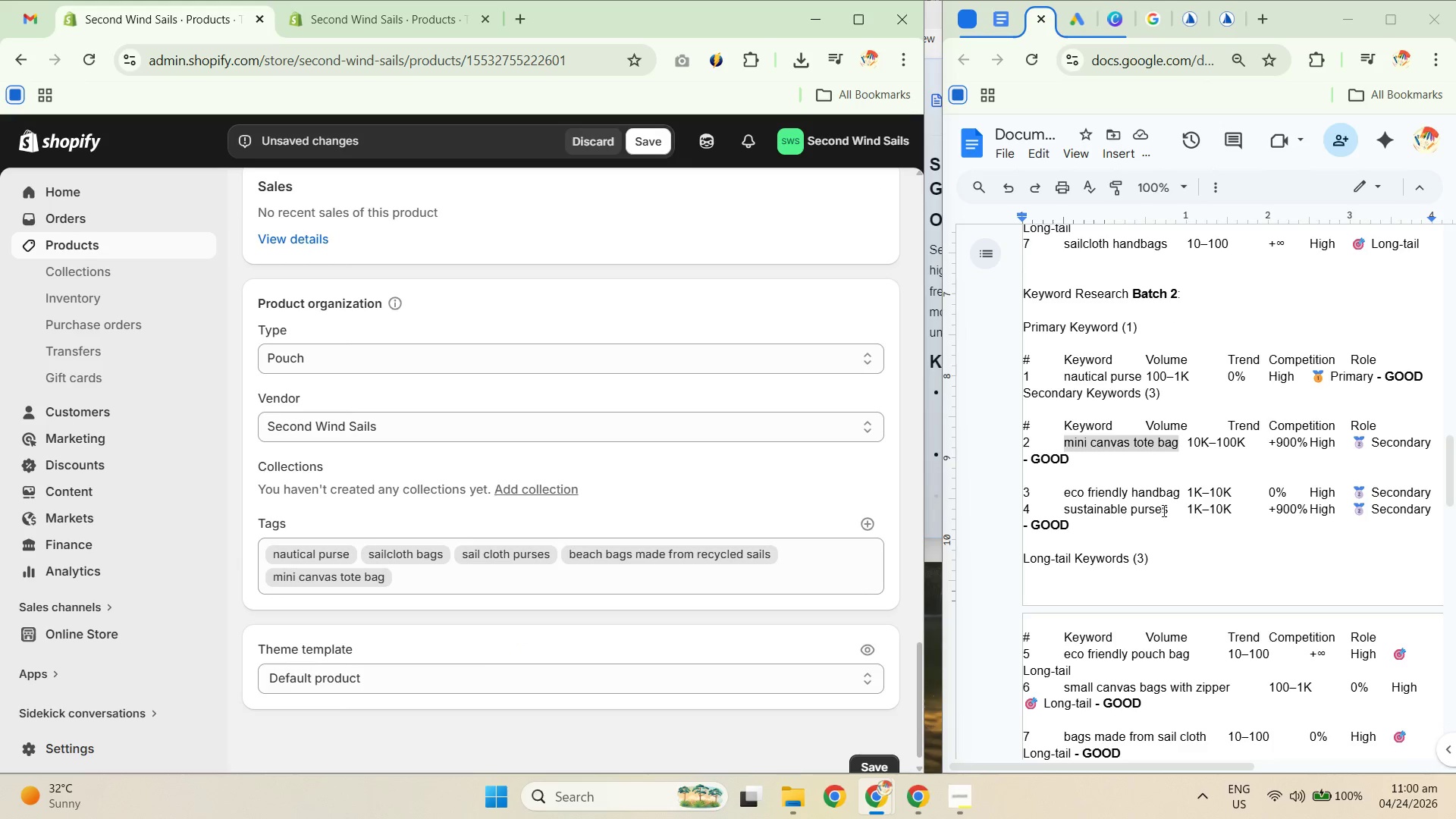 
left_click_drag(start_coordinate=[1167, 510], to_coordinate=[1065, 512])
 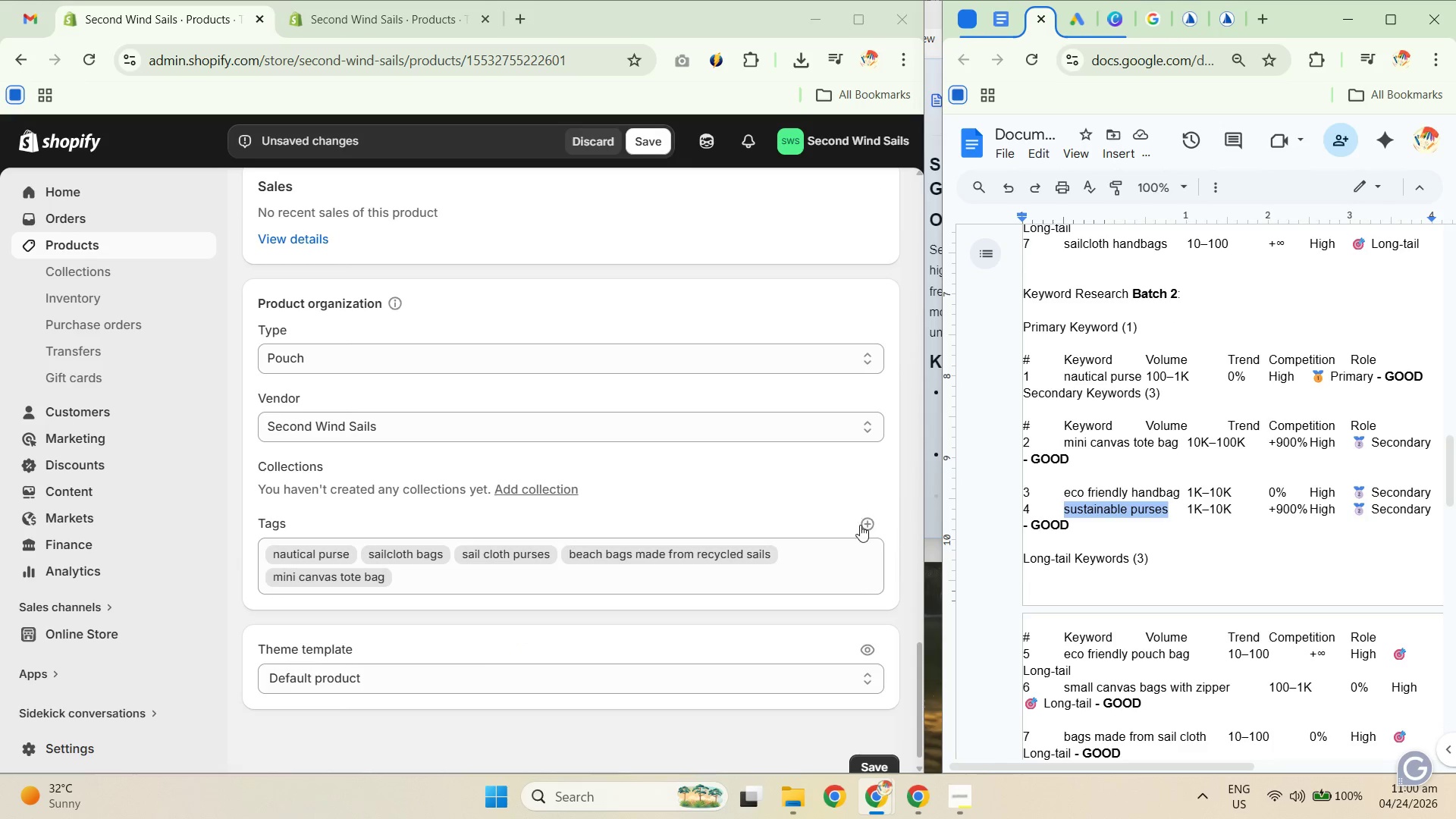 
key(Control+C)
 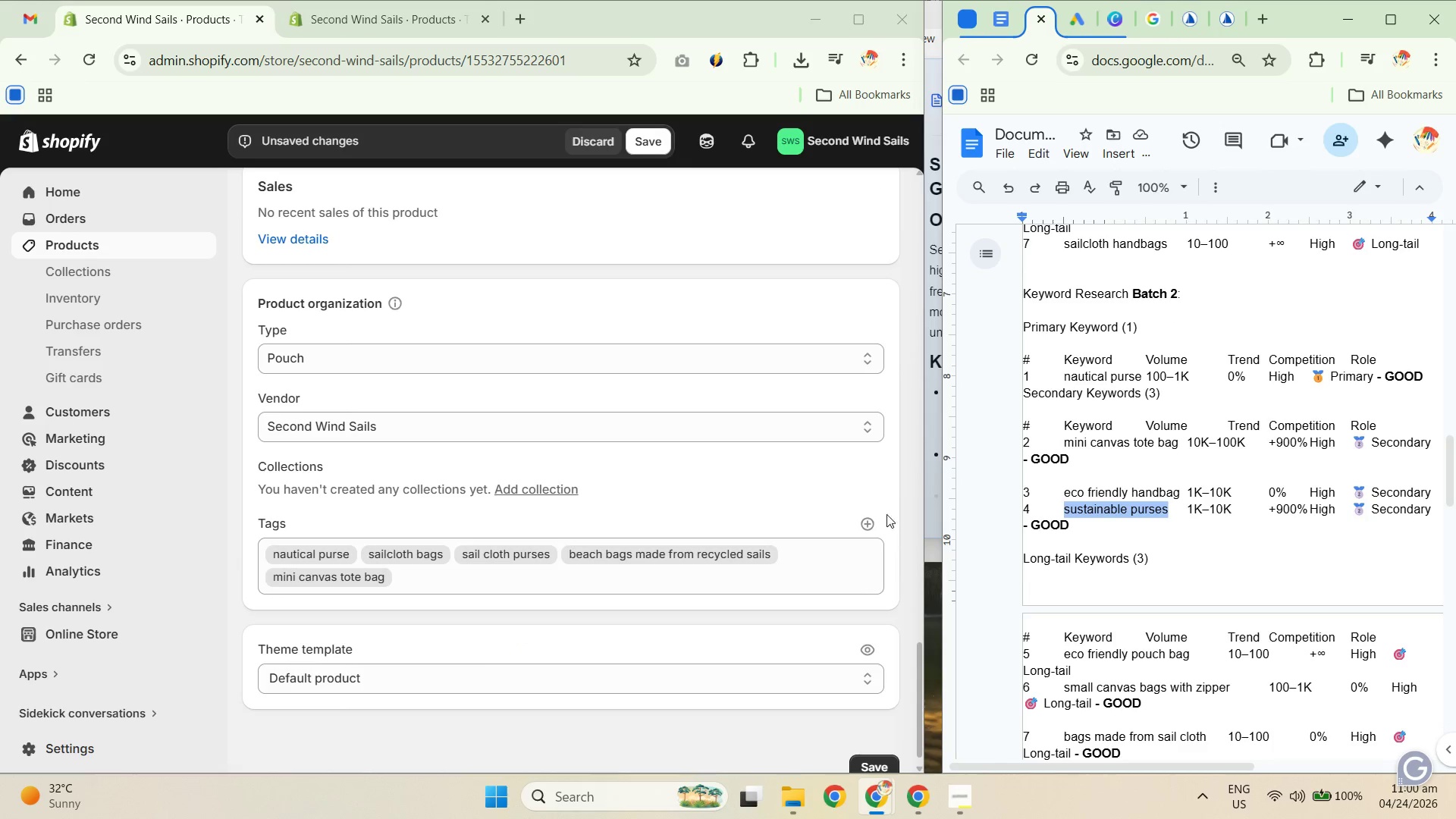 
key(Control+C)
 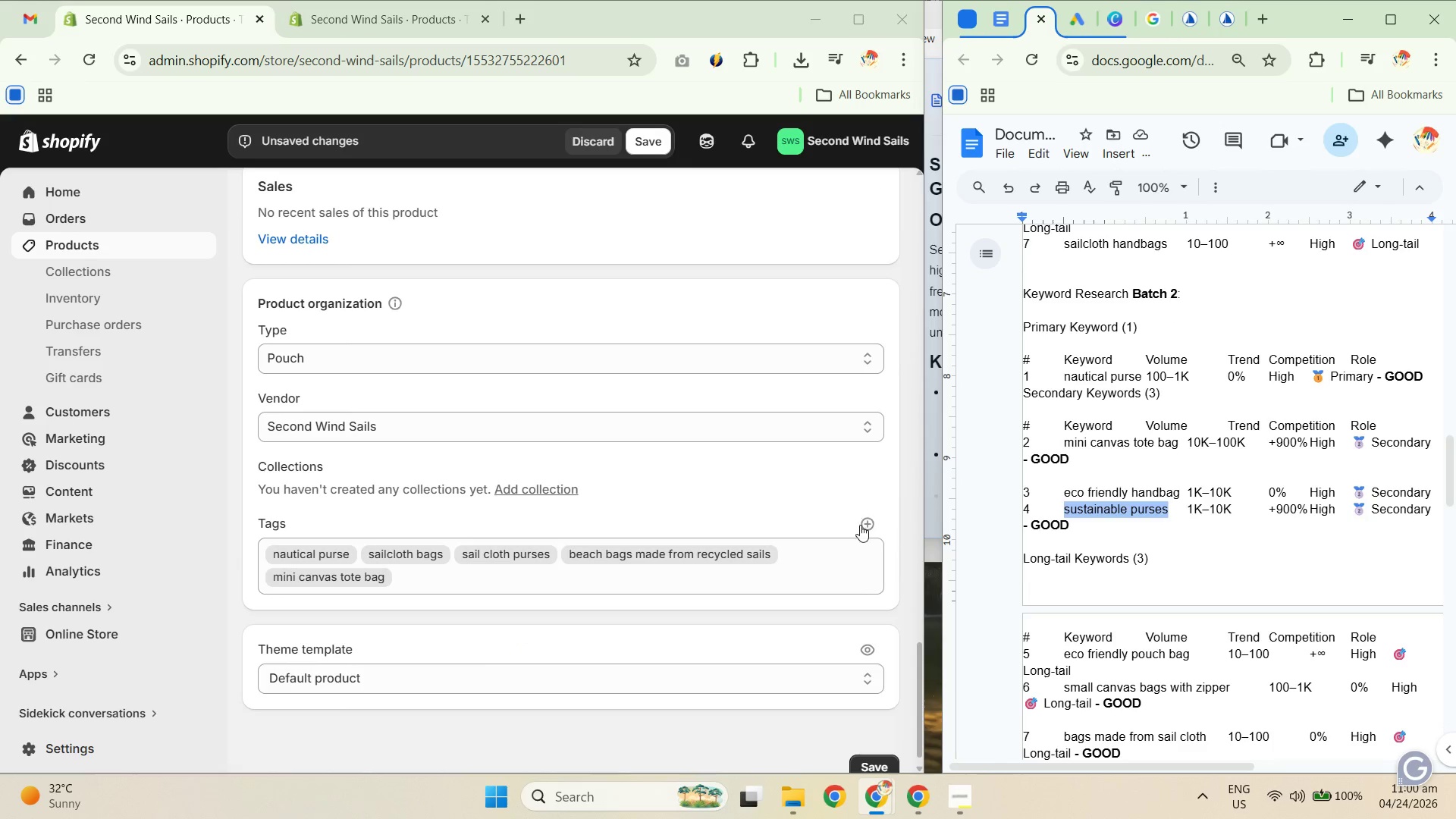 
left_click([860, 525])
 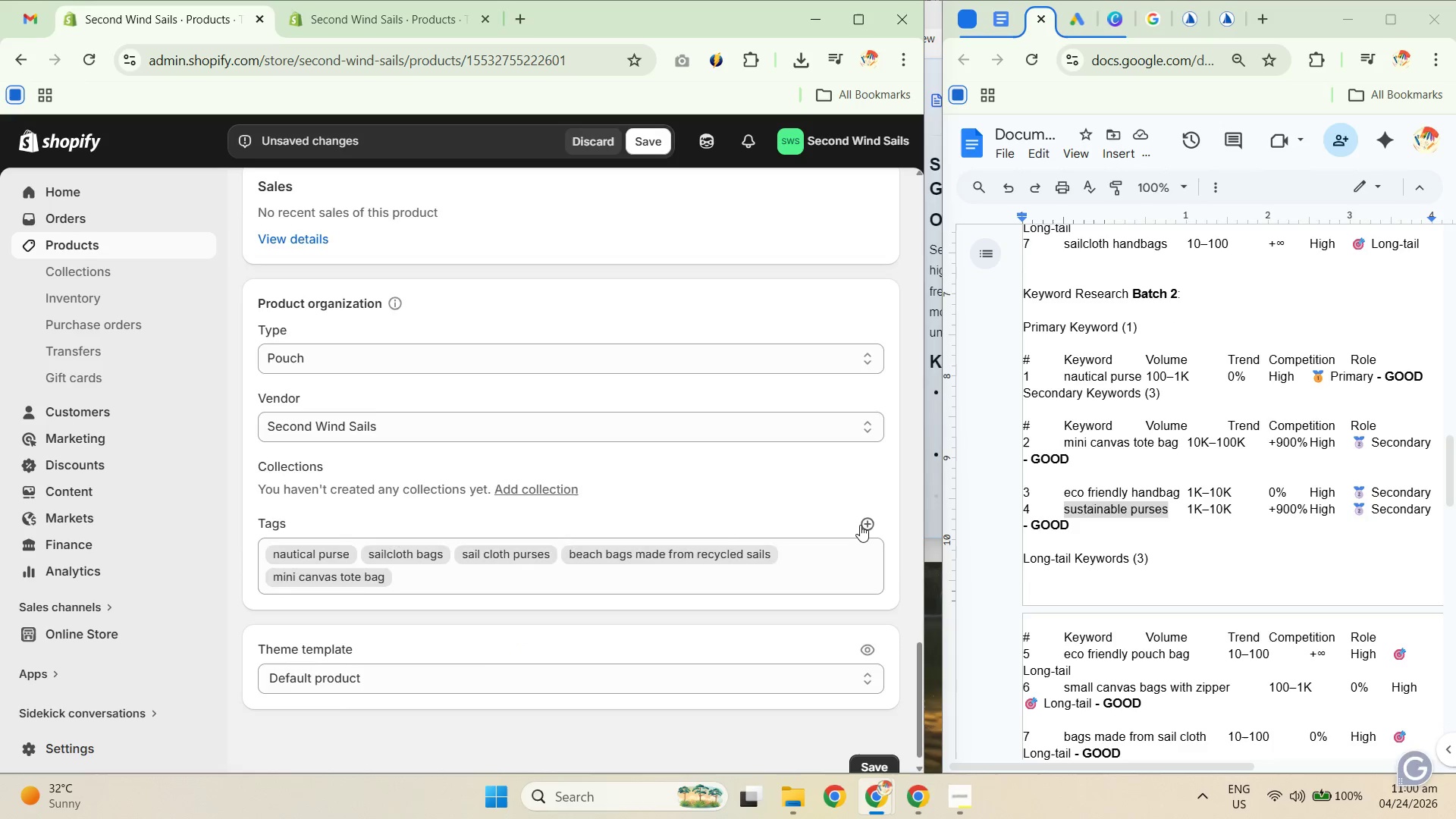 
key(Control+V)
 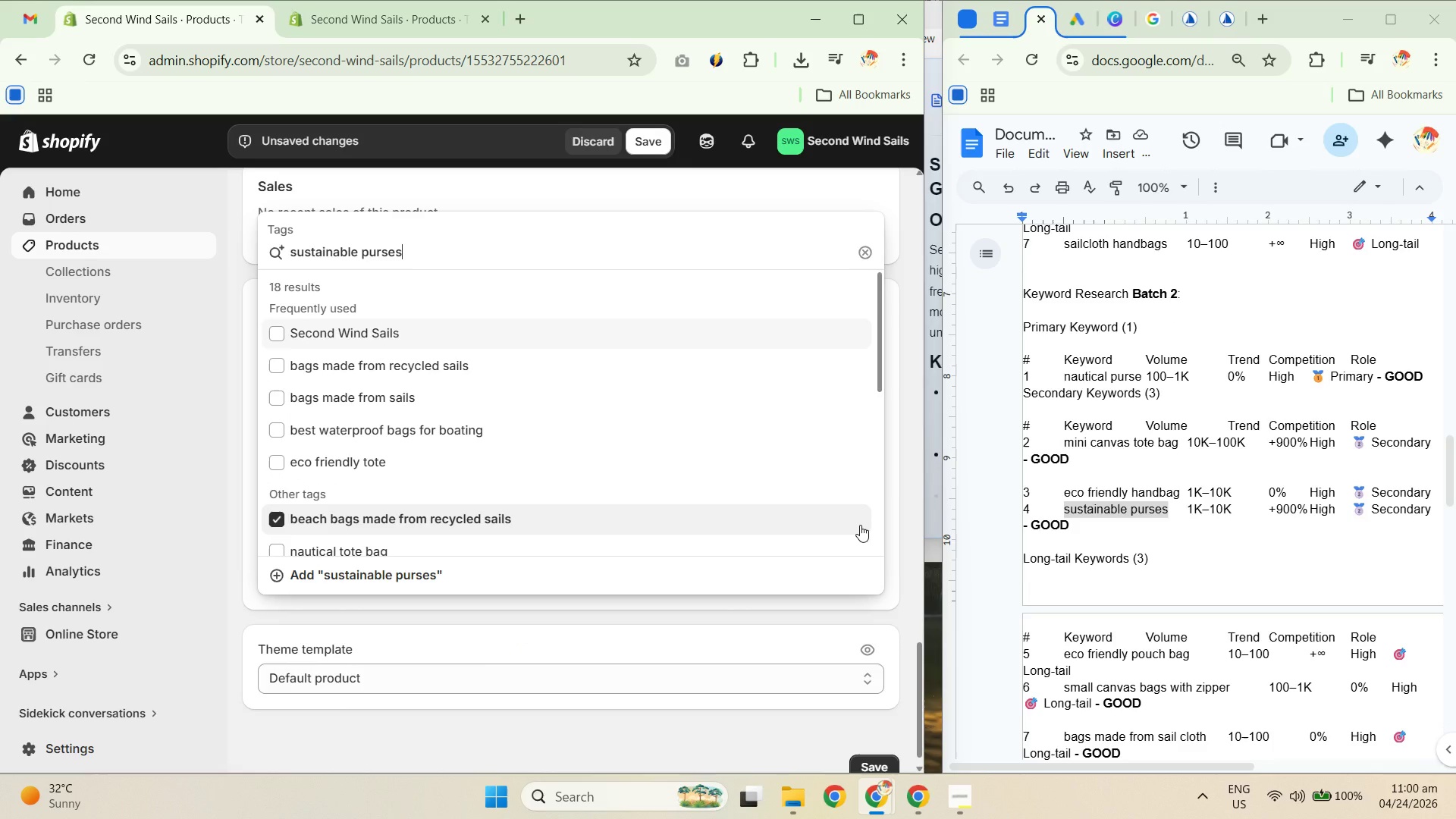 
key(NumpadEnter)
 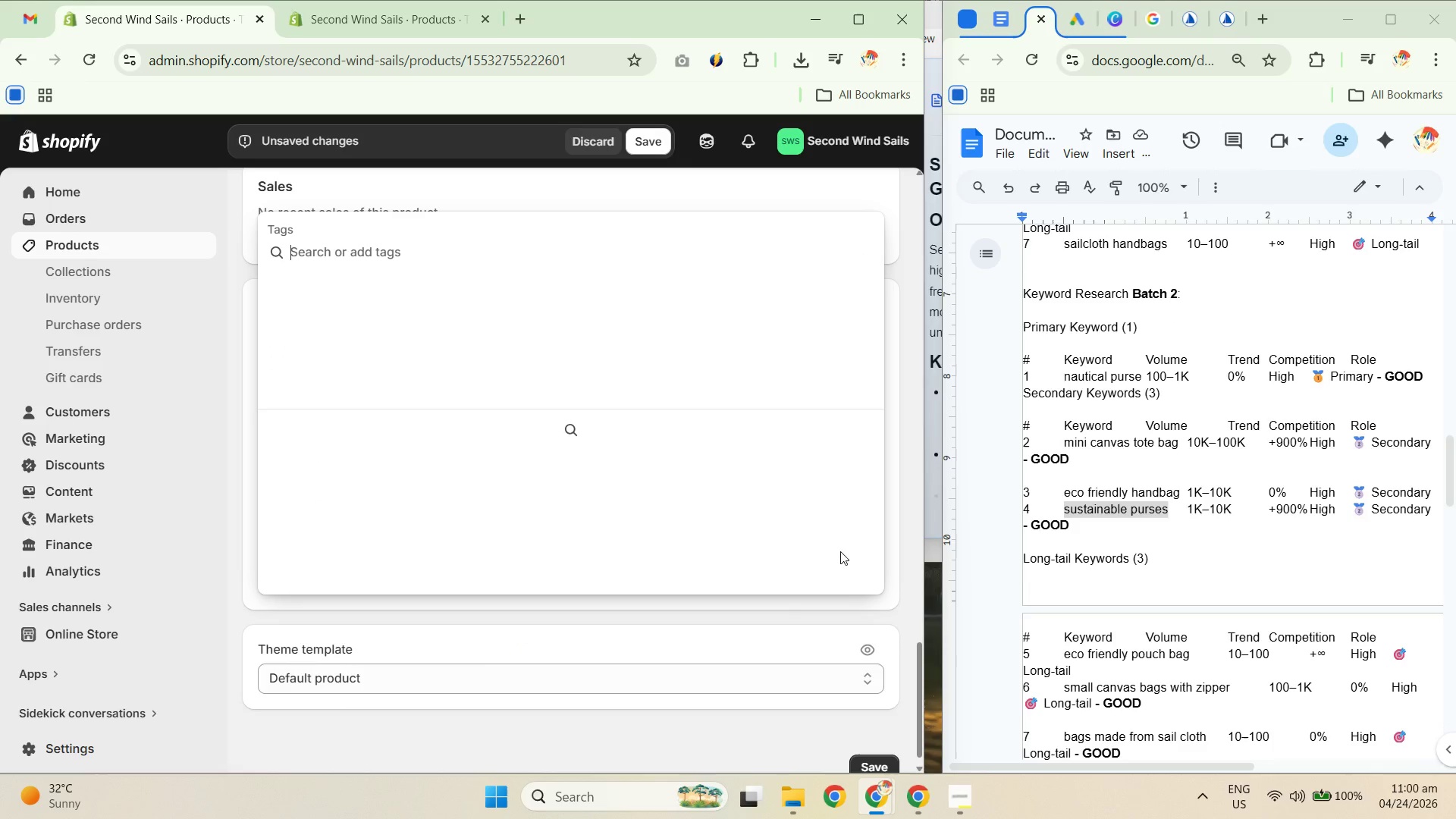 
left_click([774, 622])
 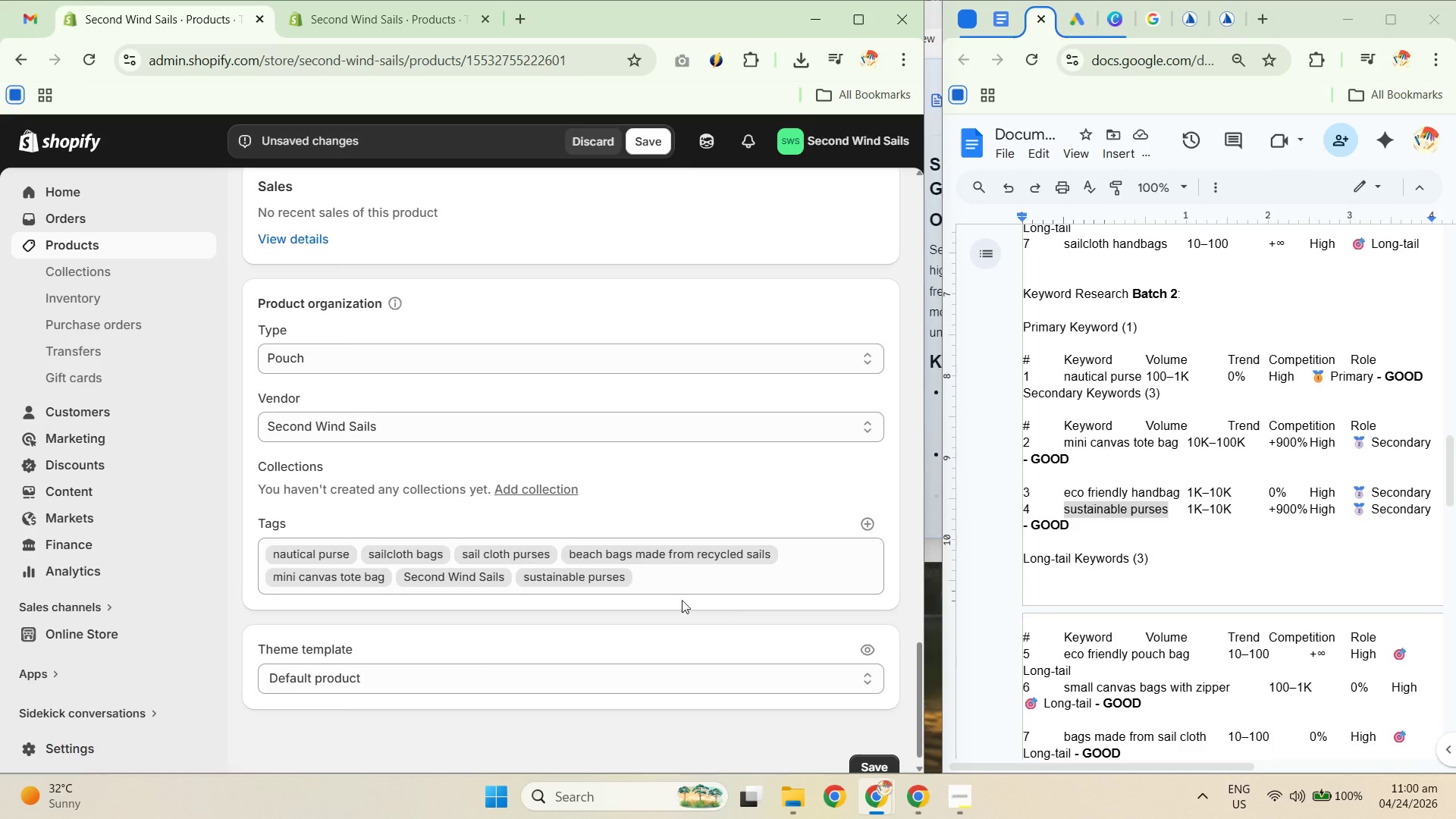 
mouse_move([579, 583])
 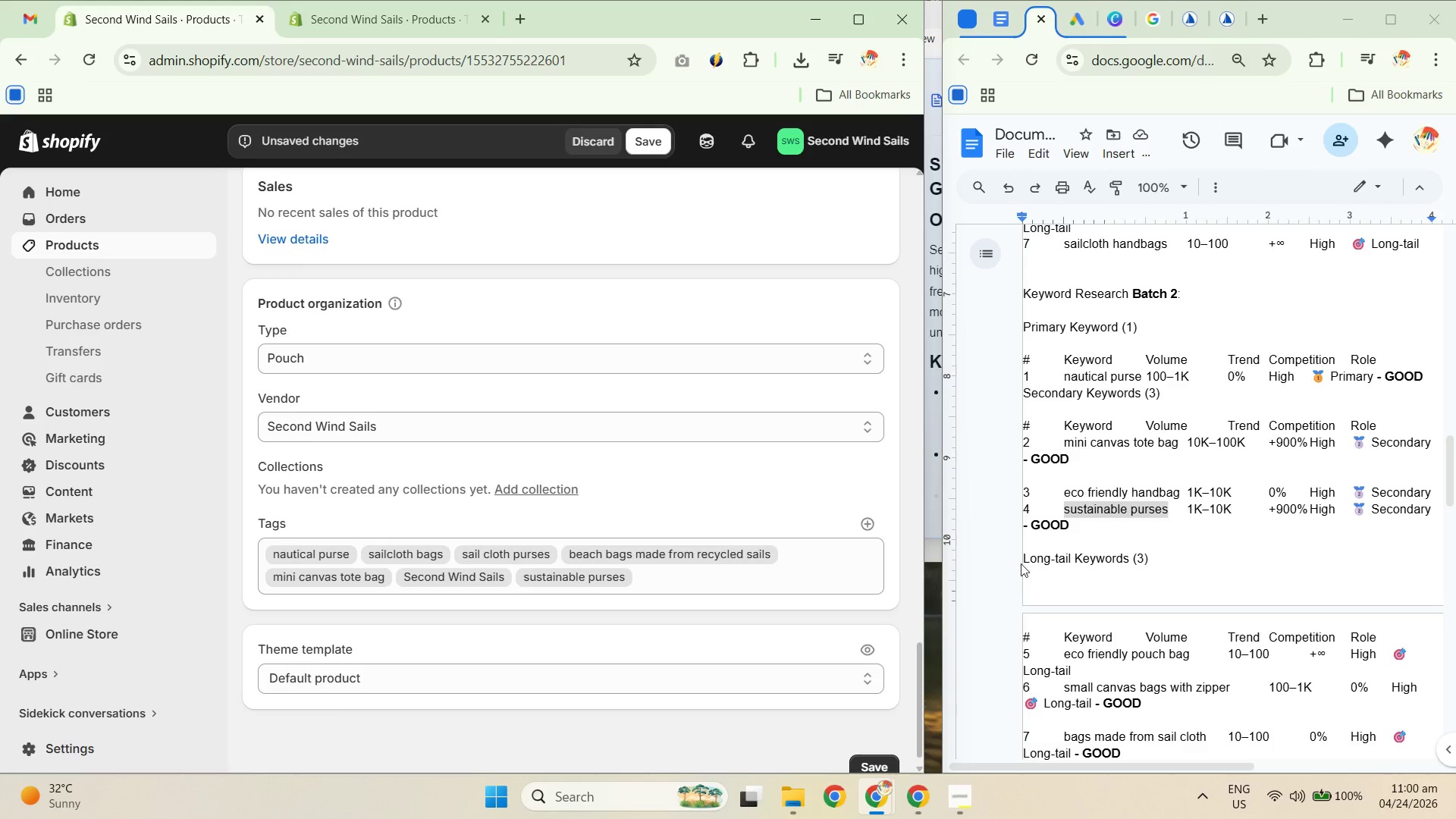 
scroll: coordinate [1164, 497], scroll_direction: down, amount: 1.0
 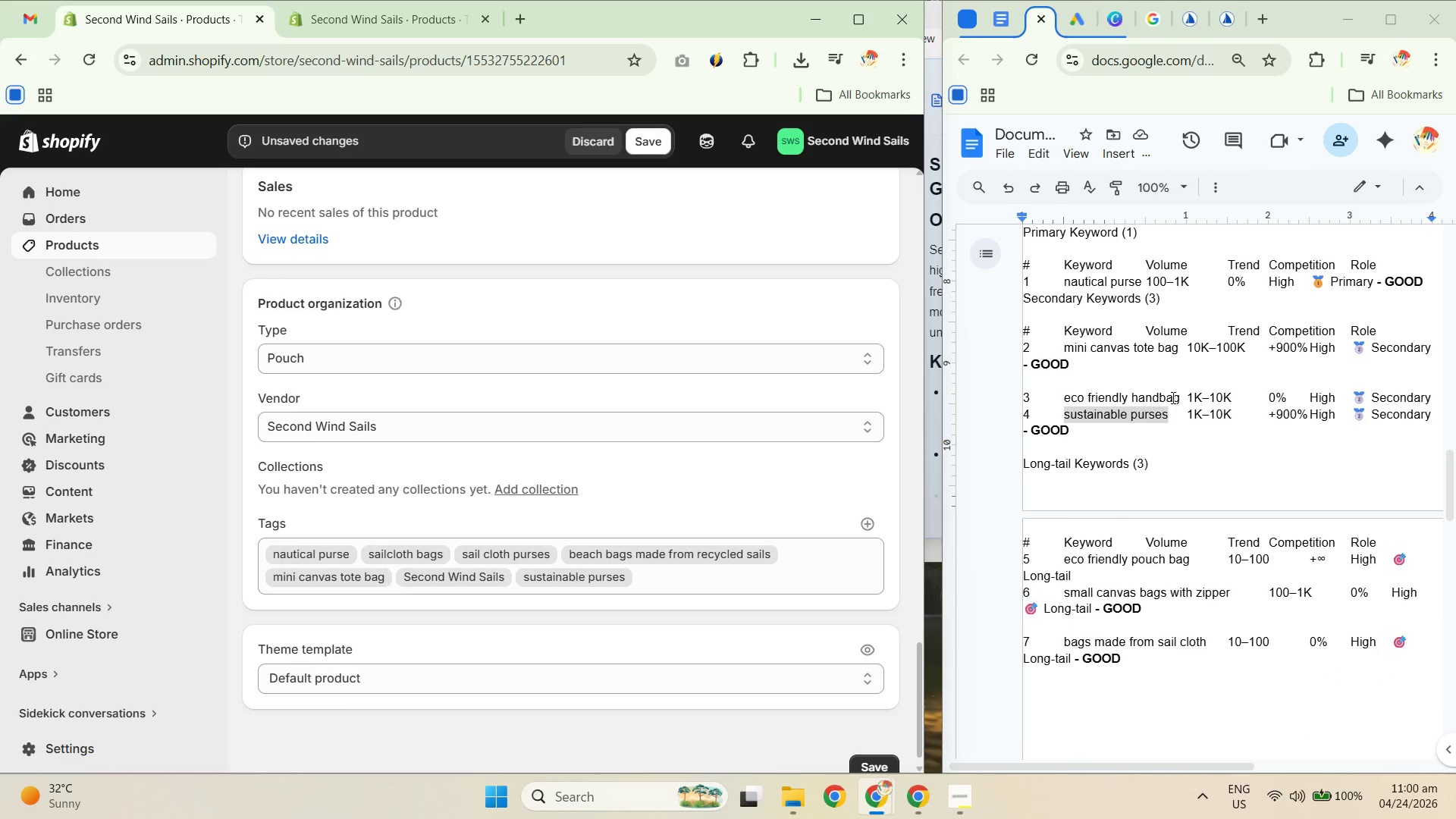 
left_click_drag(start_coordinate=[1182, 400], to_coordinate=[1100, 406])
 